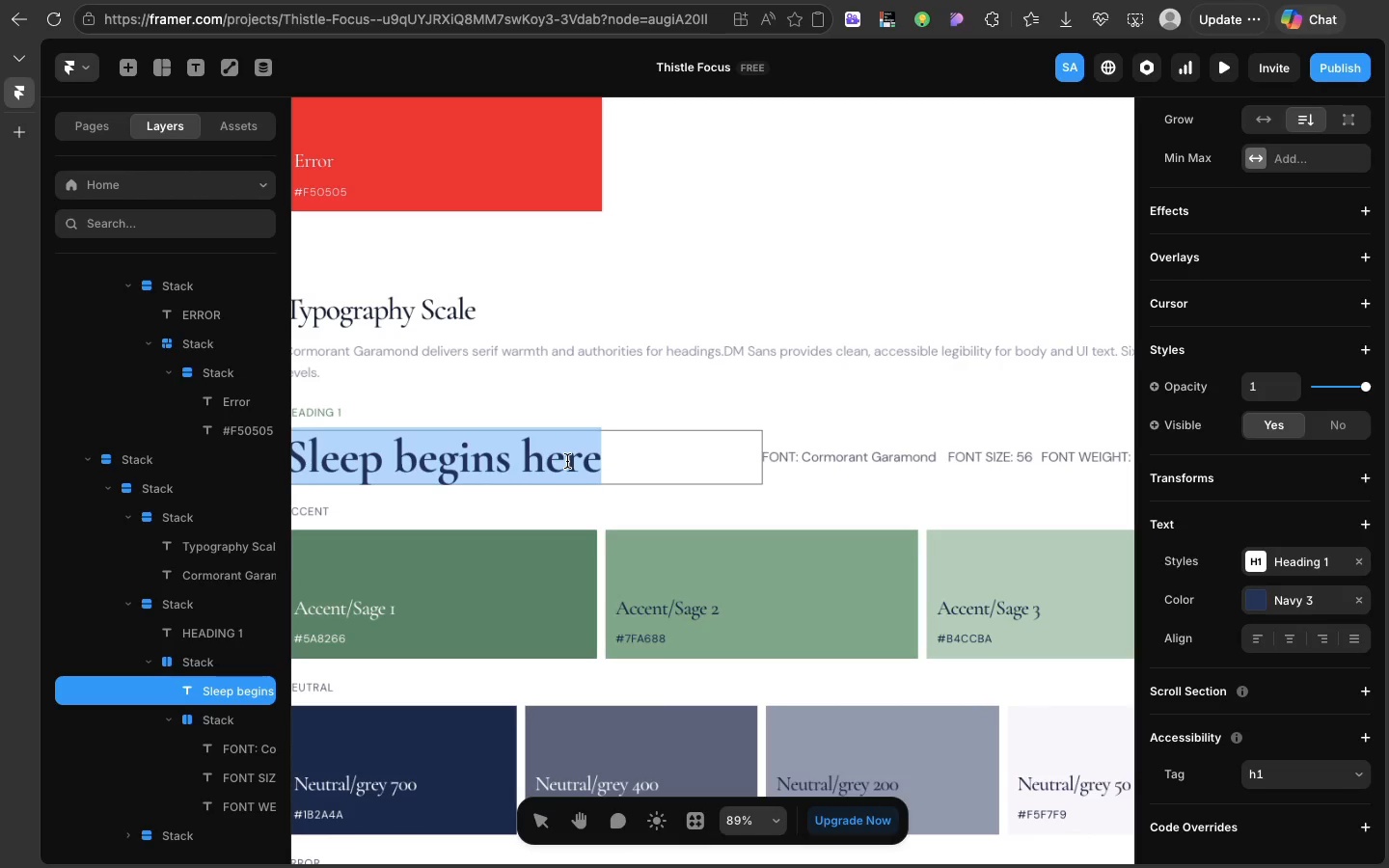 
triple_click([567, 461])
 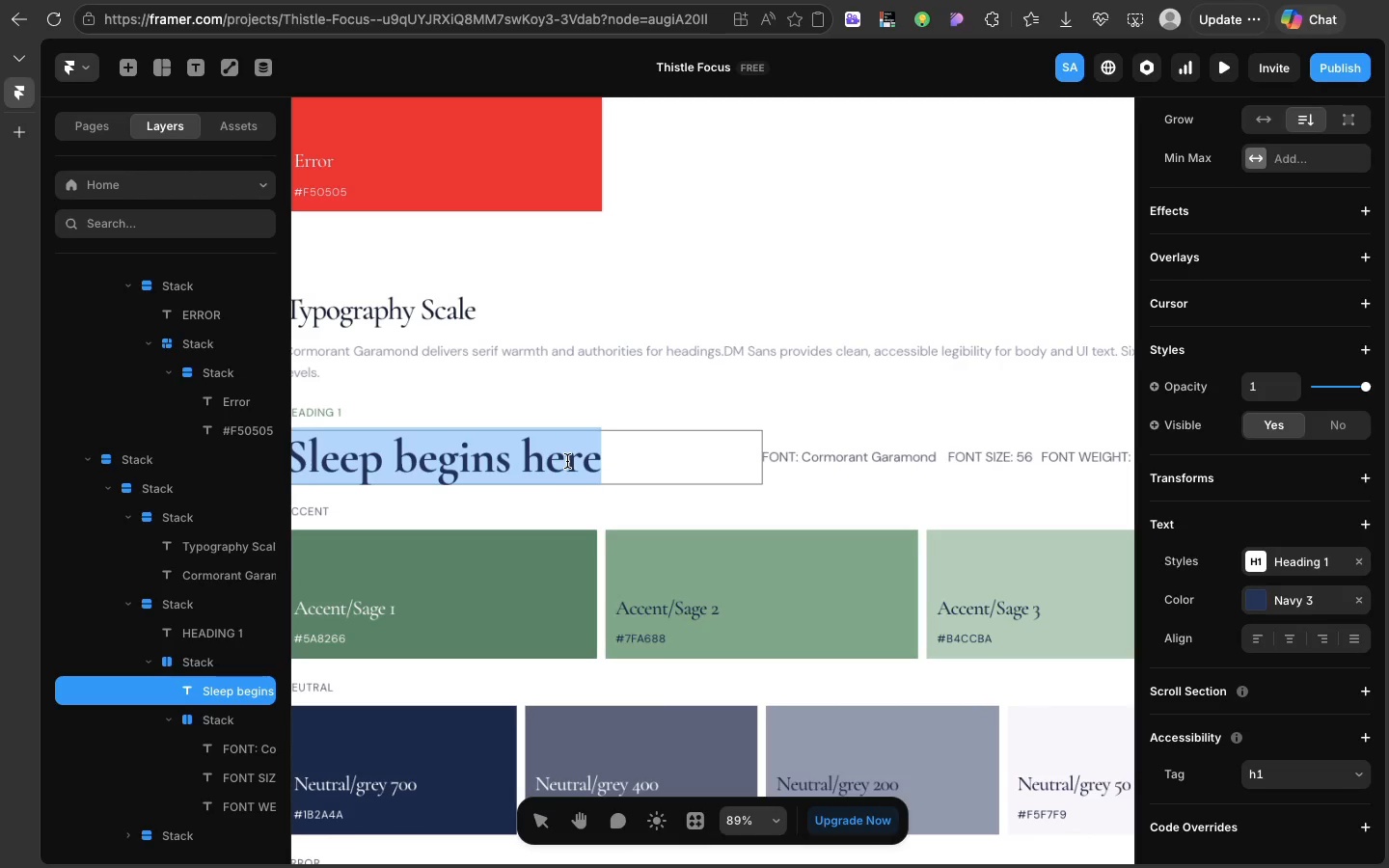 
type(Hr)
key(Backspace)
type(eading )
 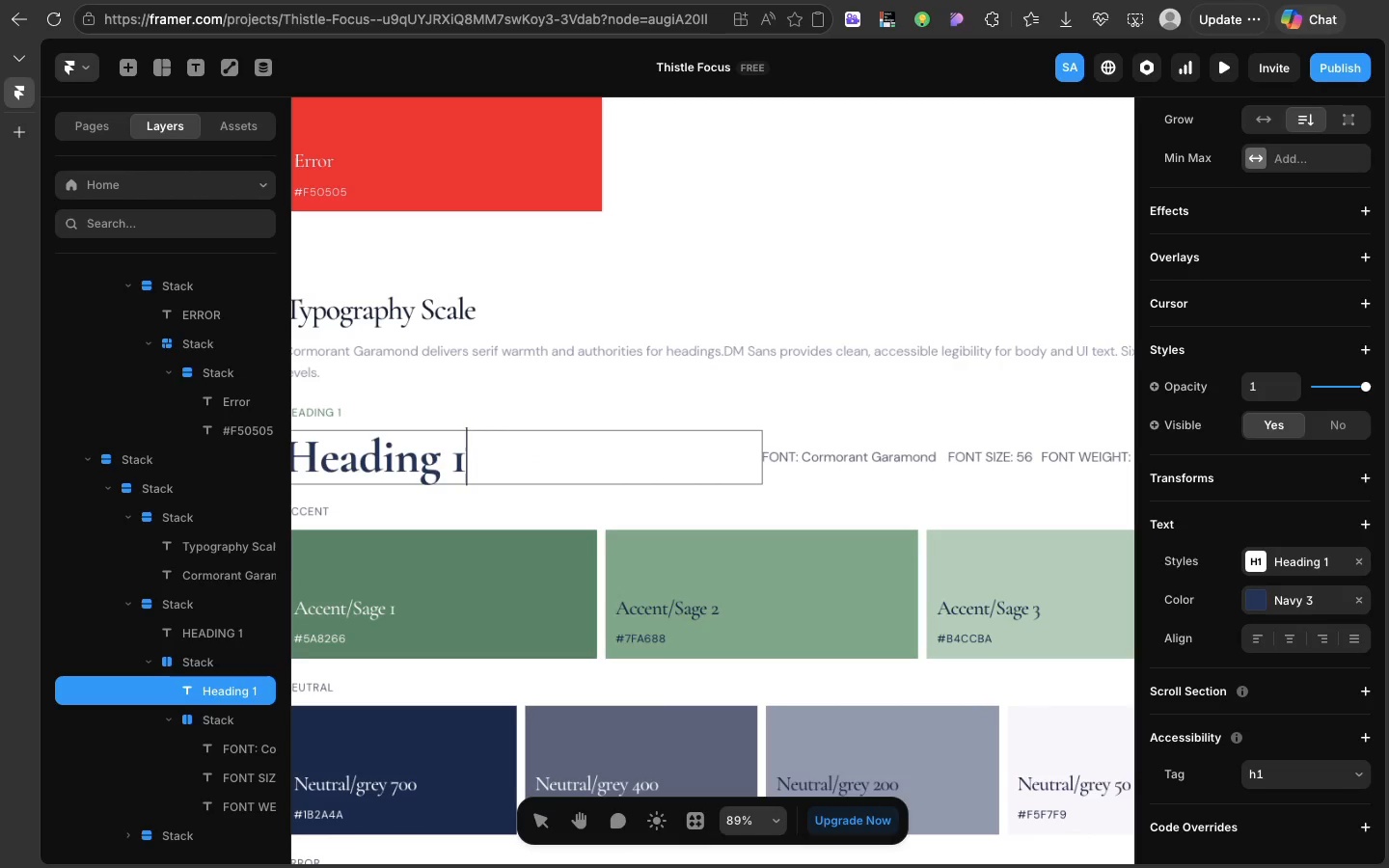 
key(1)
 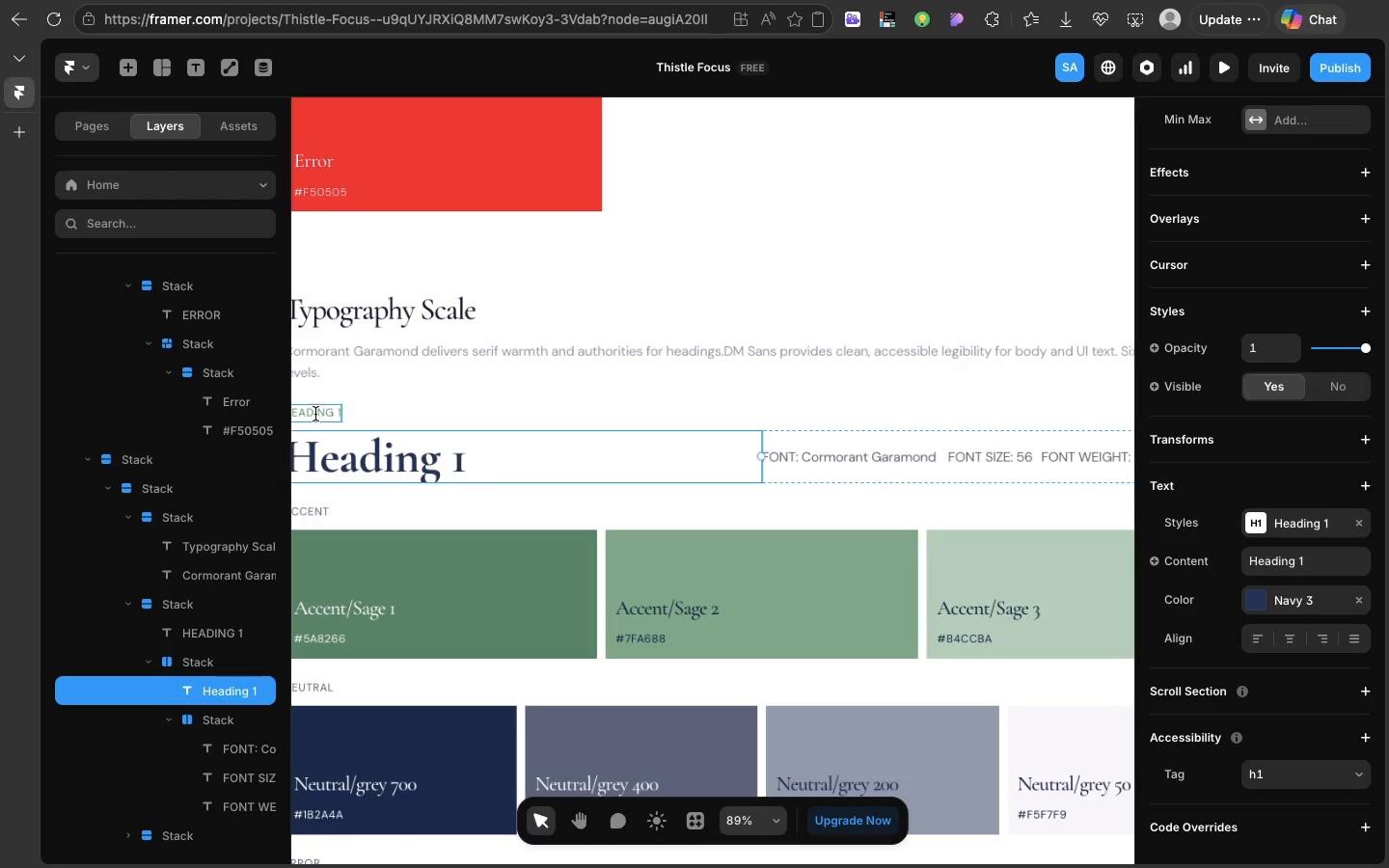 
double_click([315, 414])
 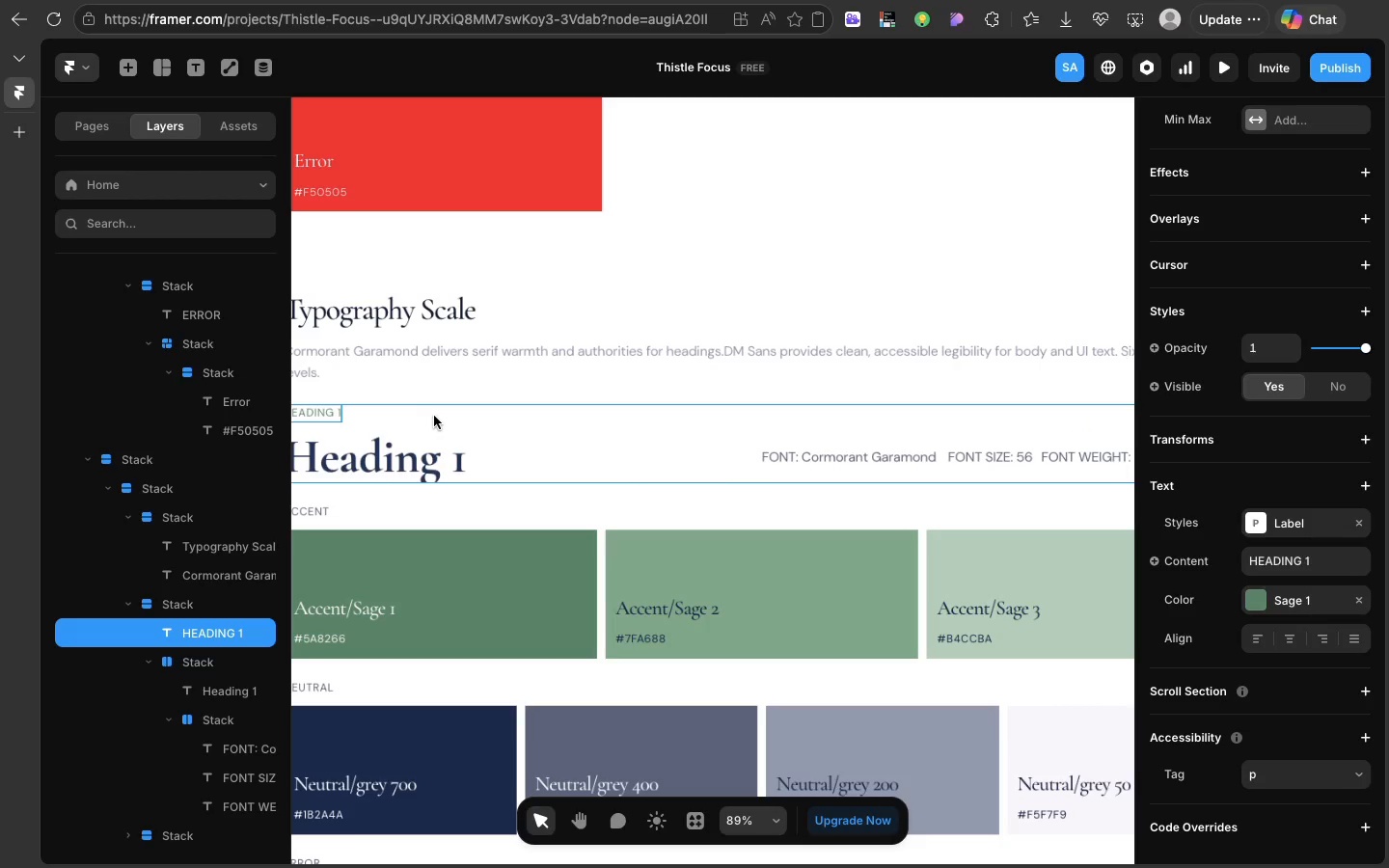 
left_click([434, 416])
 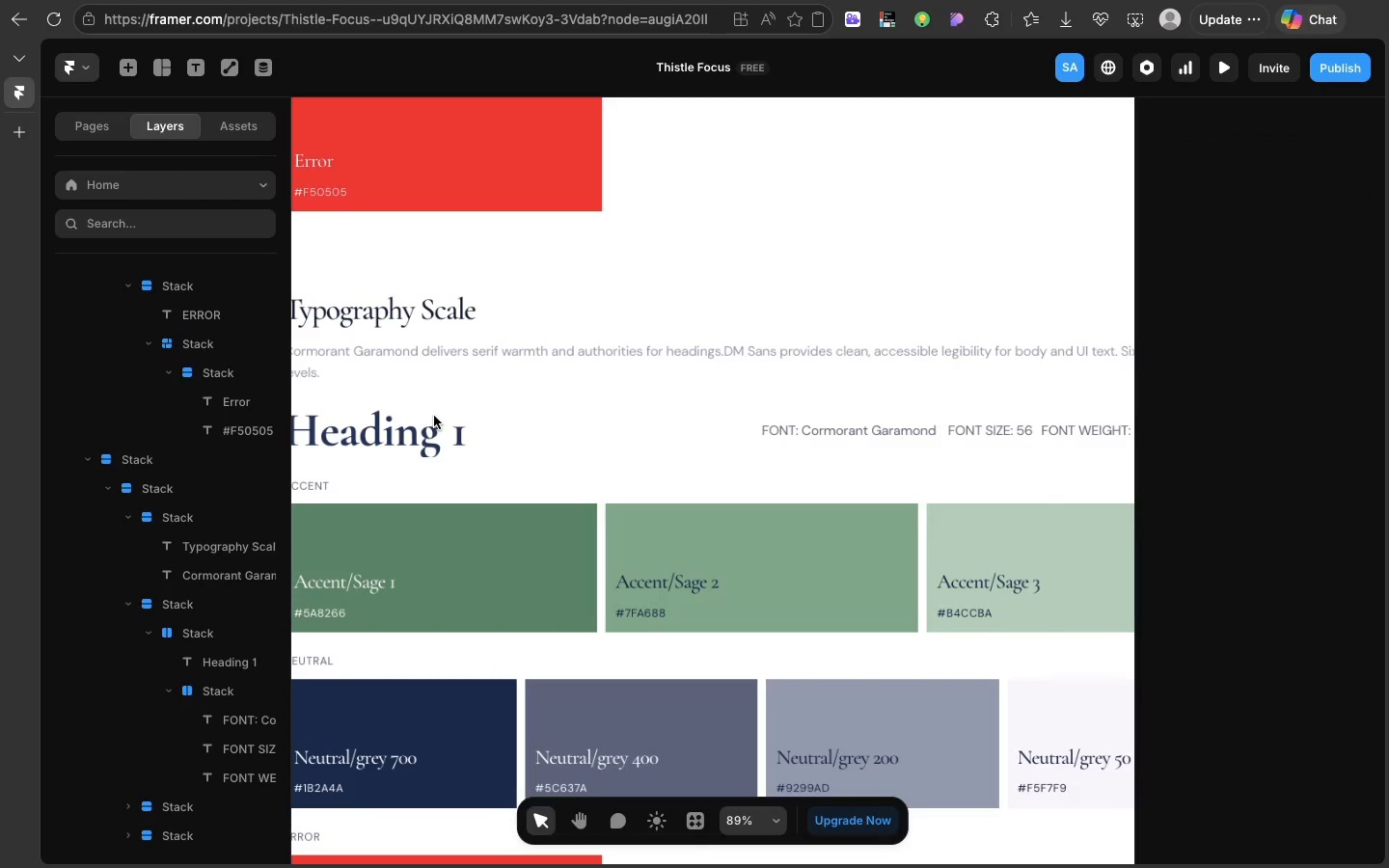 
key(Backspace)
 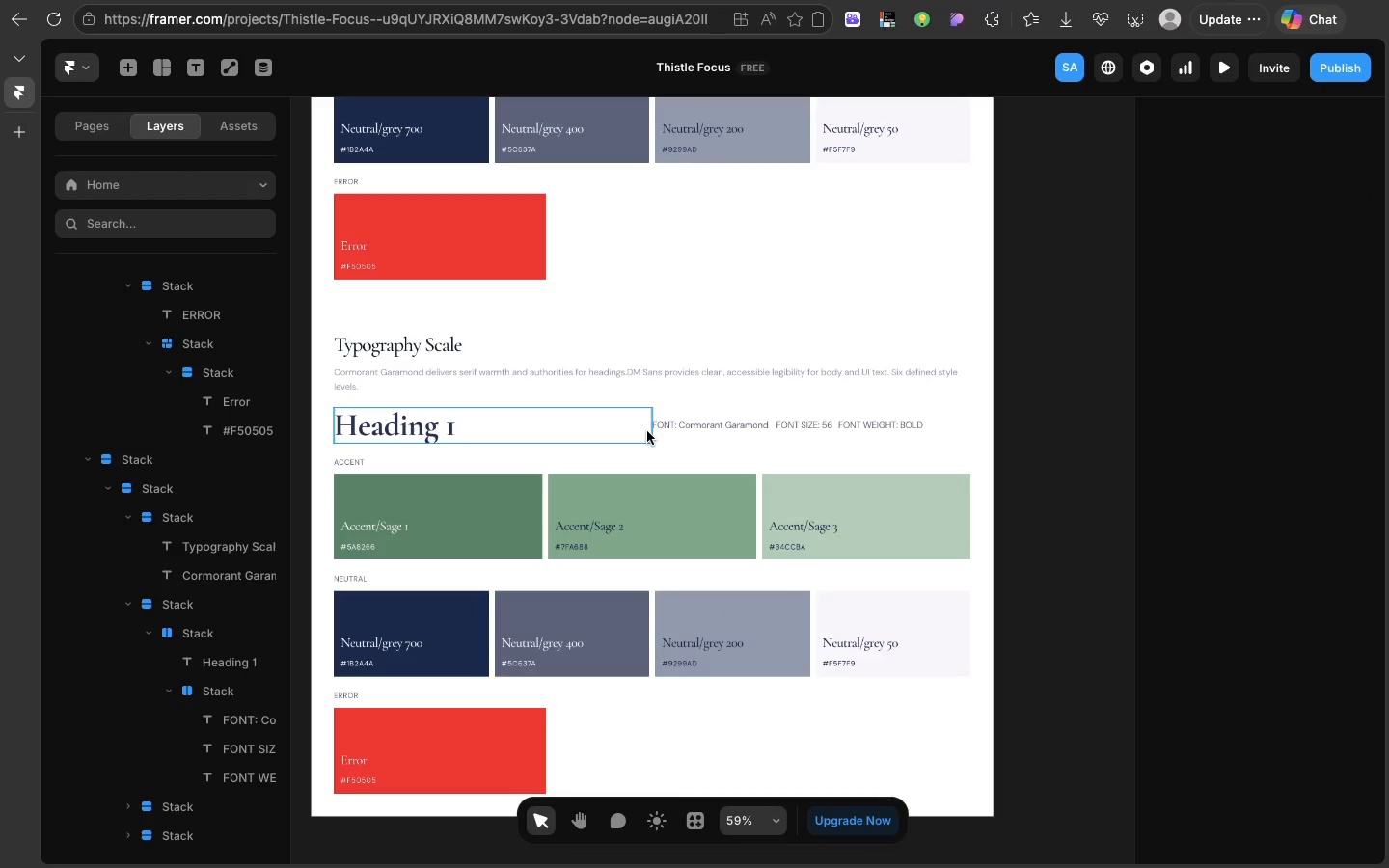 
wait(7.27)
 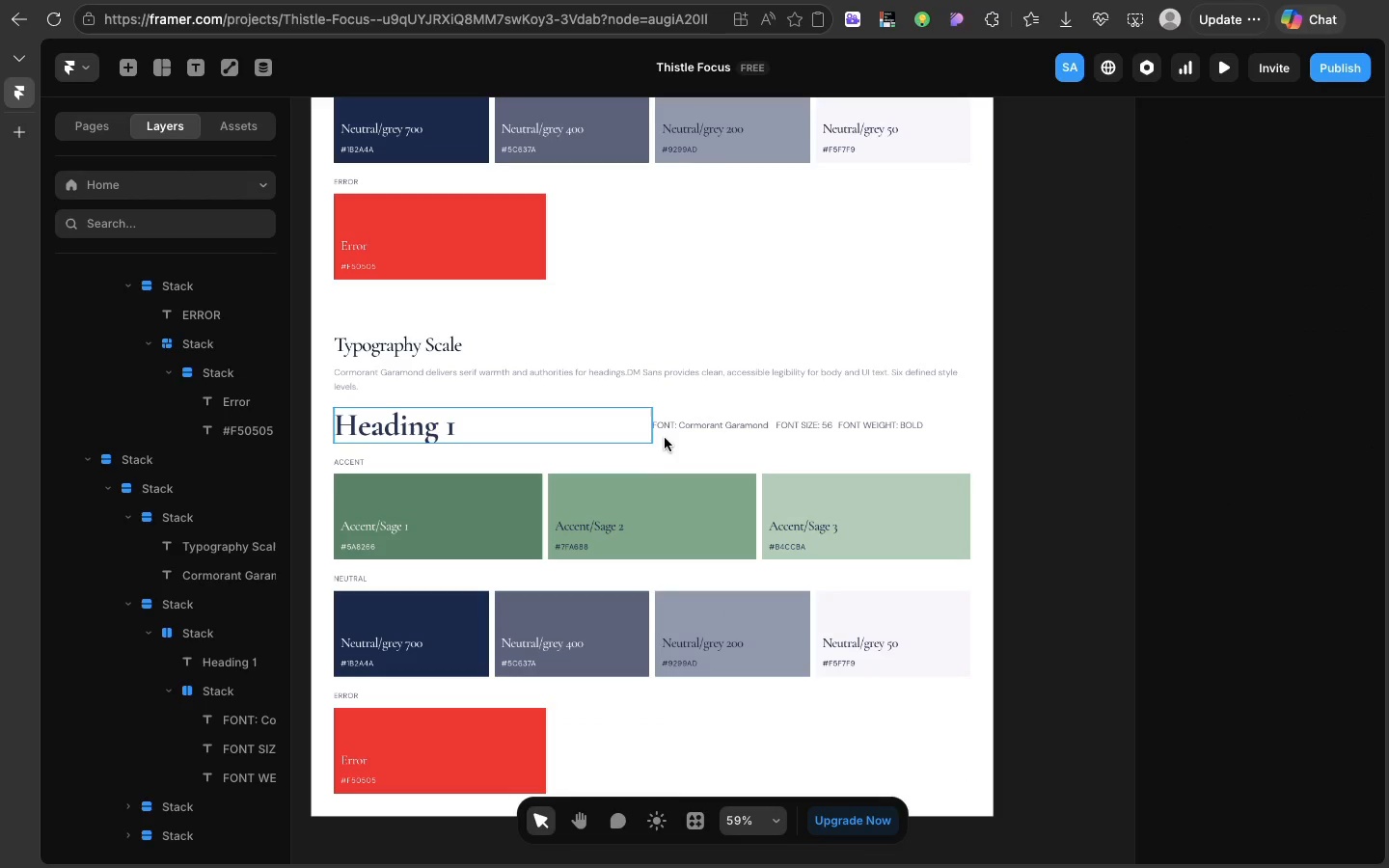 
left_click([647, 431])
 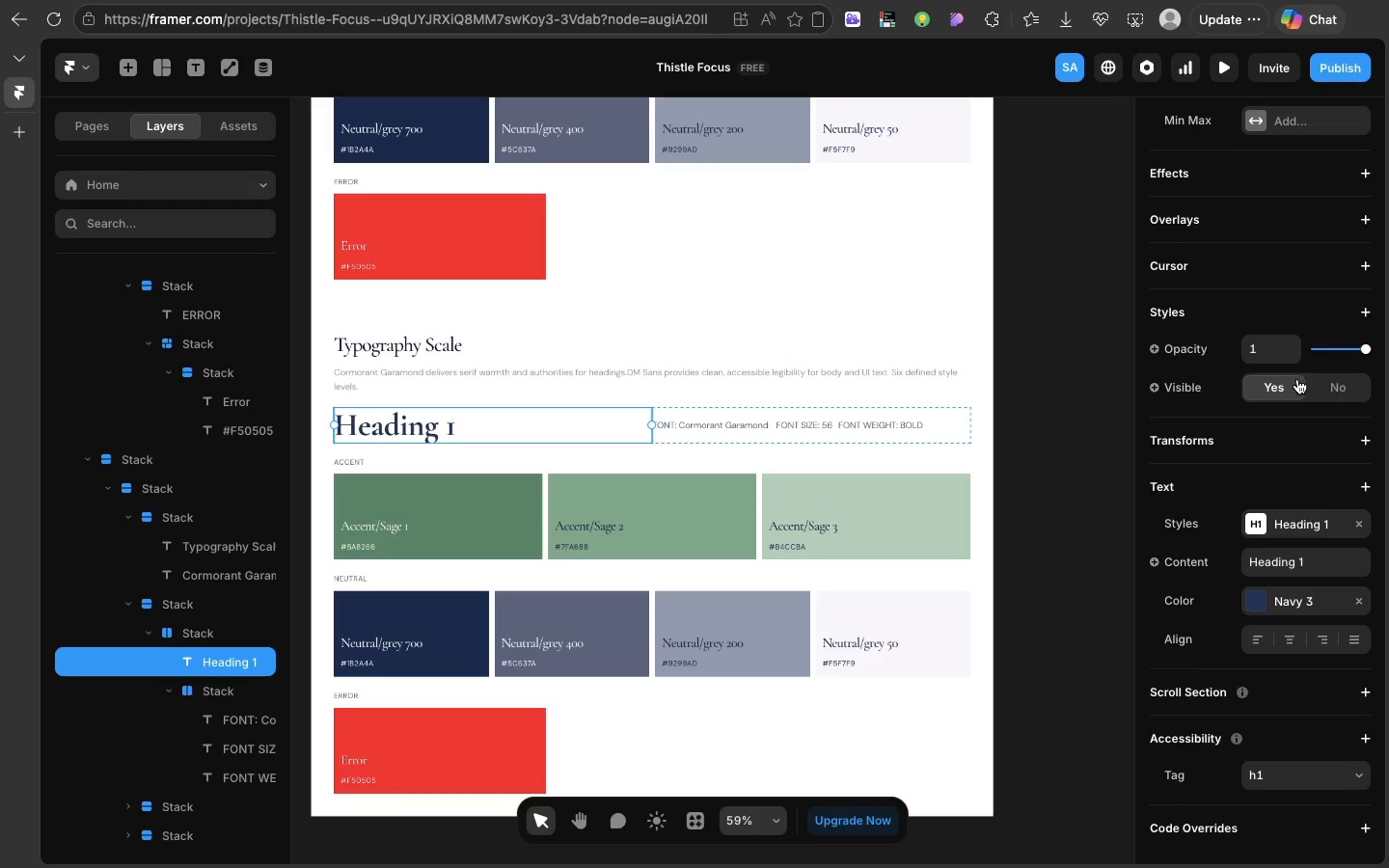 
scroll: coordinate [1297, 379], scroll_direction: up, amount: 43.0
 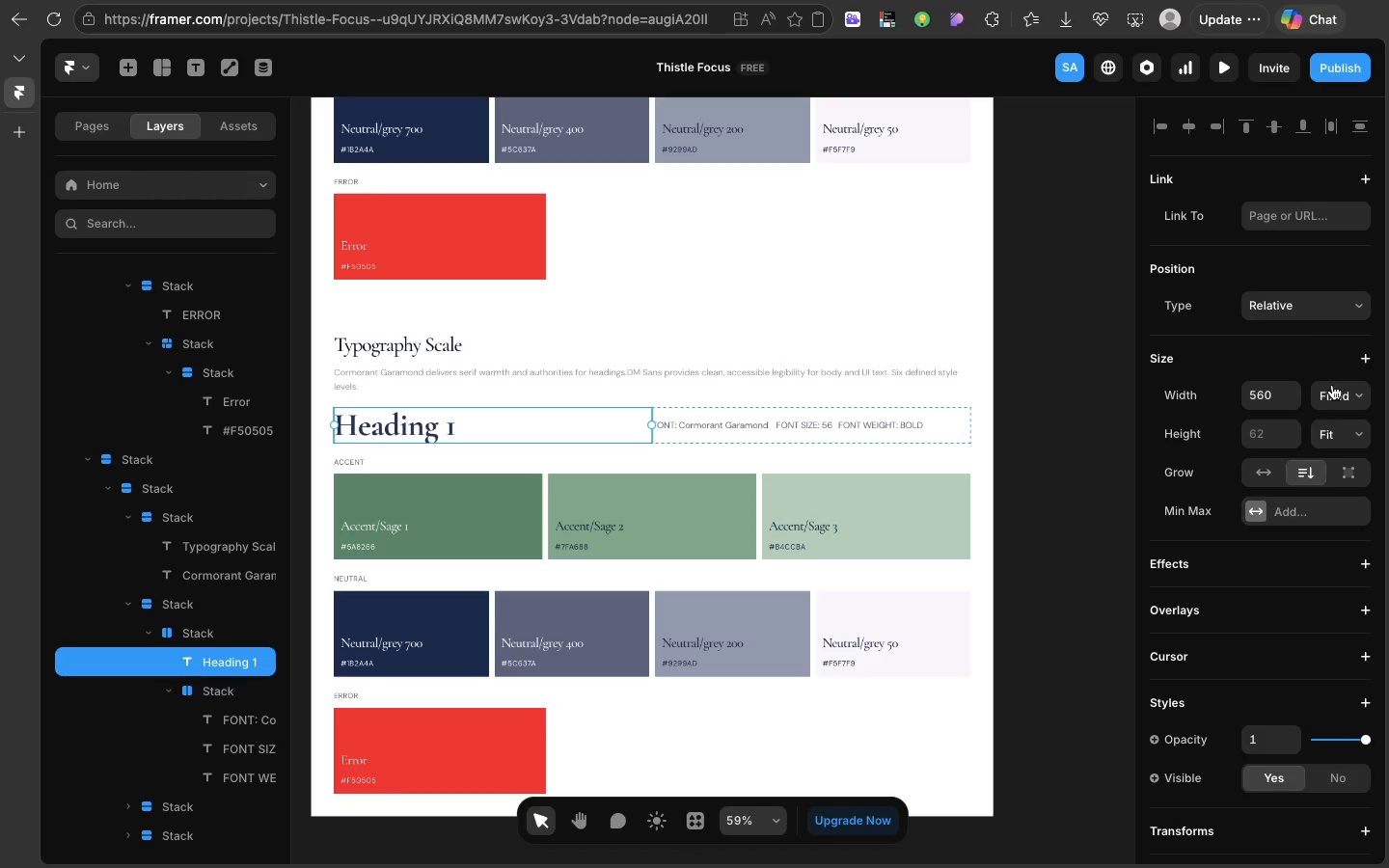 
left_click([1340, 395])
 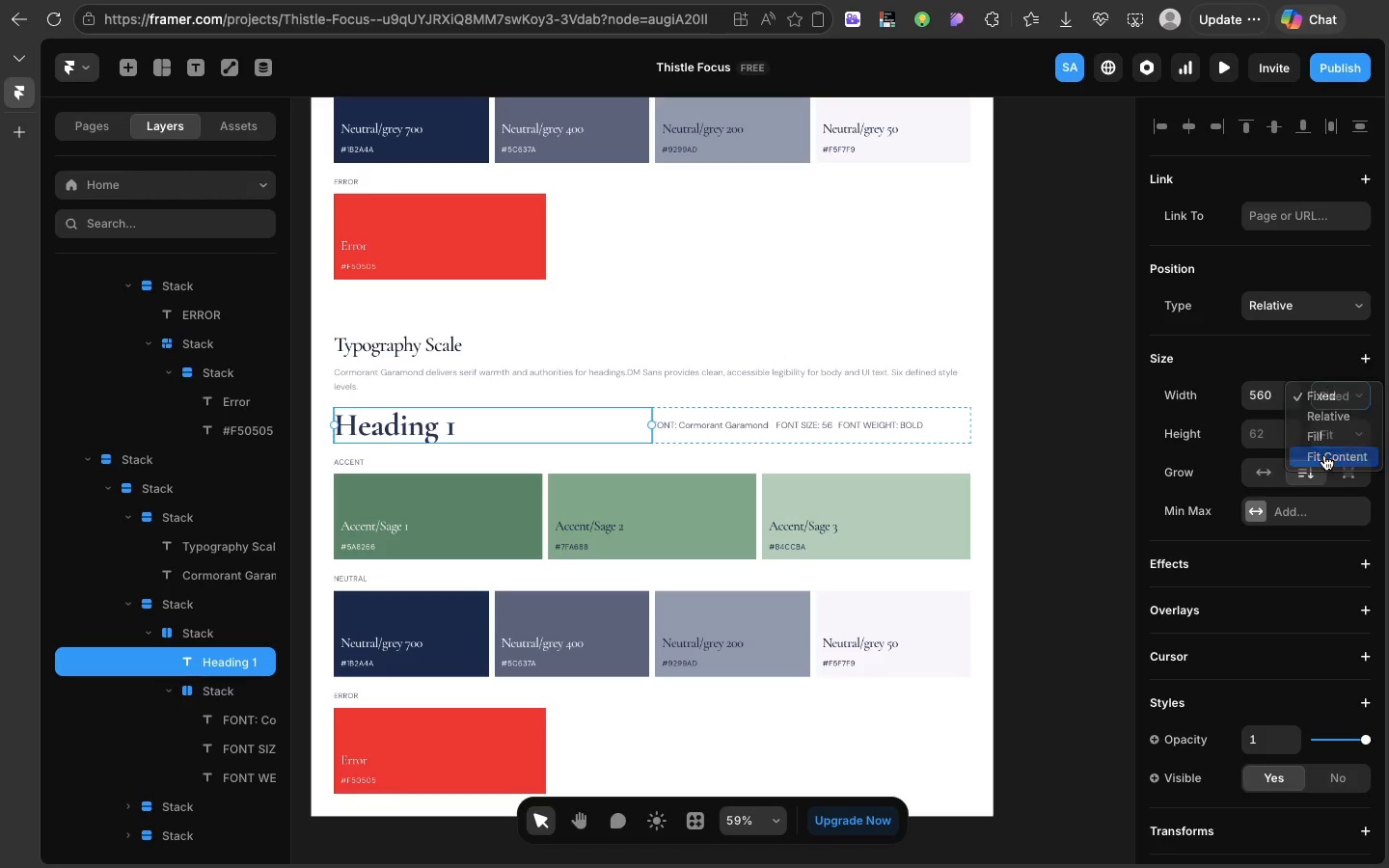 
left_click([1324, 455])
 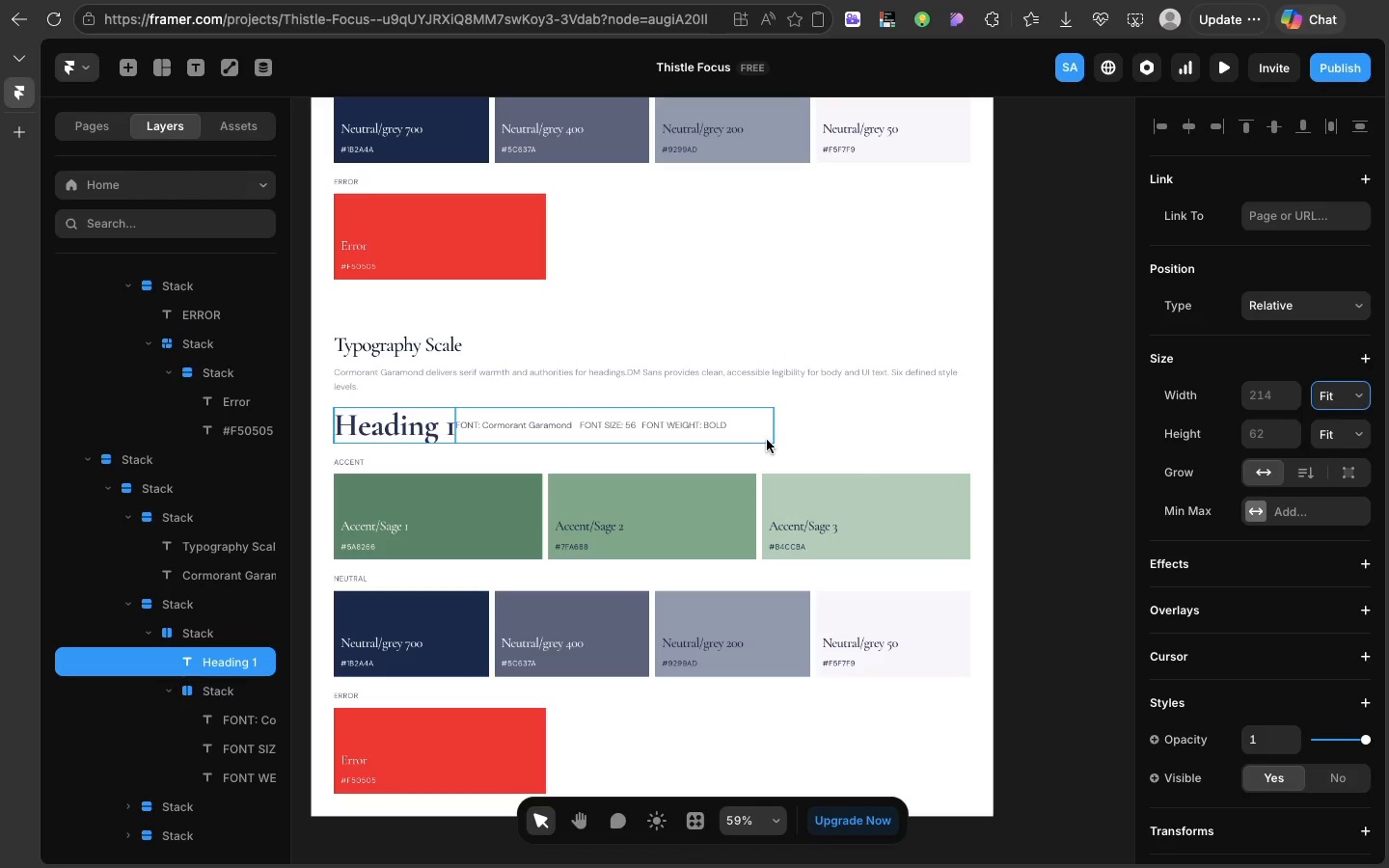 
left_click([767, 440])
 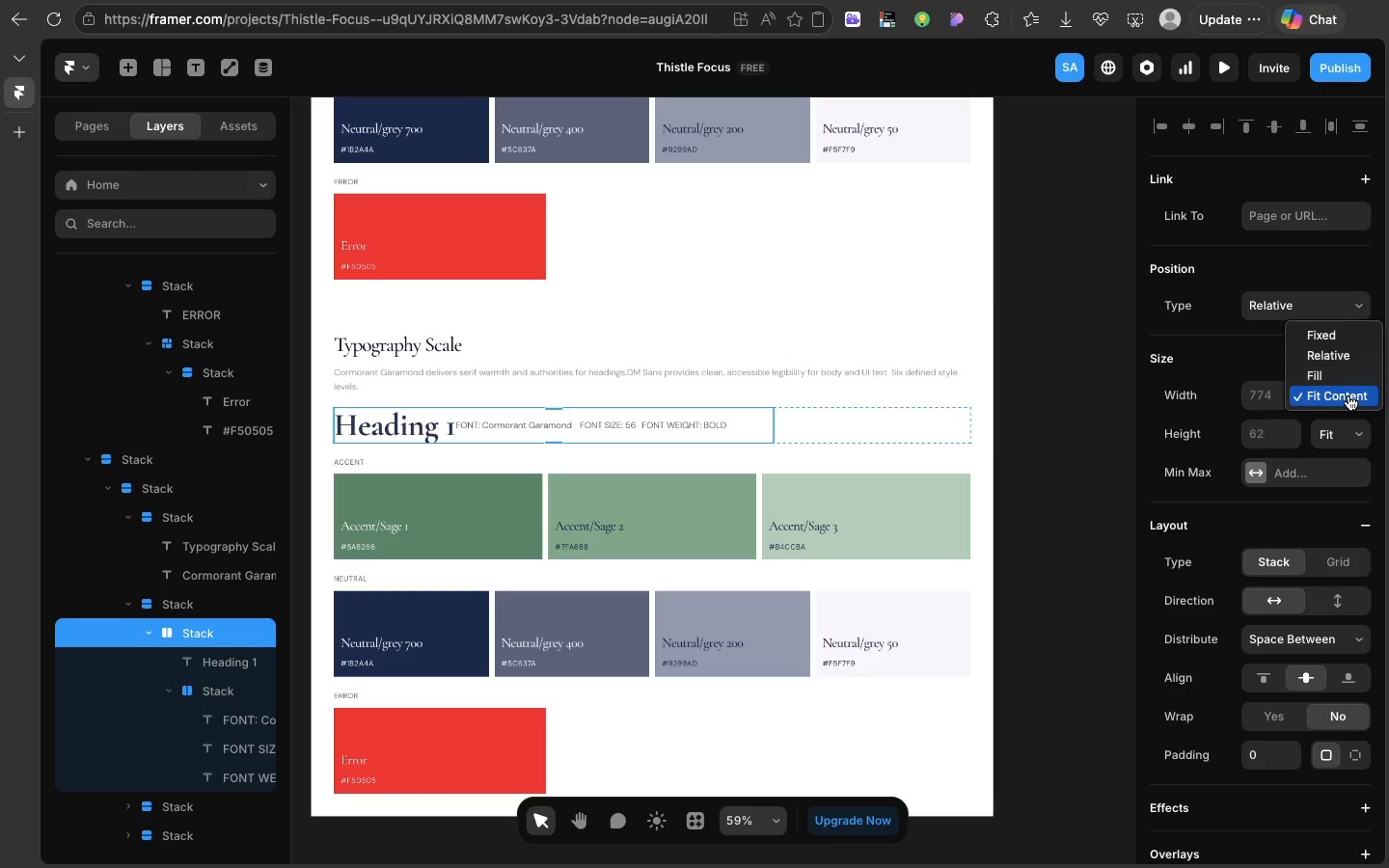 
left_click([1348, 395])
 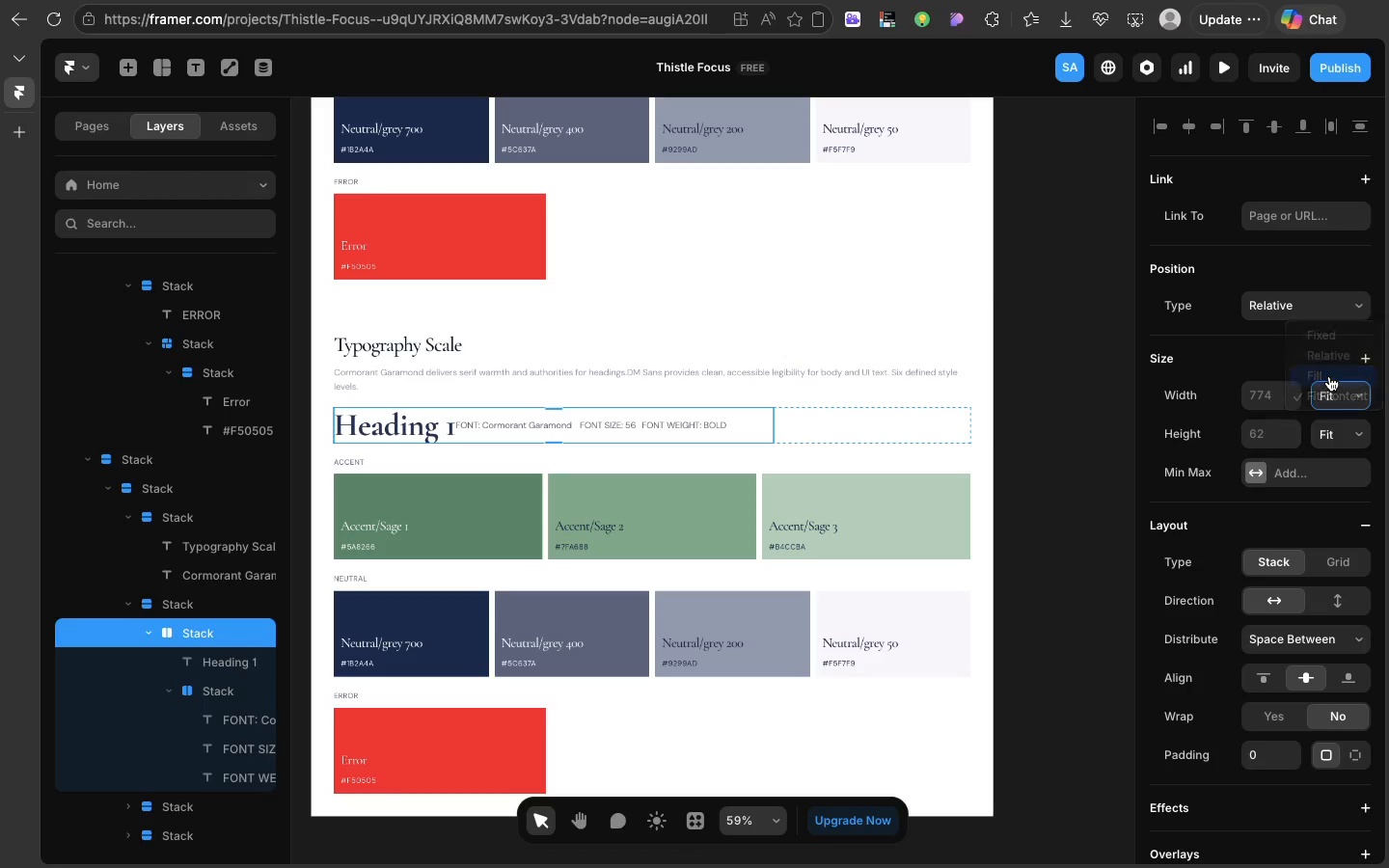 
left_click([1329, 376])
 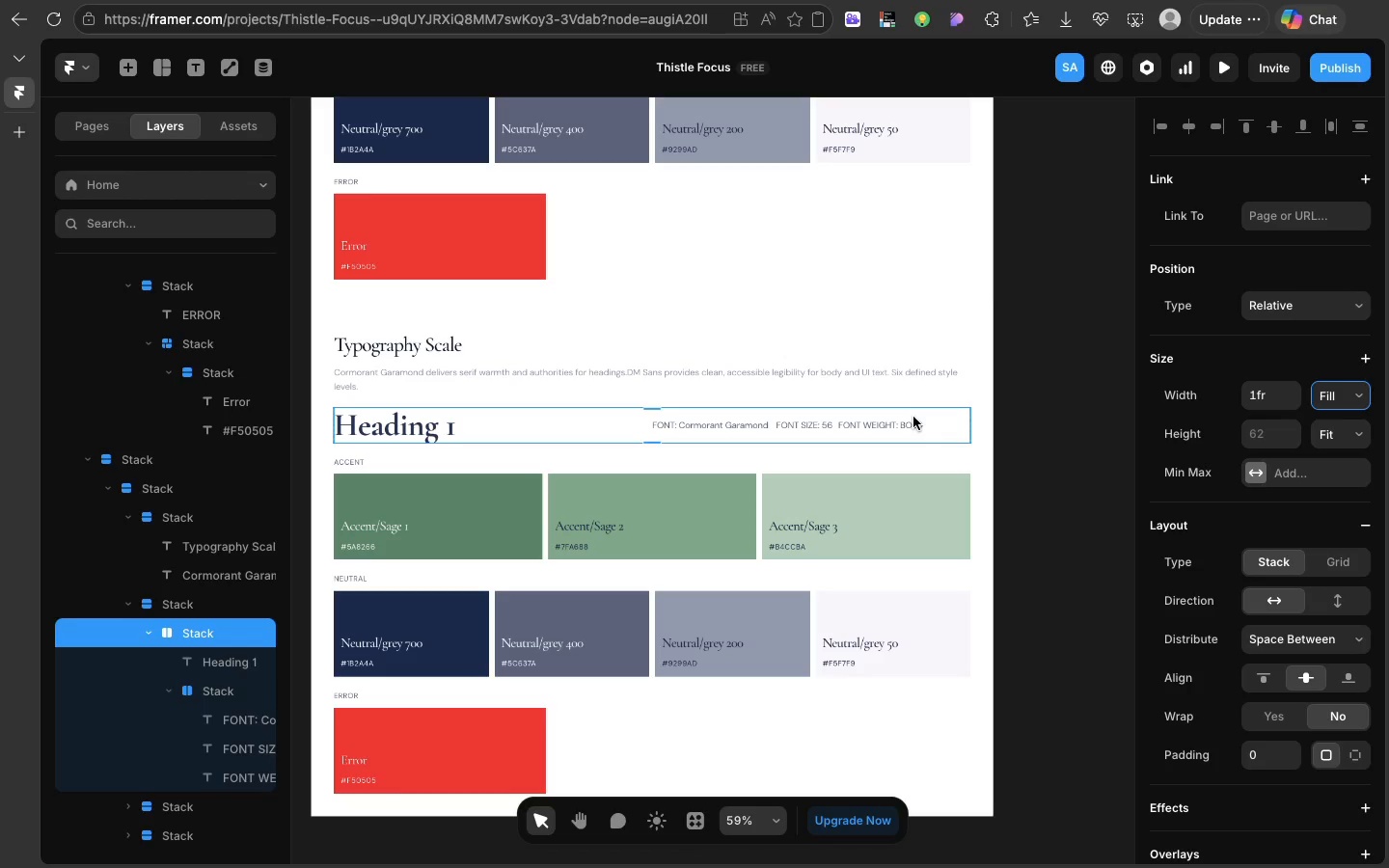 
wait(15.67)
 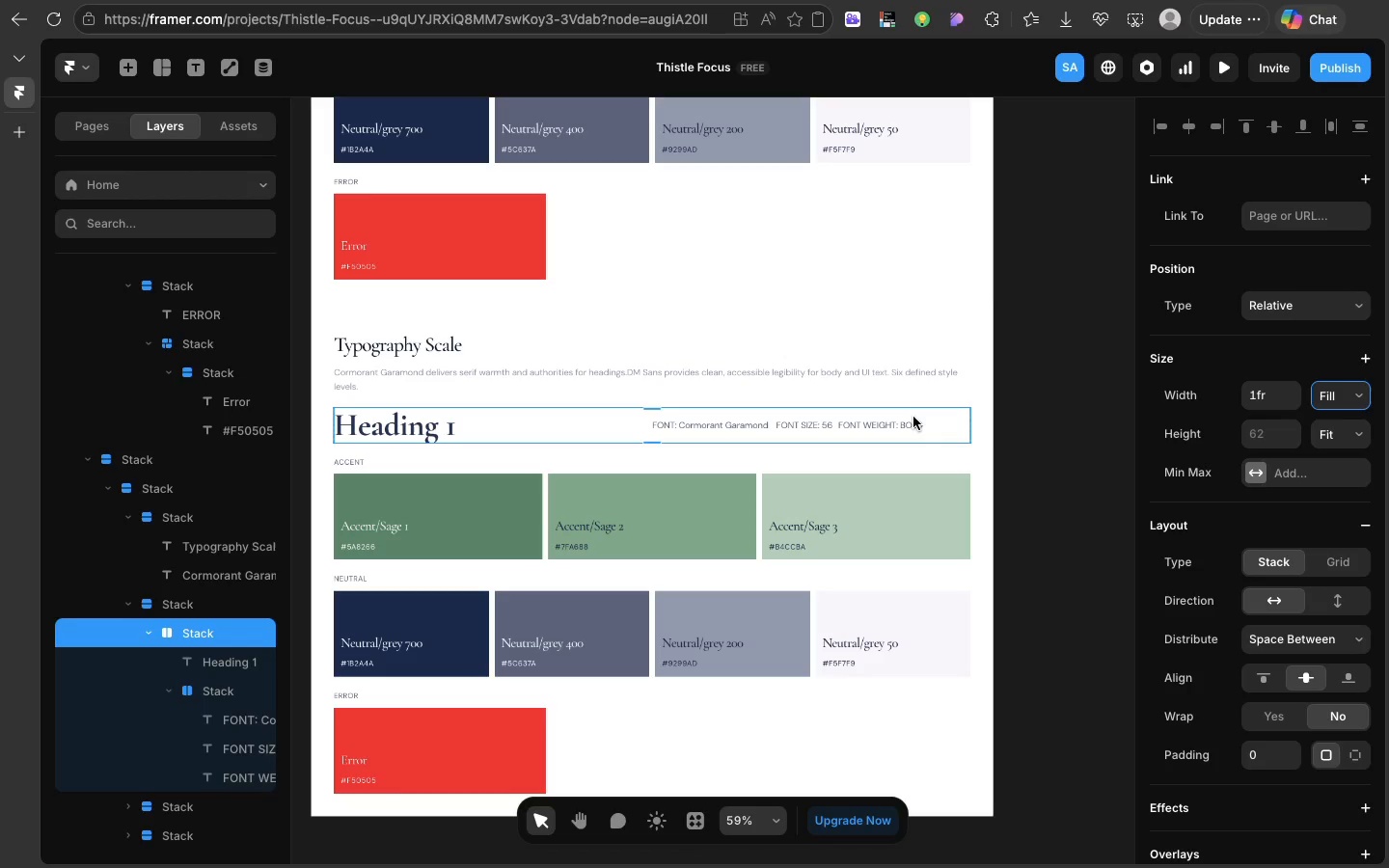 
key(Meta+D)
 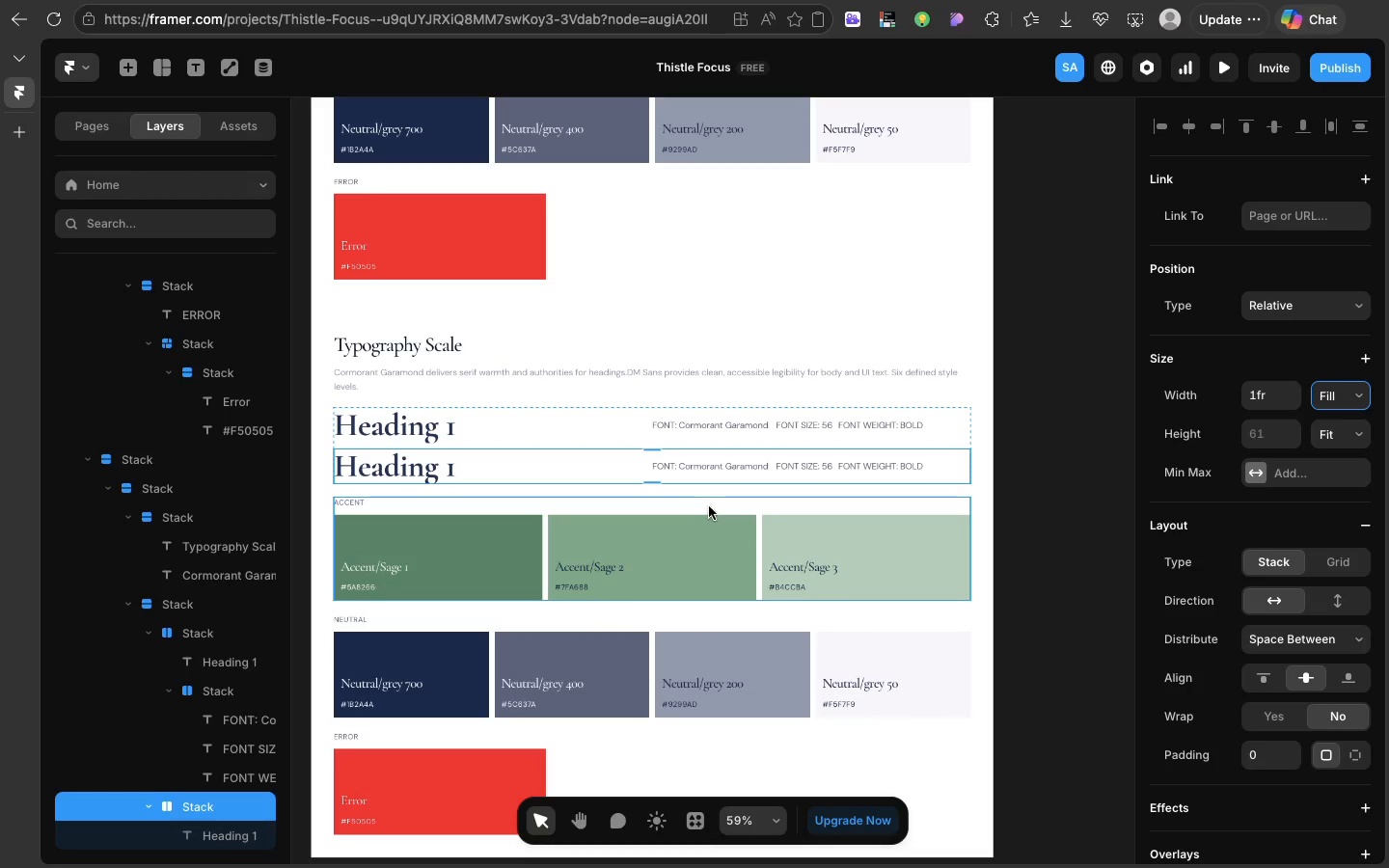 
left_click([709, 505])
 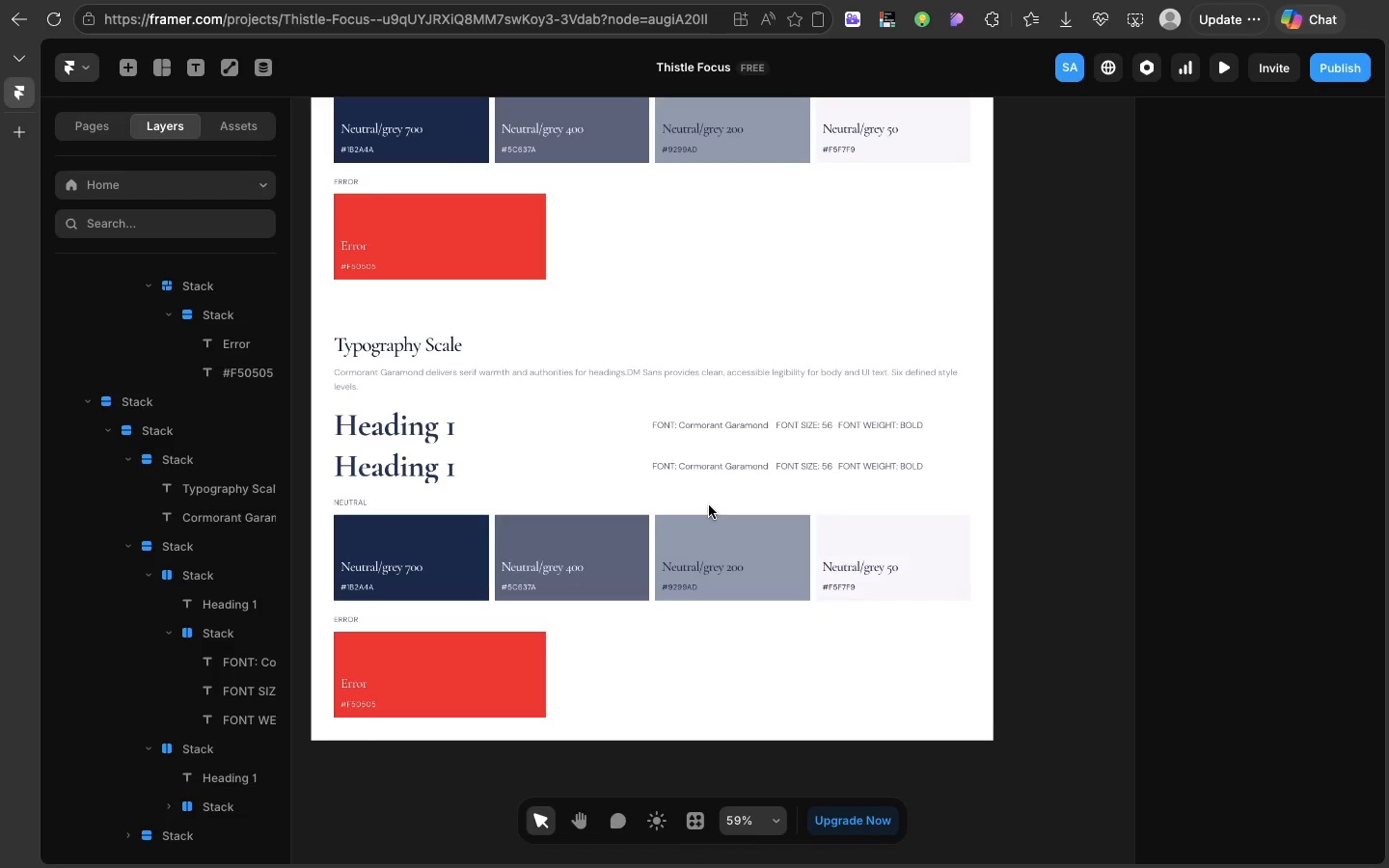 
key(Backspace)
 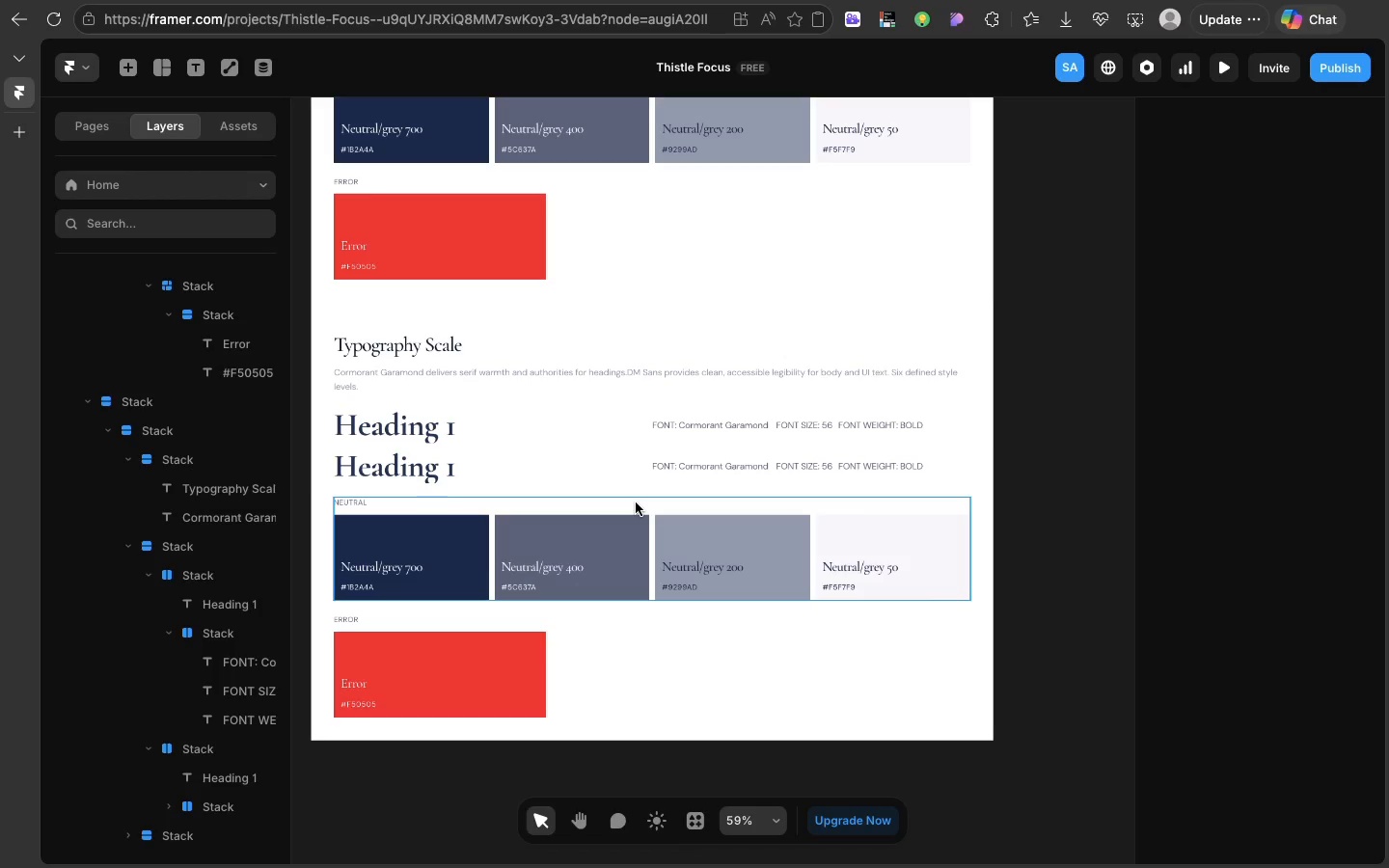 
key(Backspace)
 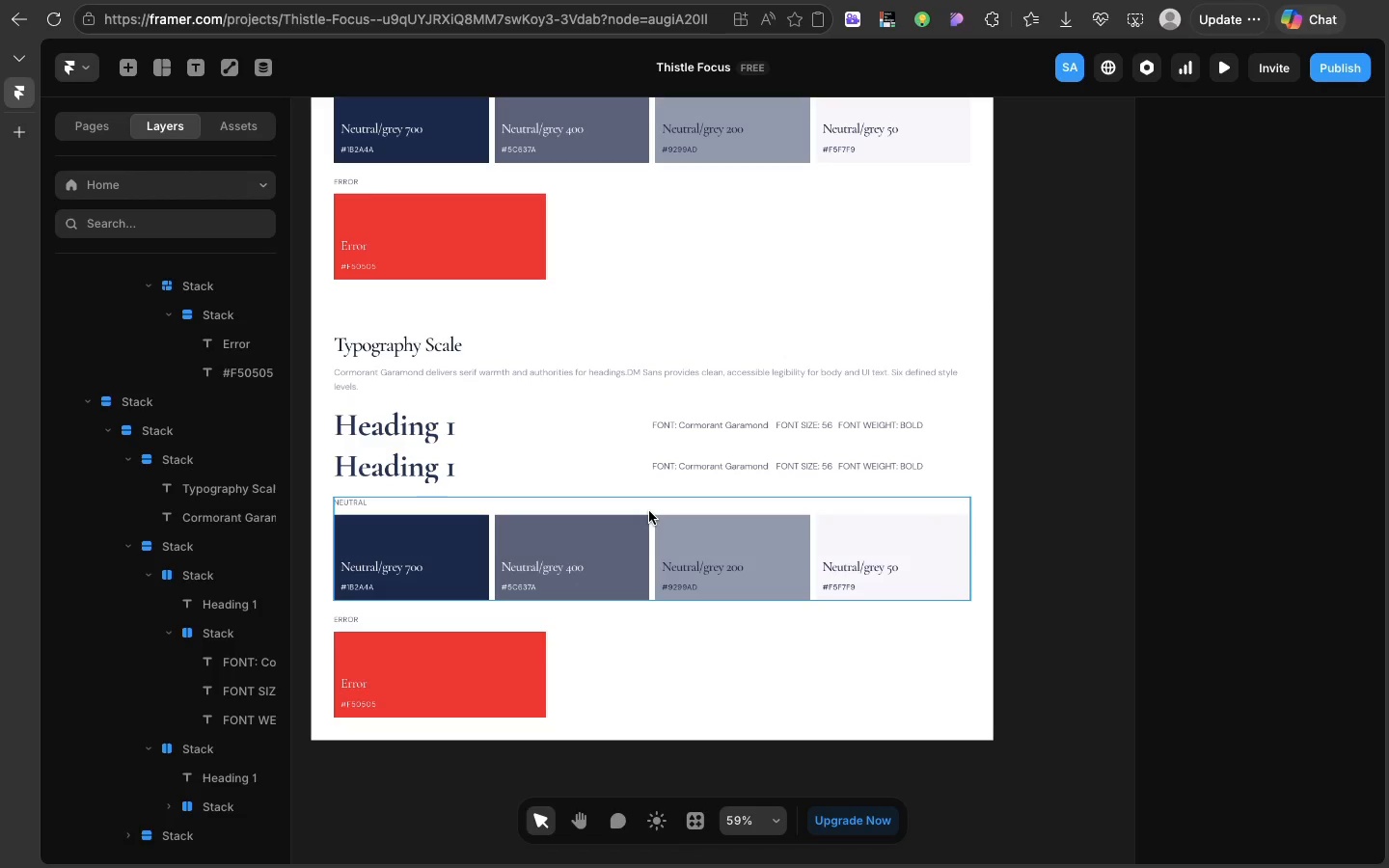 
left_click([649, 511])
 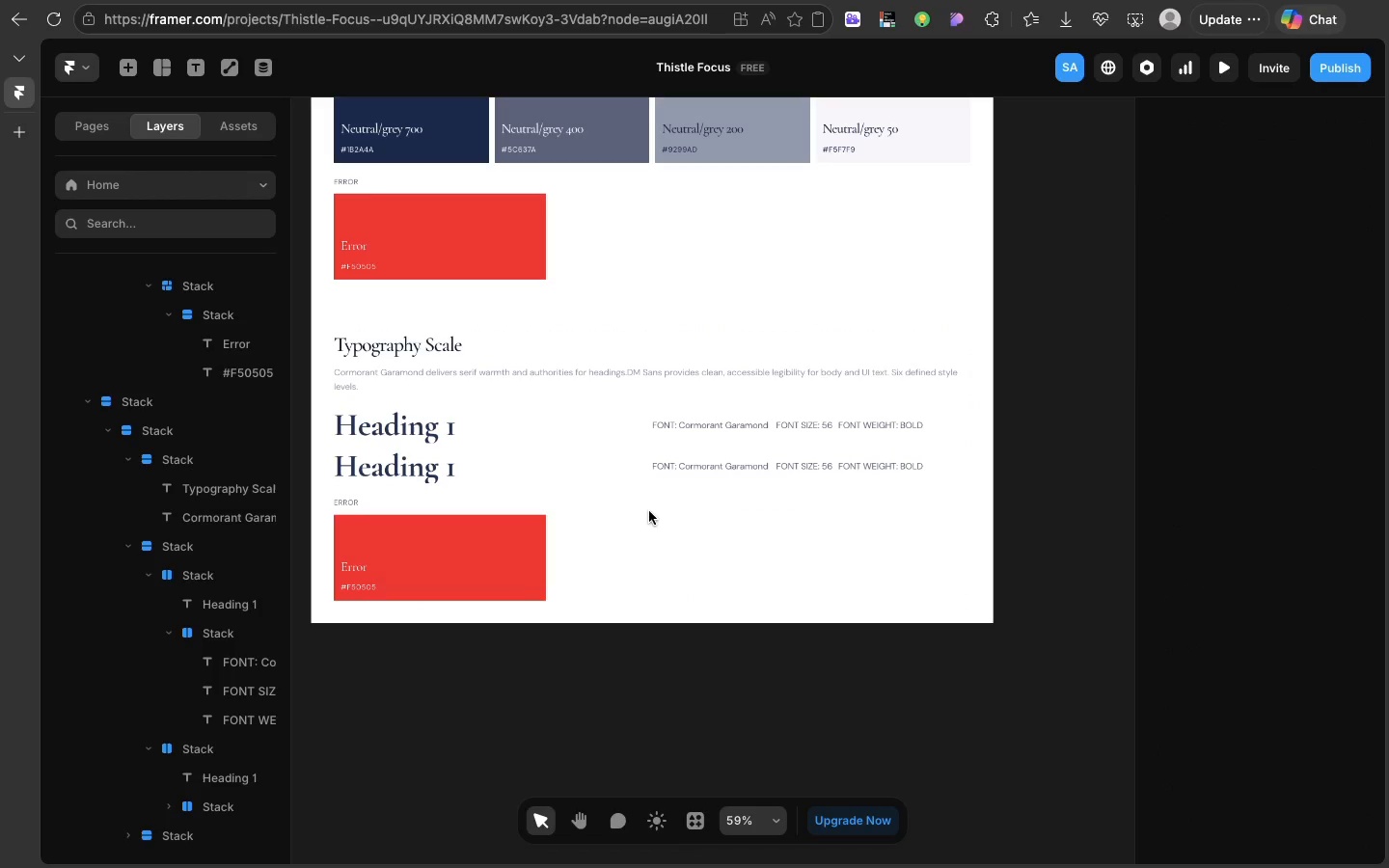 
key(Backspace)
 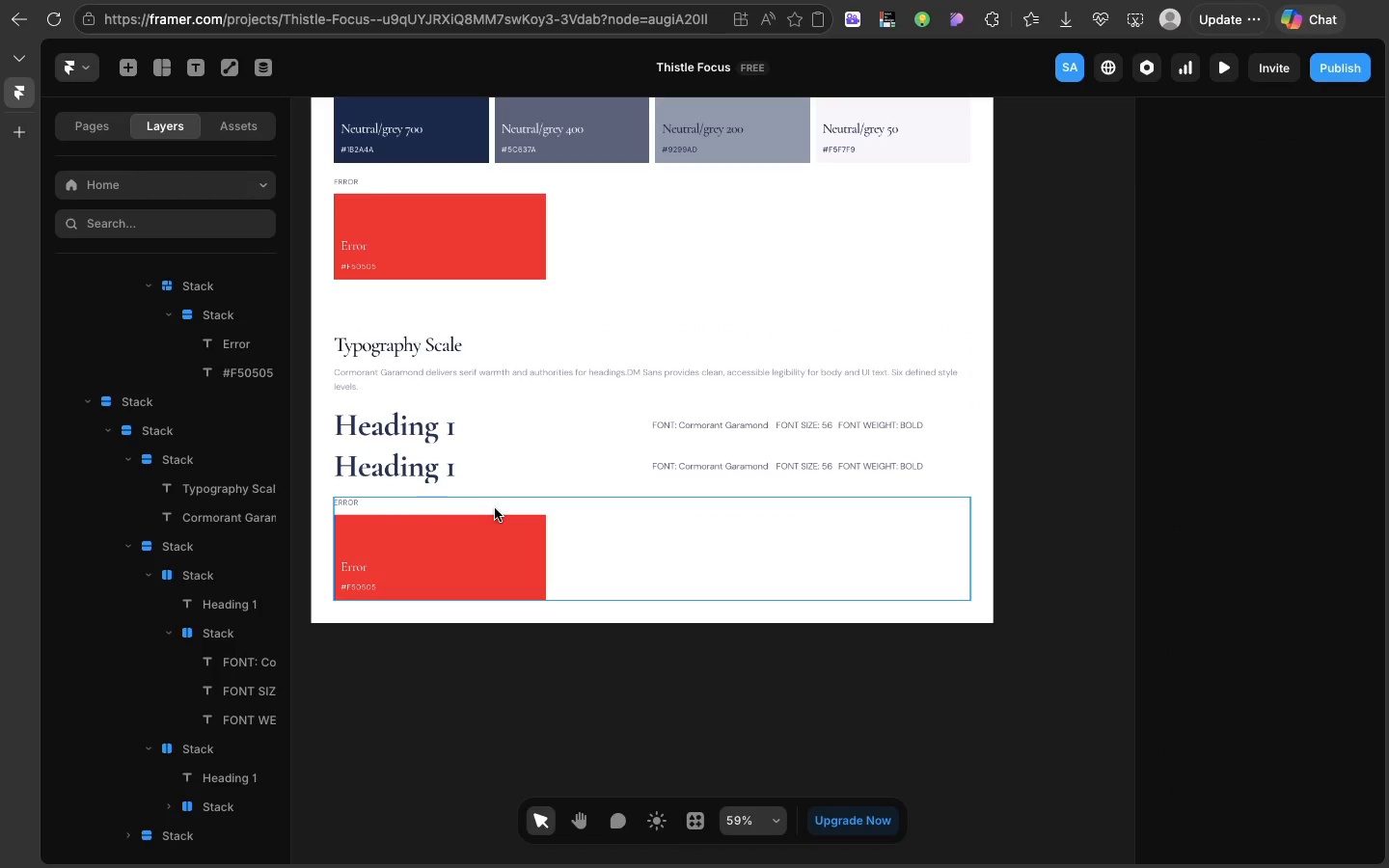 
key(Backspace)
 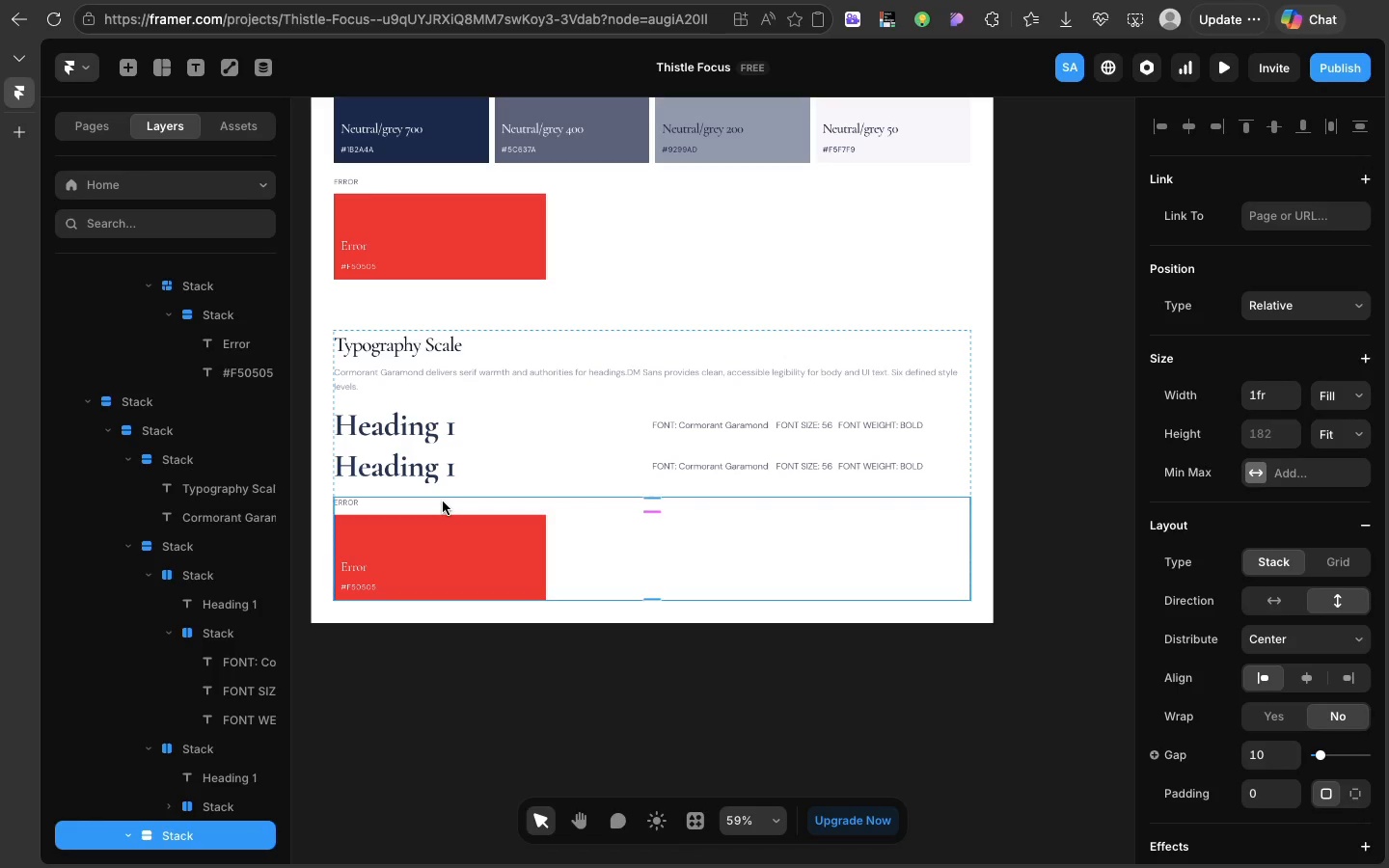 
left_click([443, 502])
 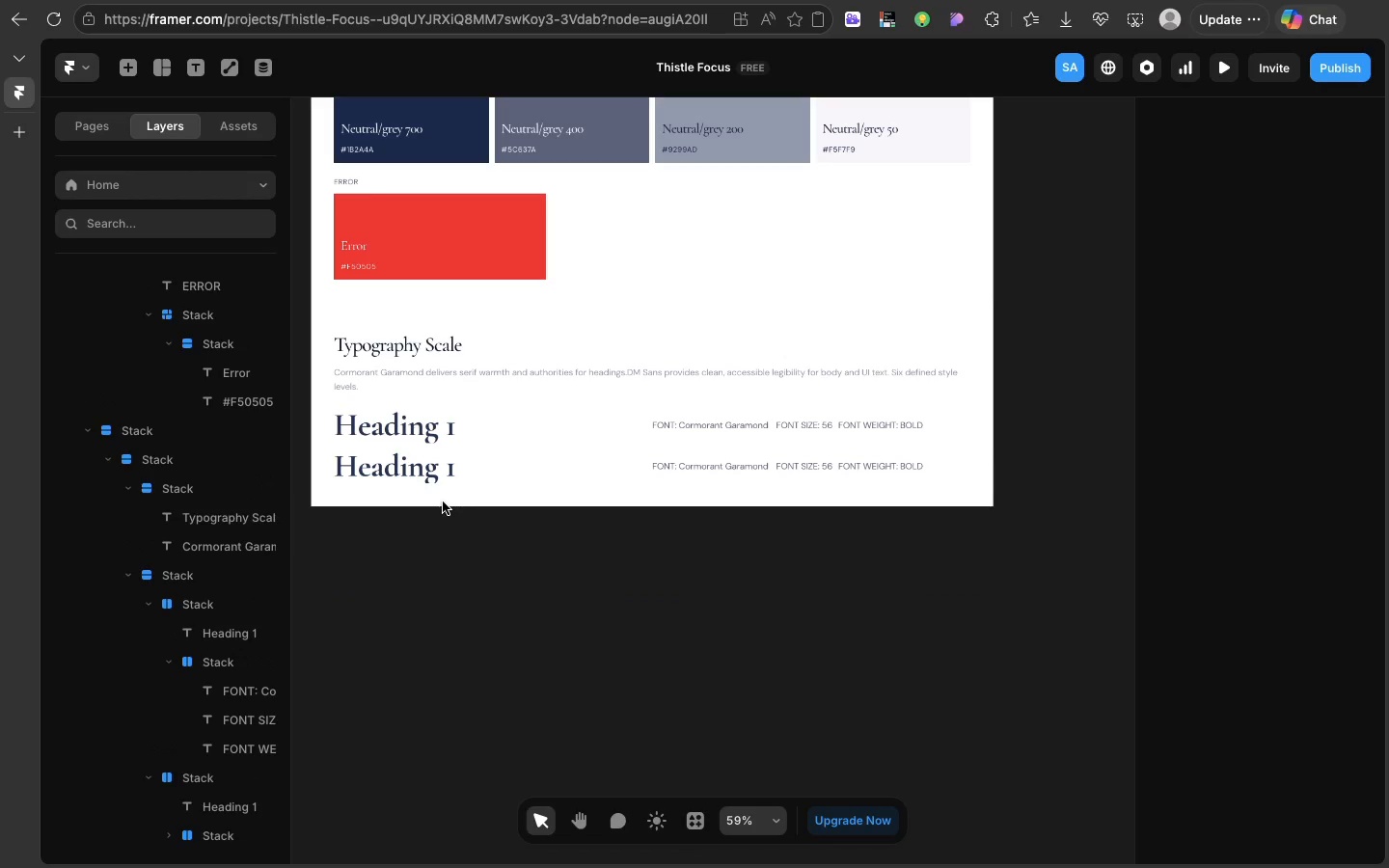 
key(Backspace)
 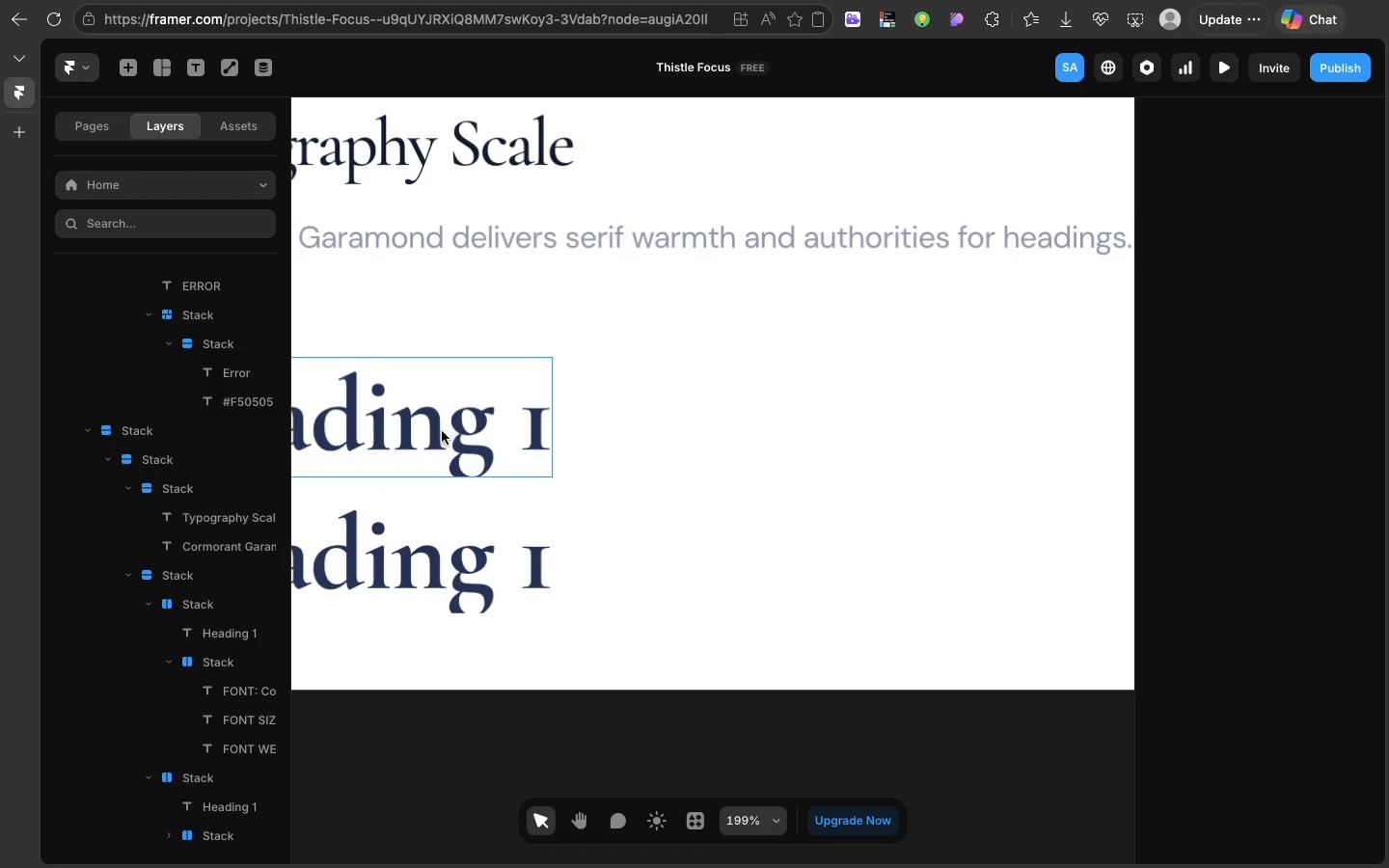 
wait(6.28)
 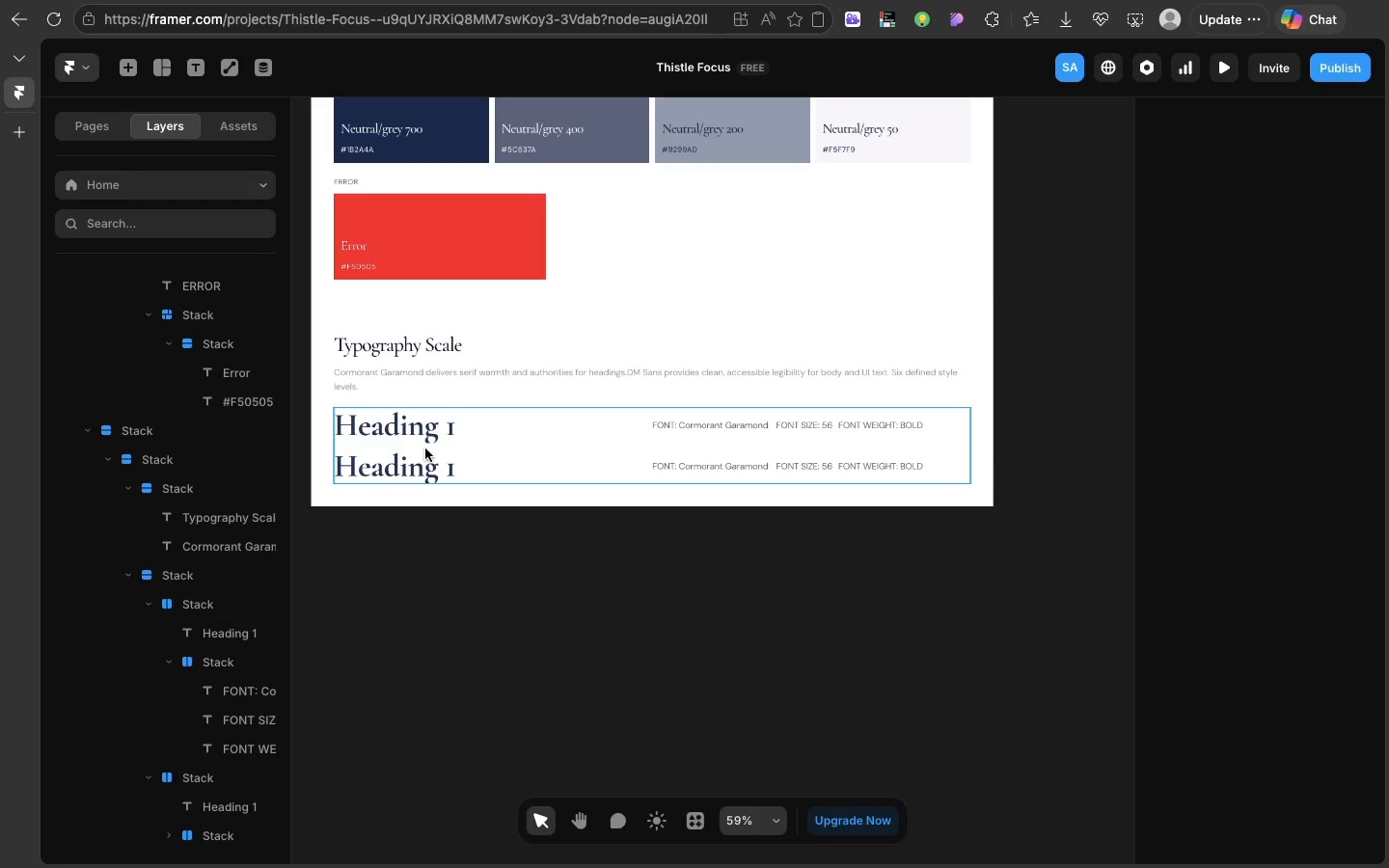 
double_click([542, 559])
 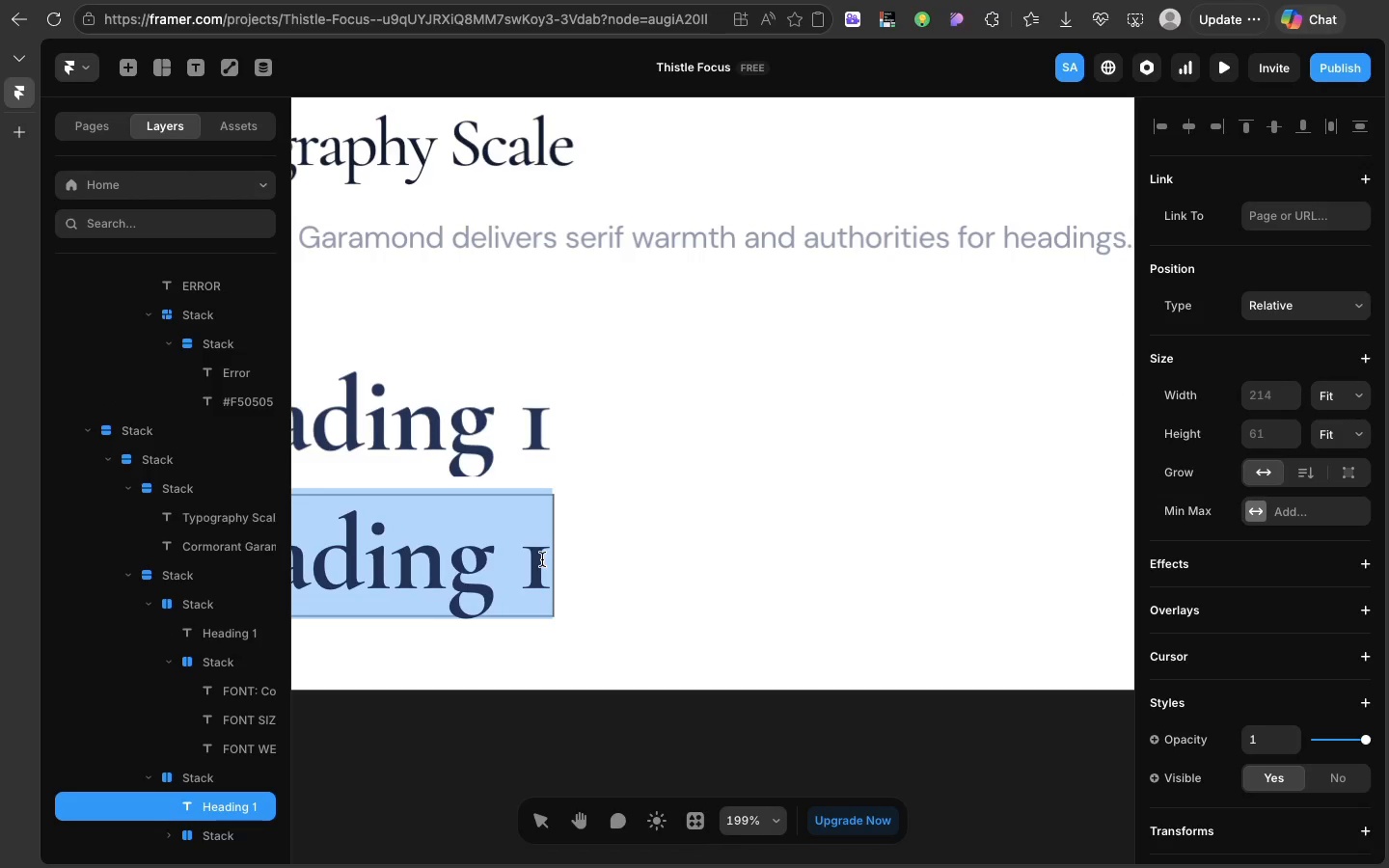 
triple_click([542, 559])
 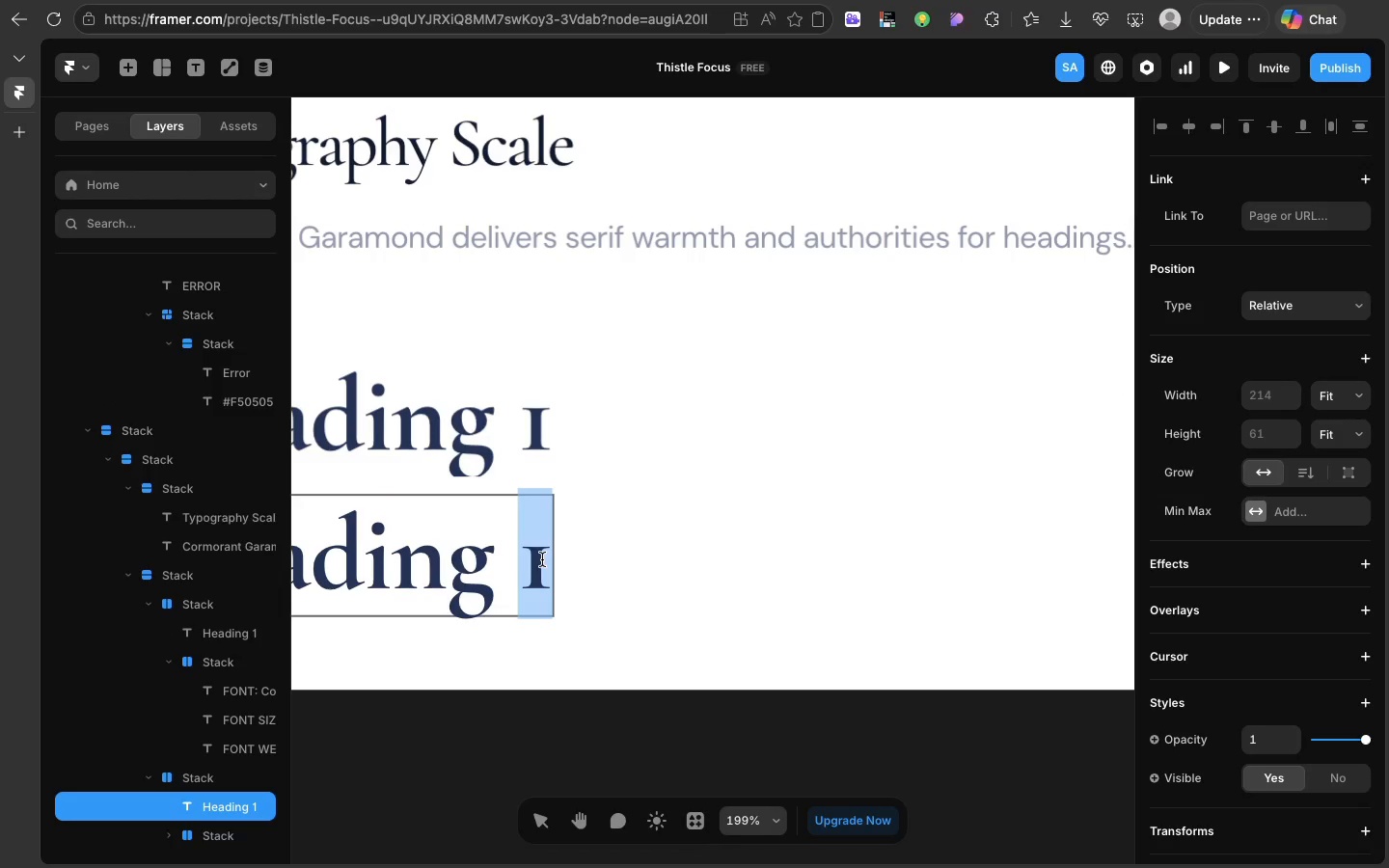 
double_click([542, 559])
 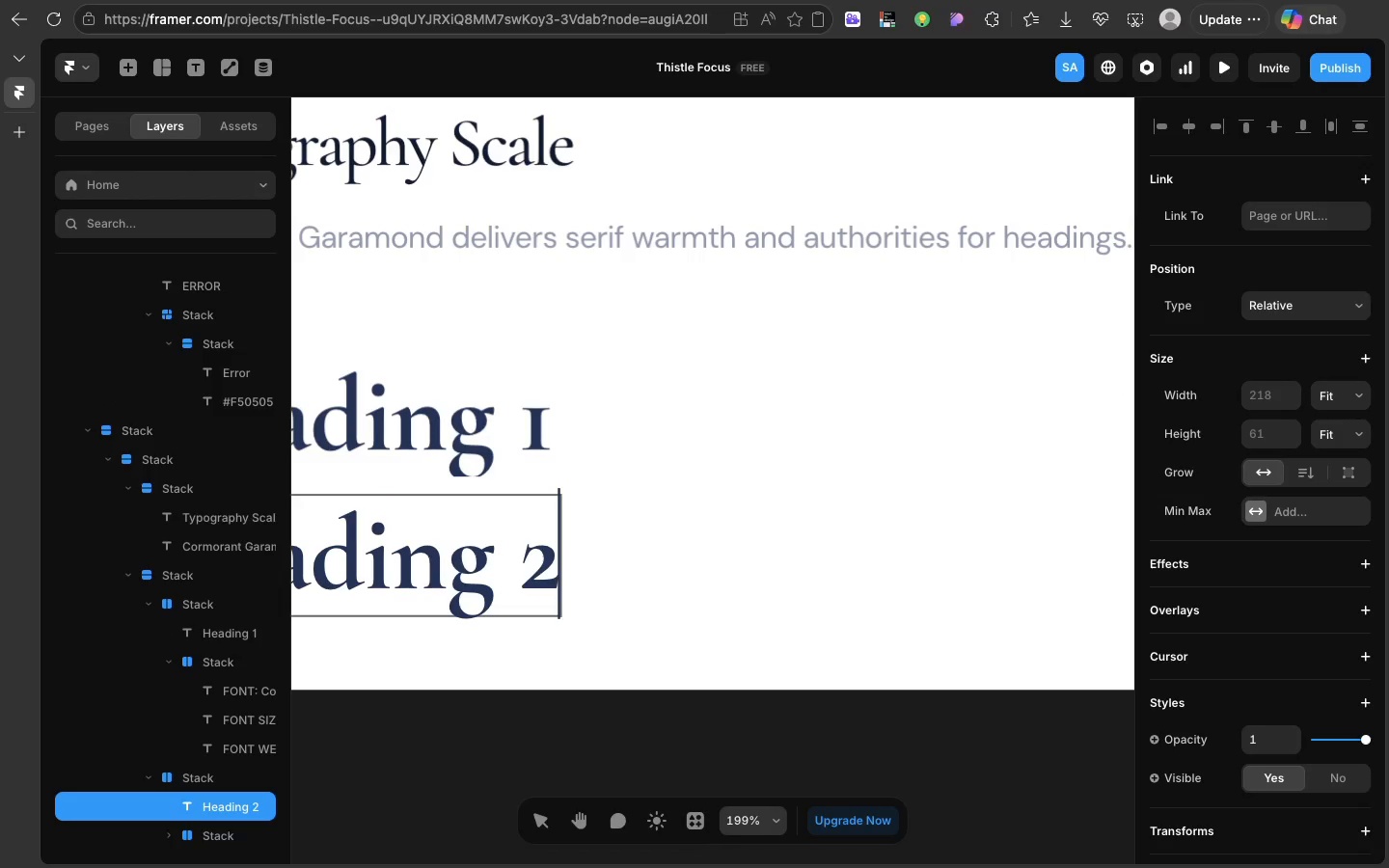 
key(2)
 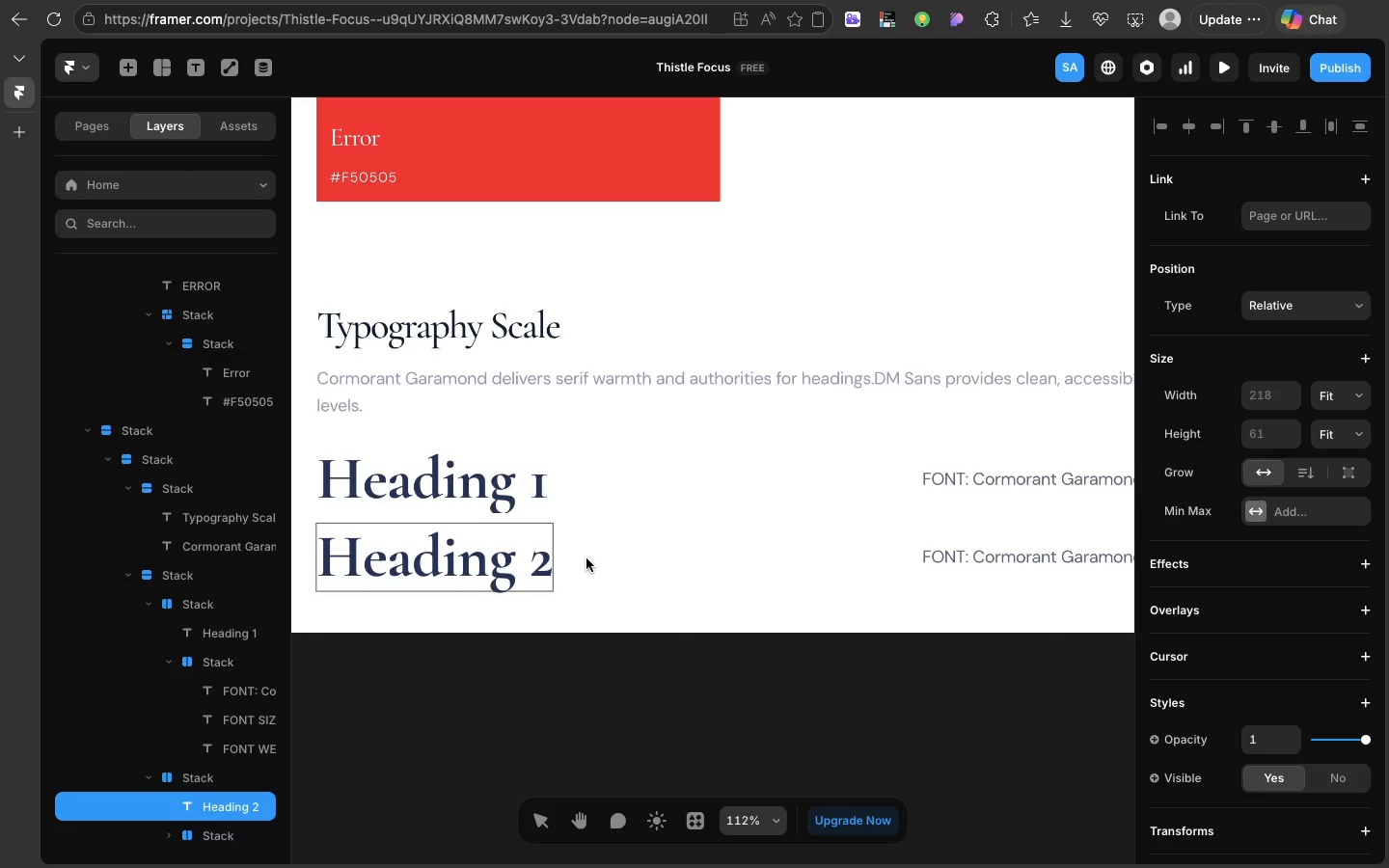 
wait(73.15)
 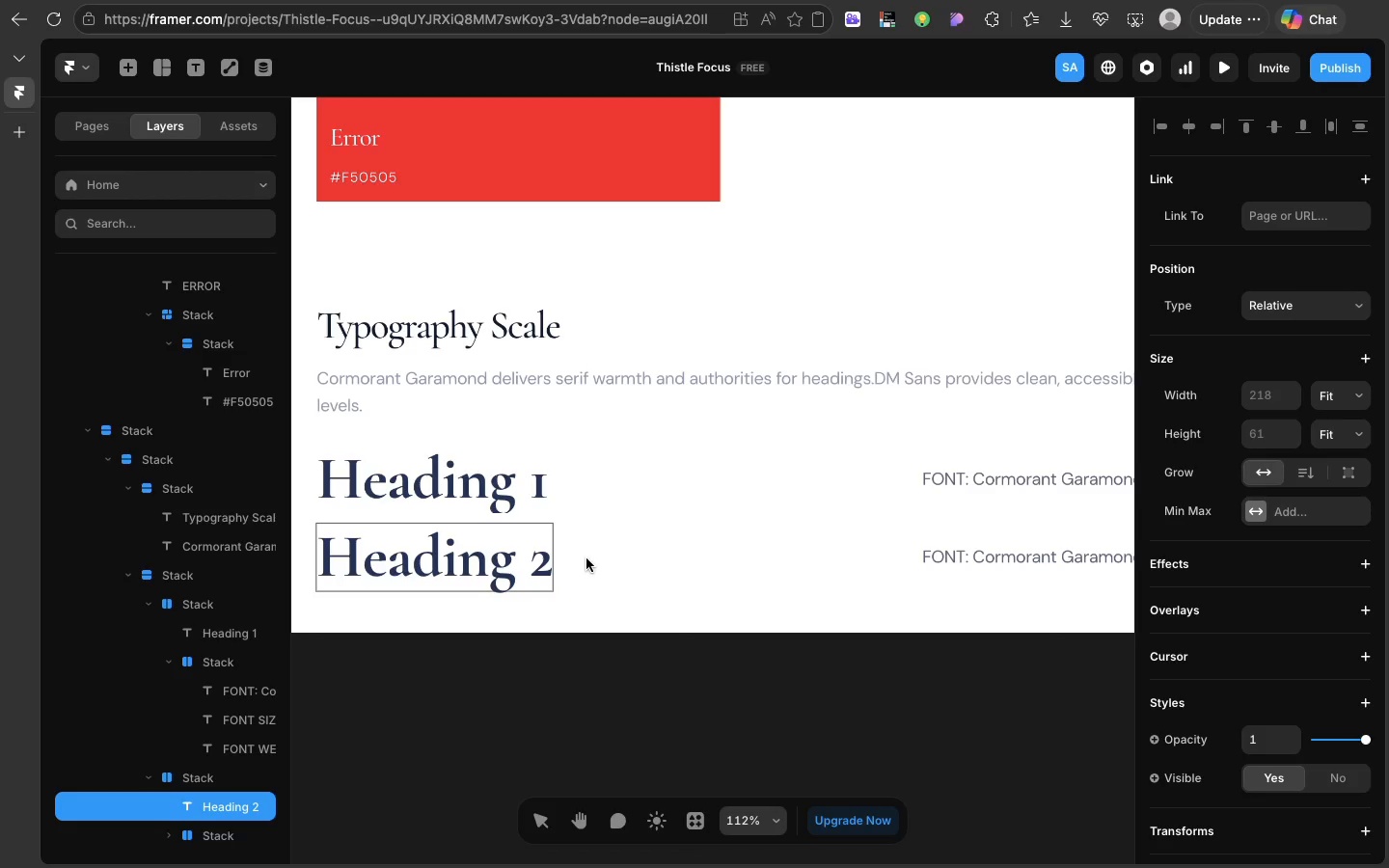 
scroll: coordinate [1256, 627], scroll_direction: down, amount: 107.0
 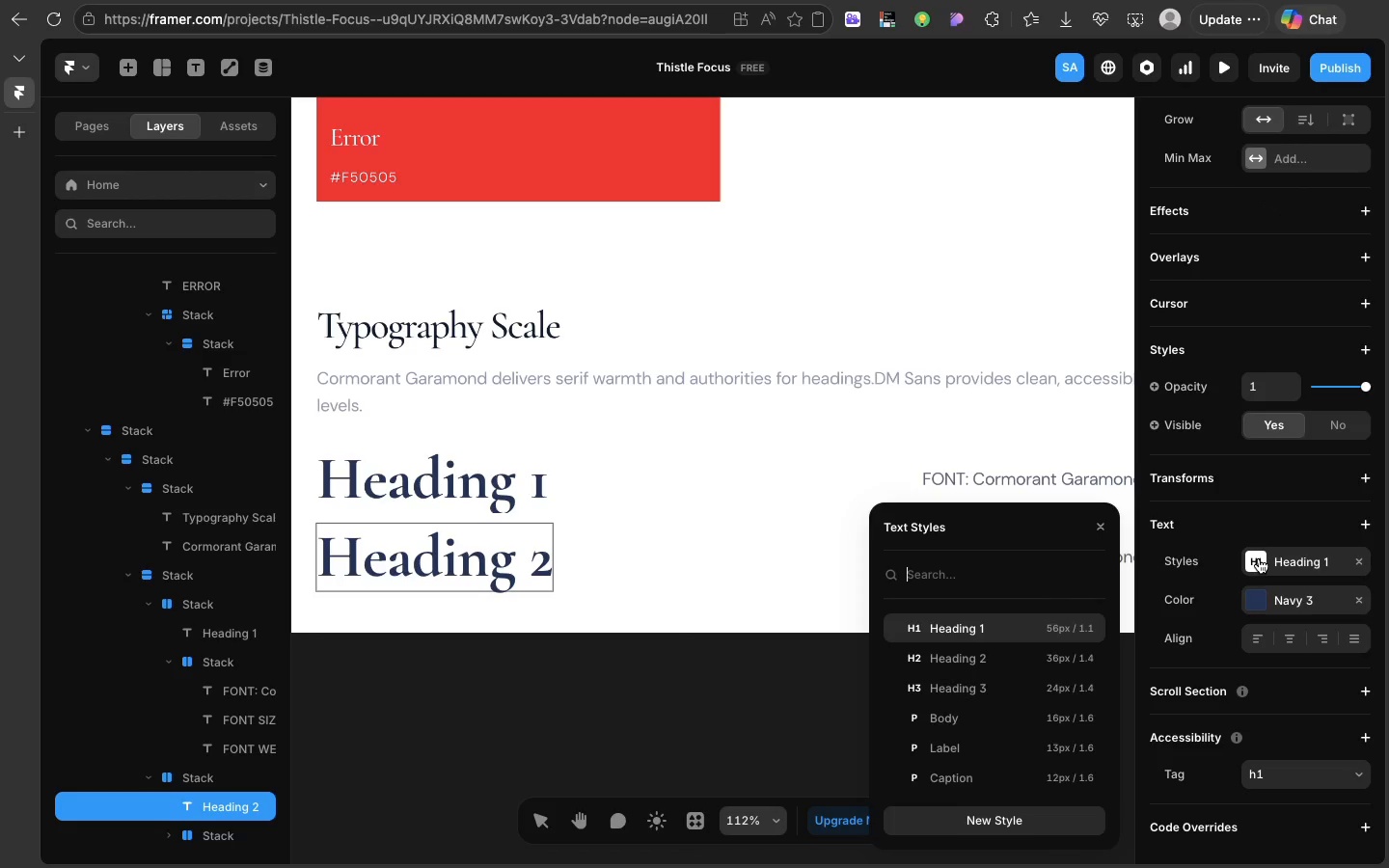 
left_click([1259, 558])
 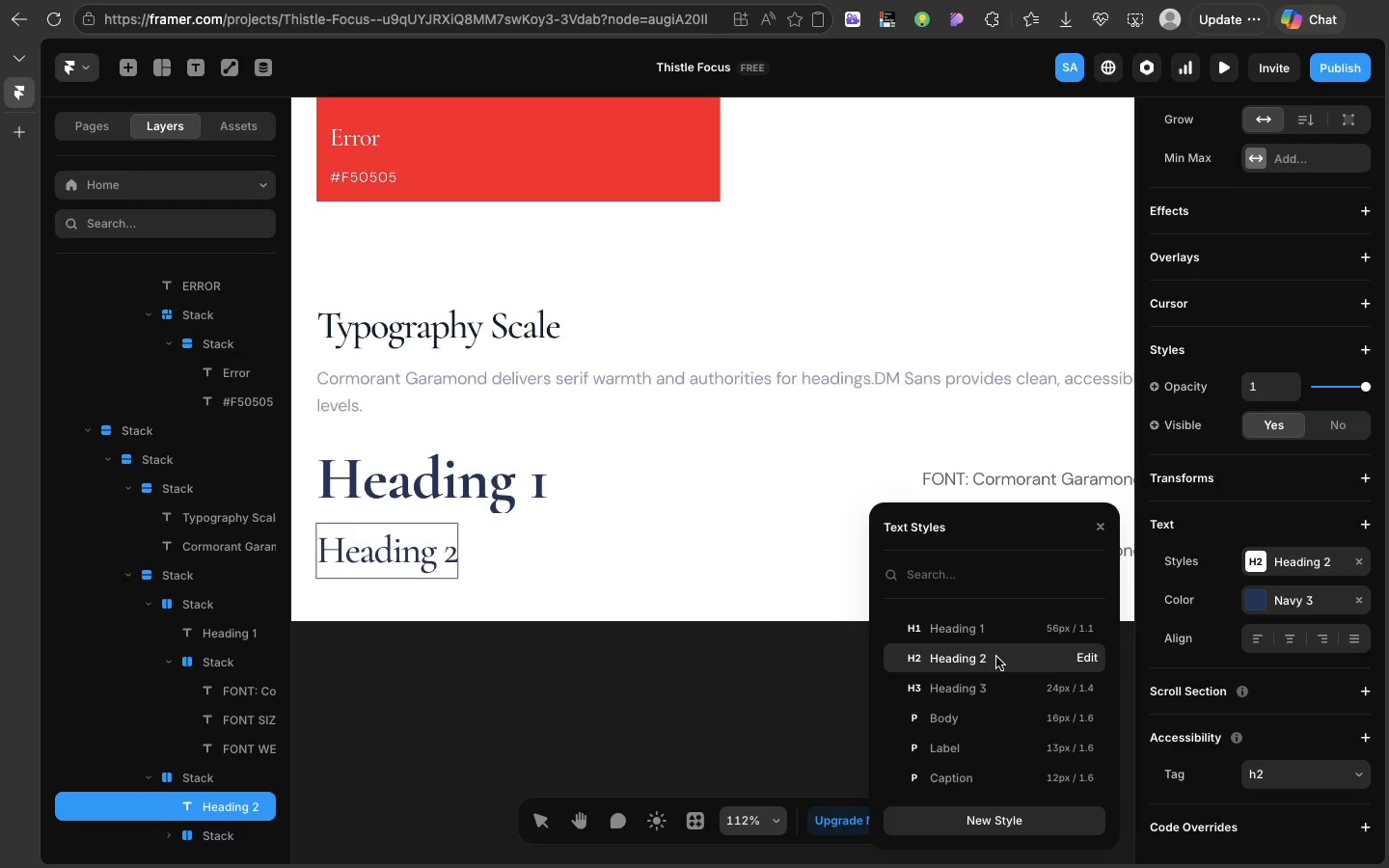 
left_click([996, 657])
 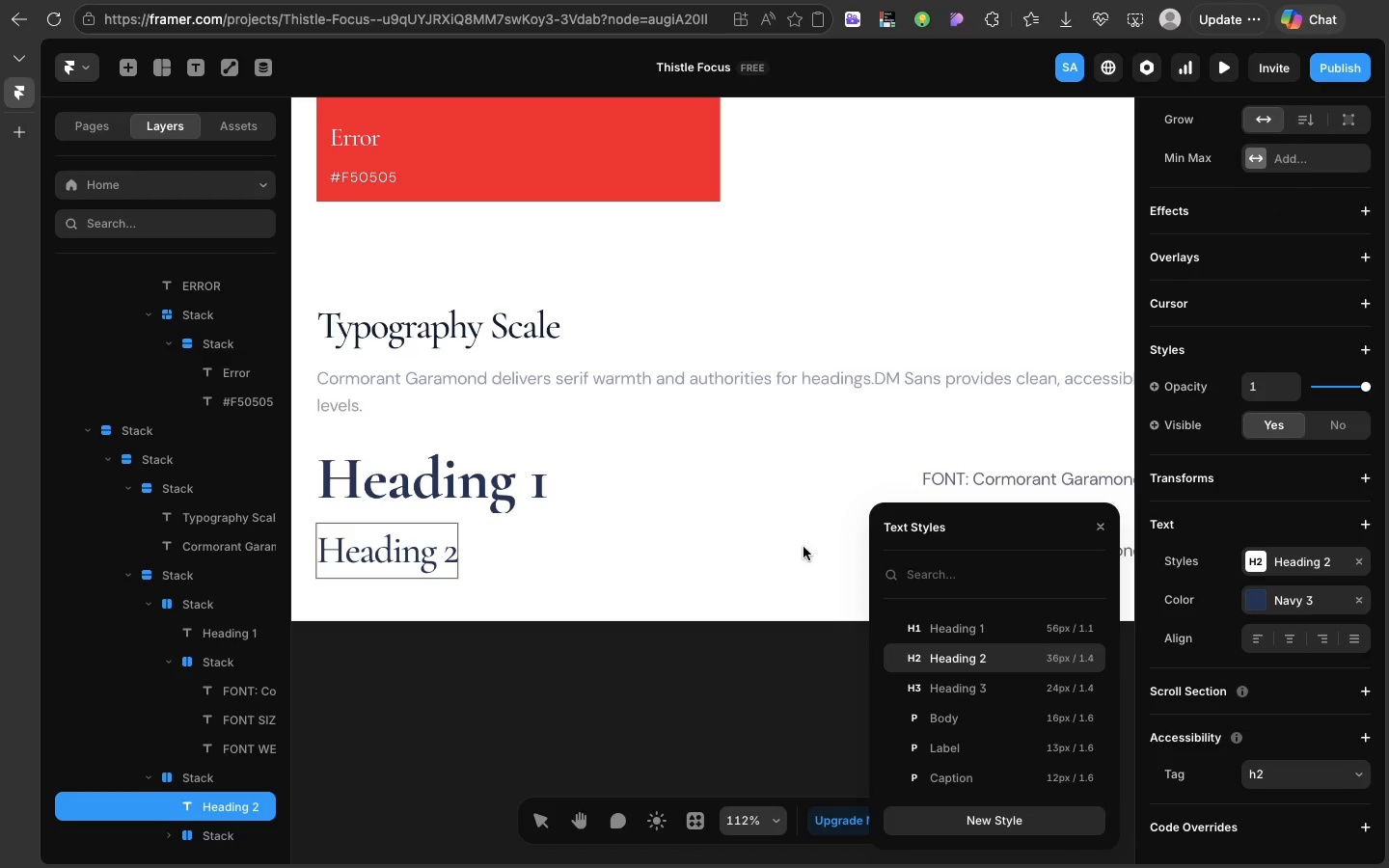 
scroll: coordinate [783, 552], scroll_direction: down, amount: 68.0
 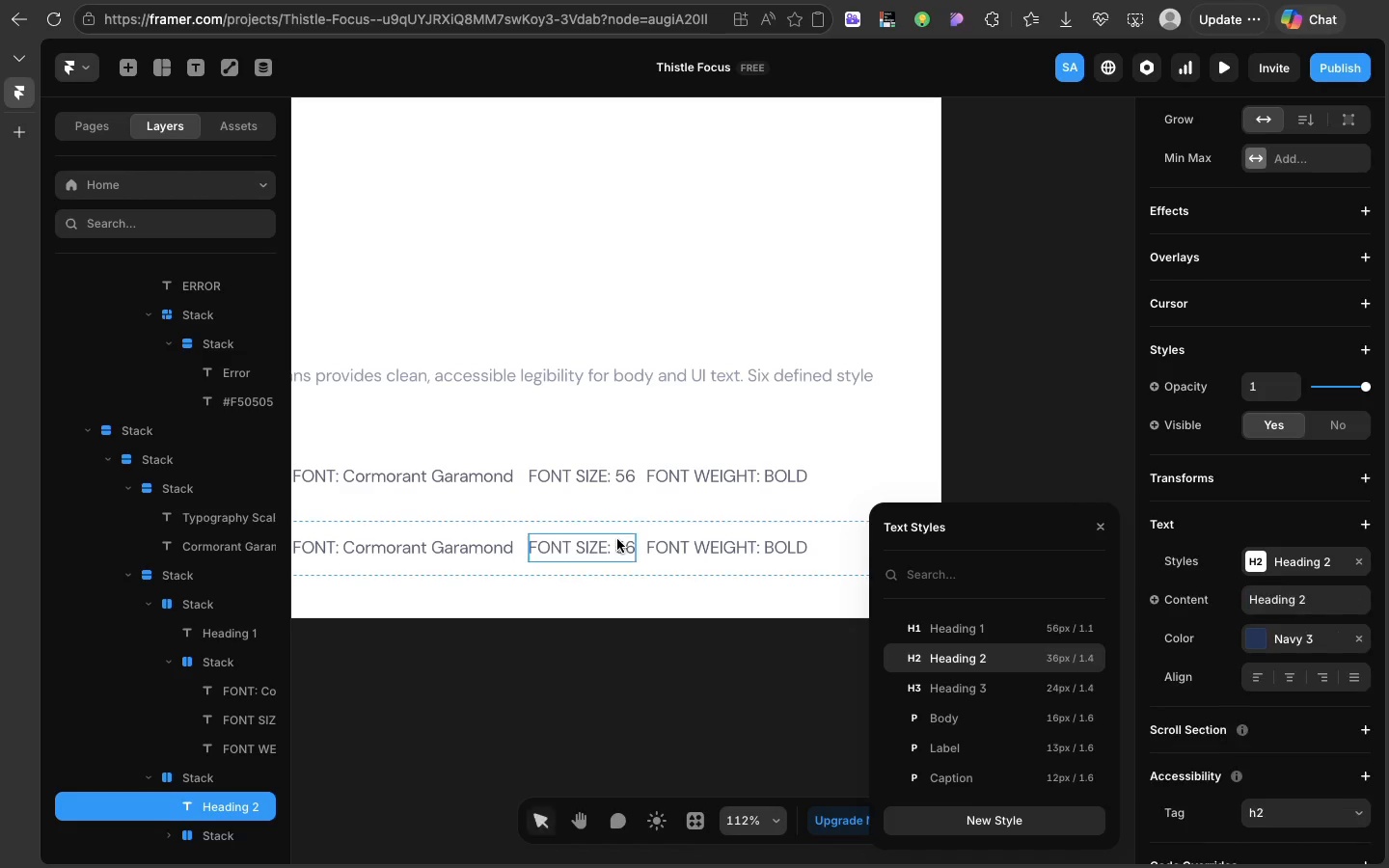 
left_click([617, 539])
 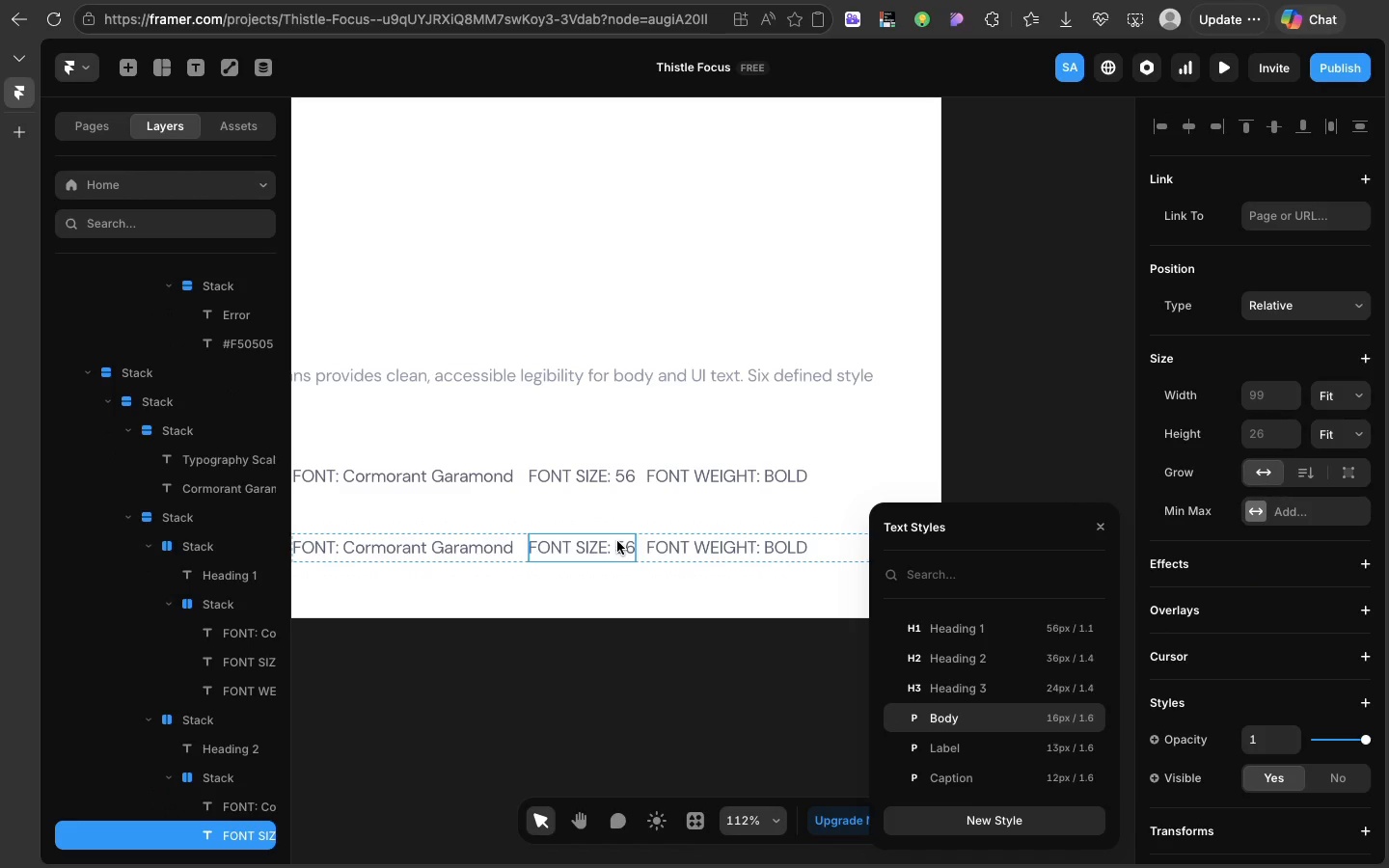 
double_click([617, 541])
 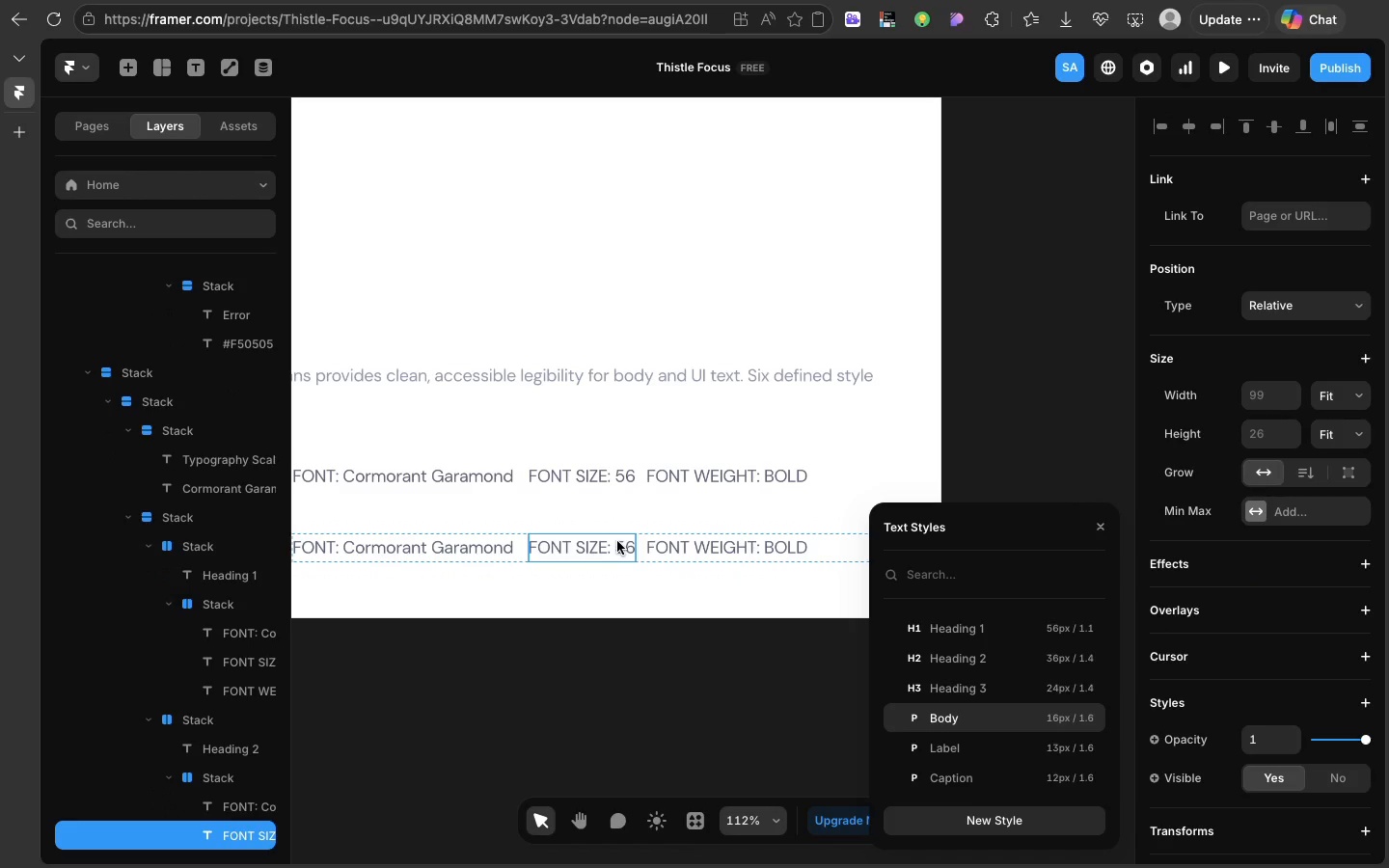 
triple_click([617, 541])
 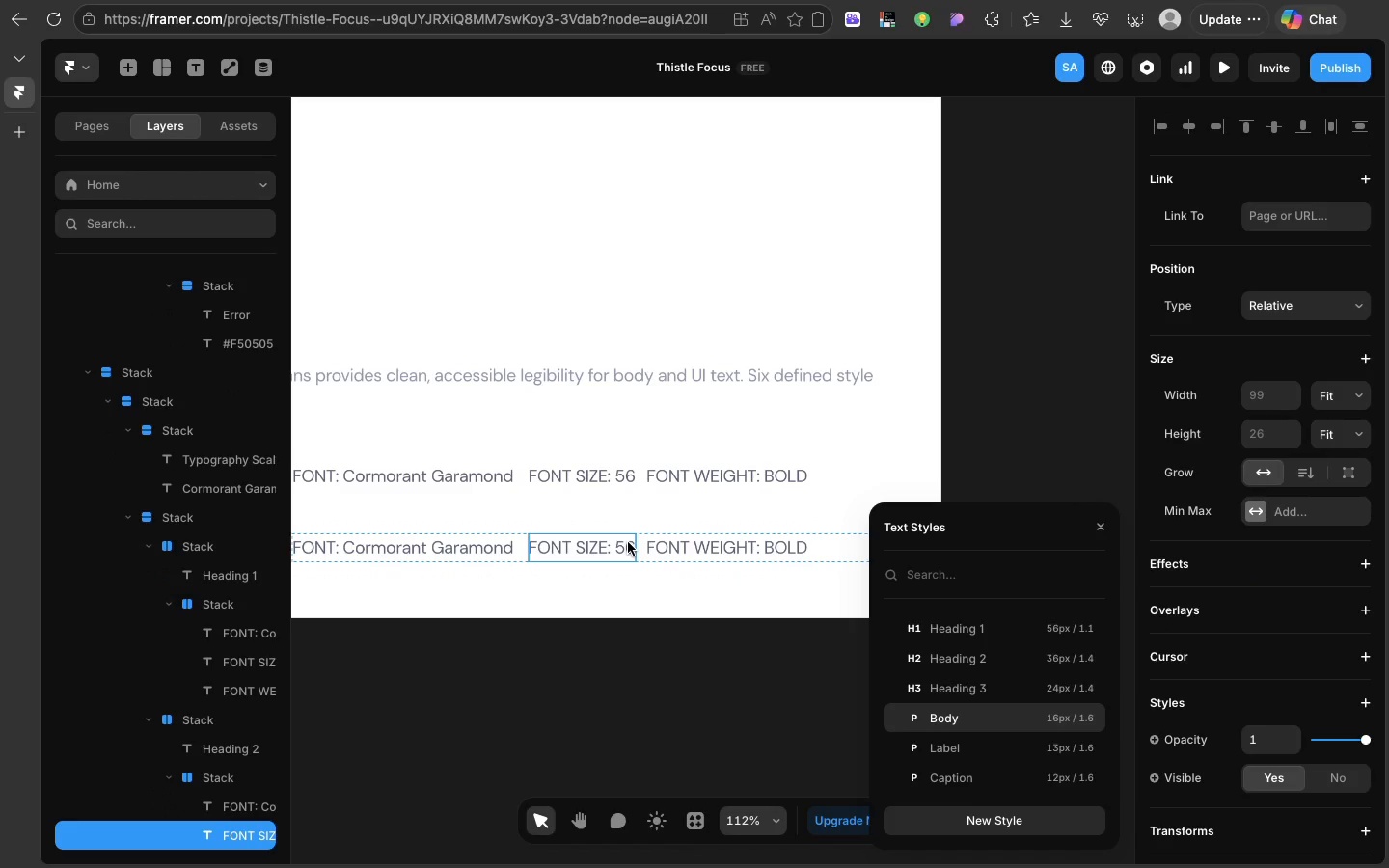 
triple_click([617, 541])
 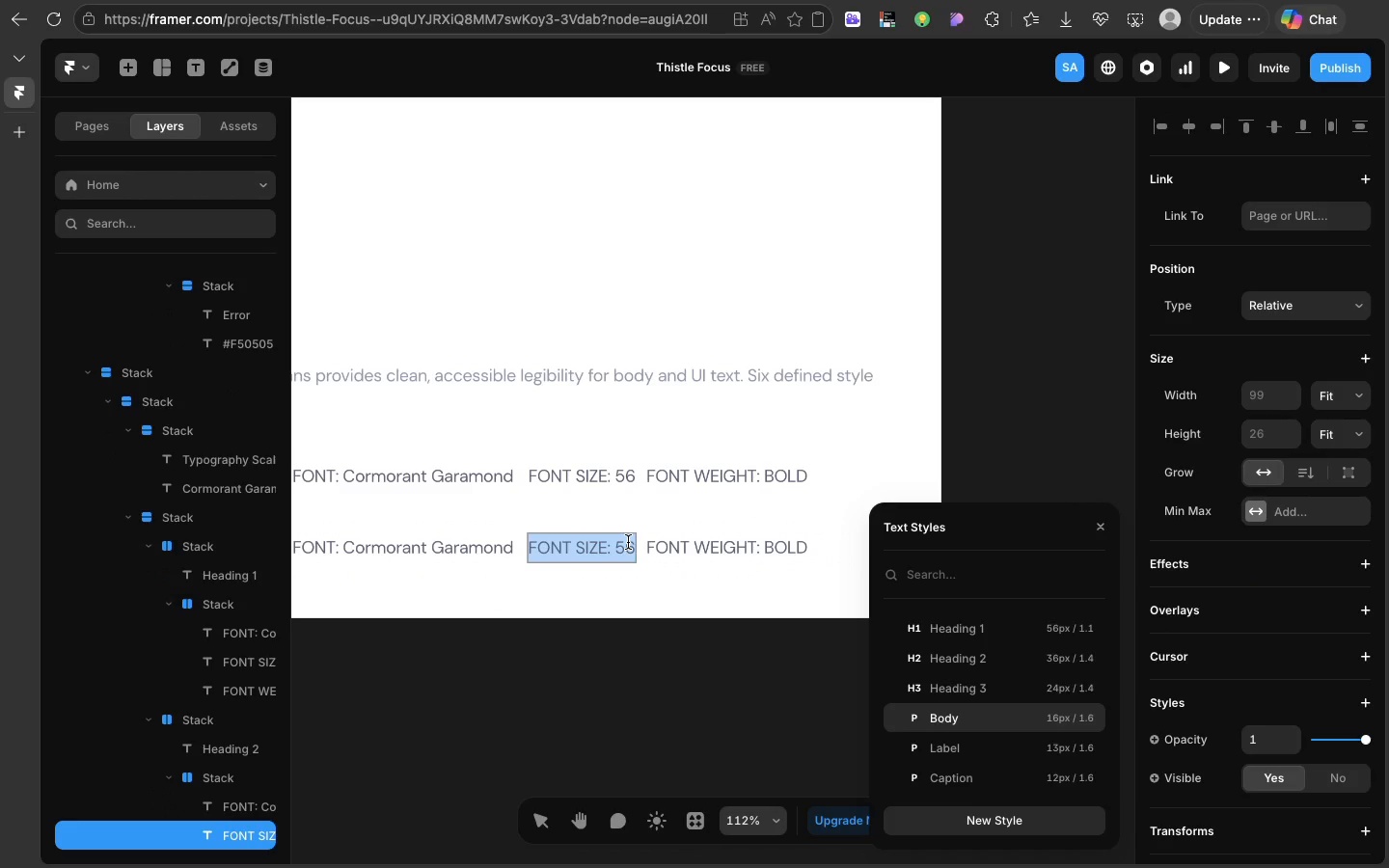 
double_click([628, 542])
 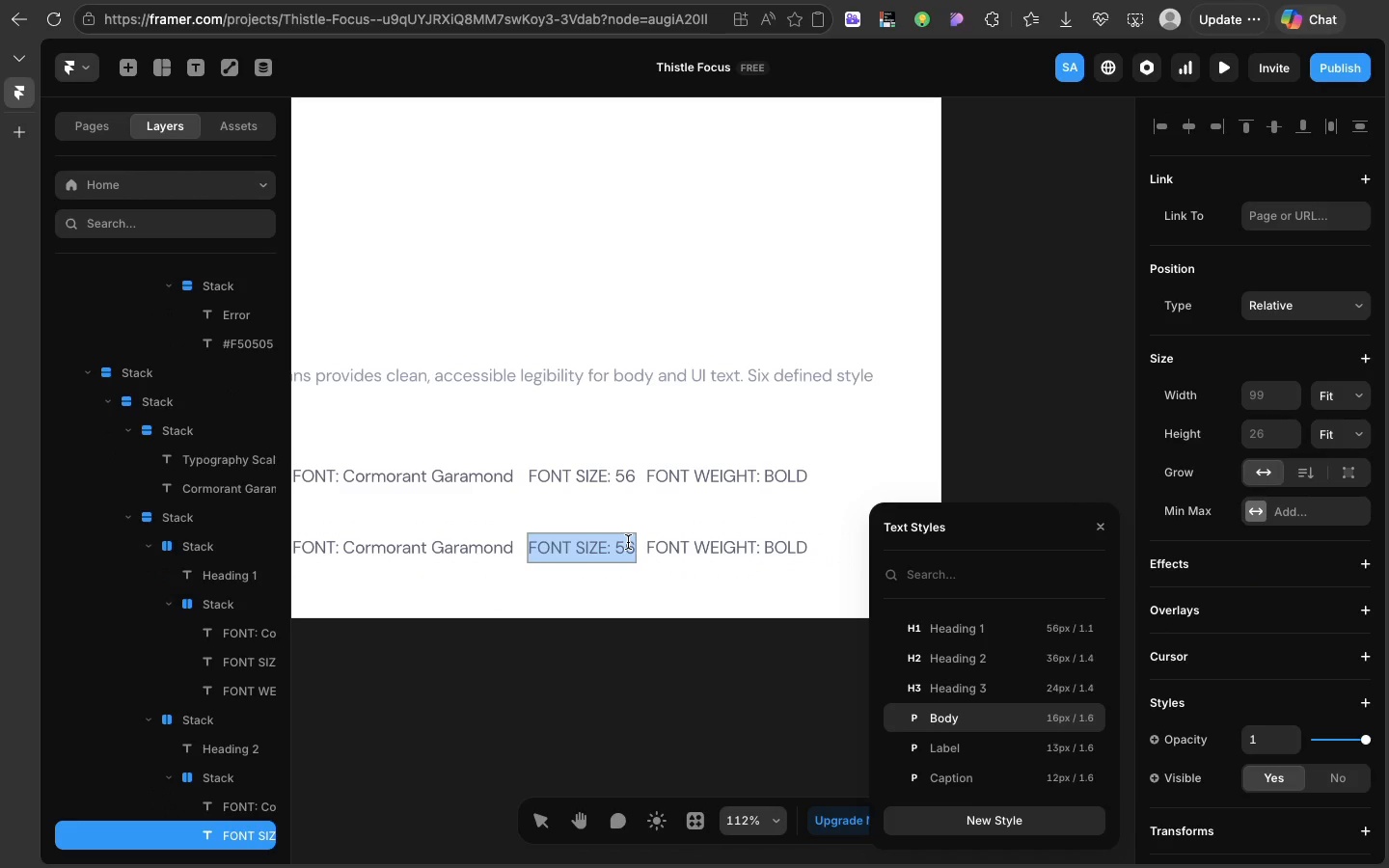 
triple_click([628, 542])
 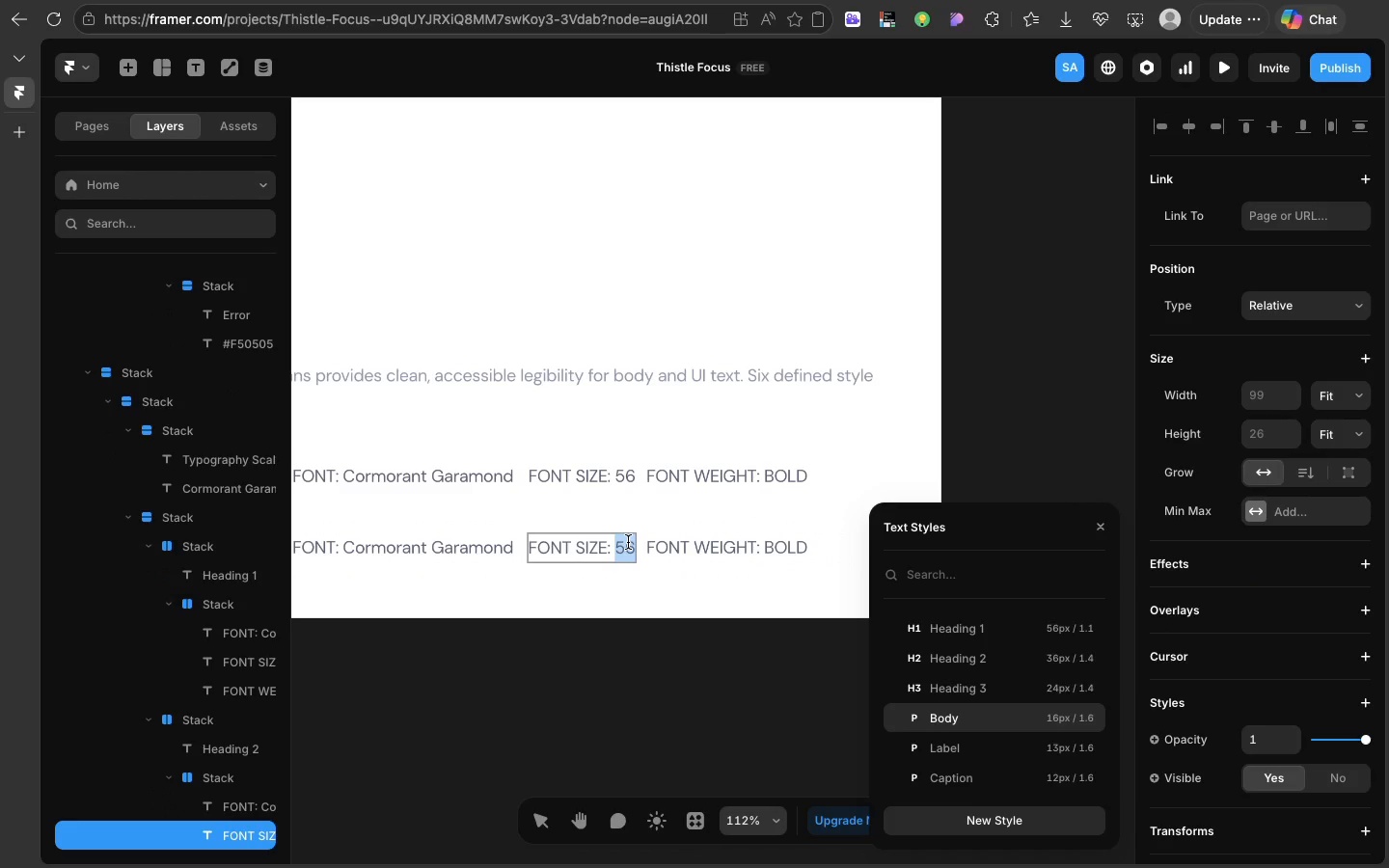 
double_click([628, 542])
 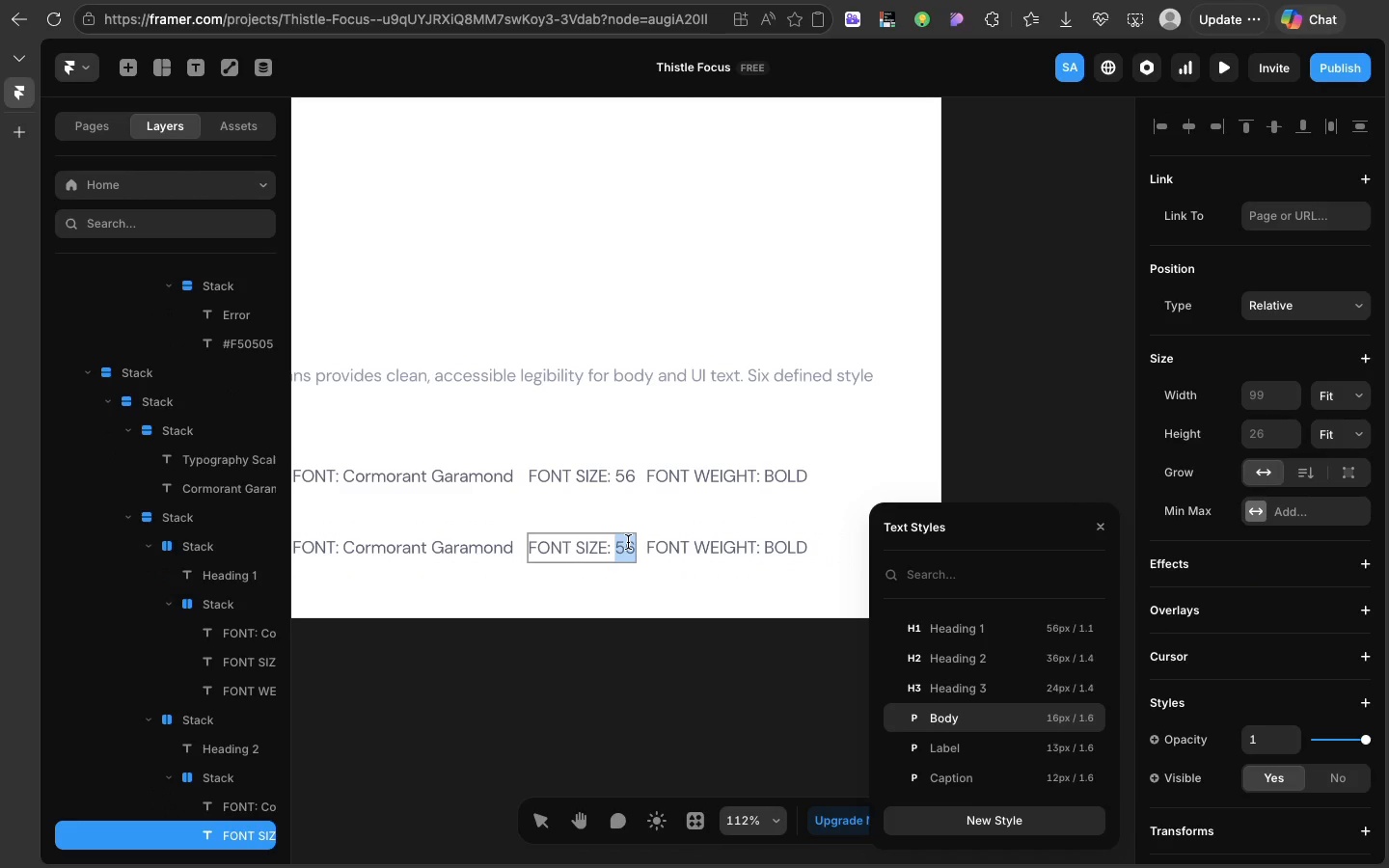 
key(CapsLock)
 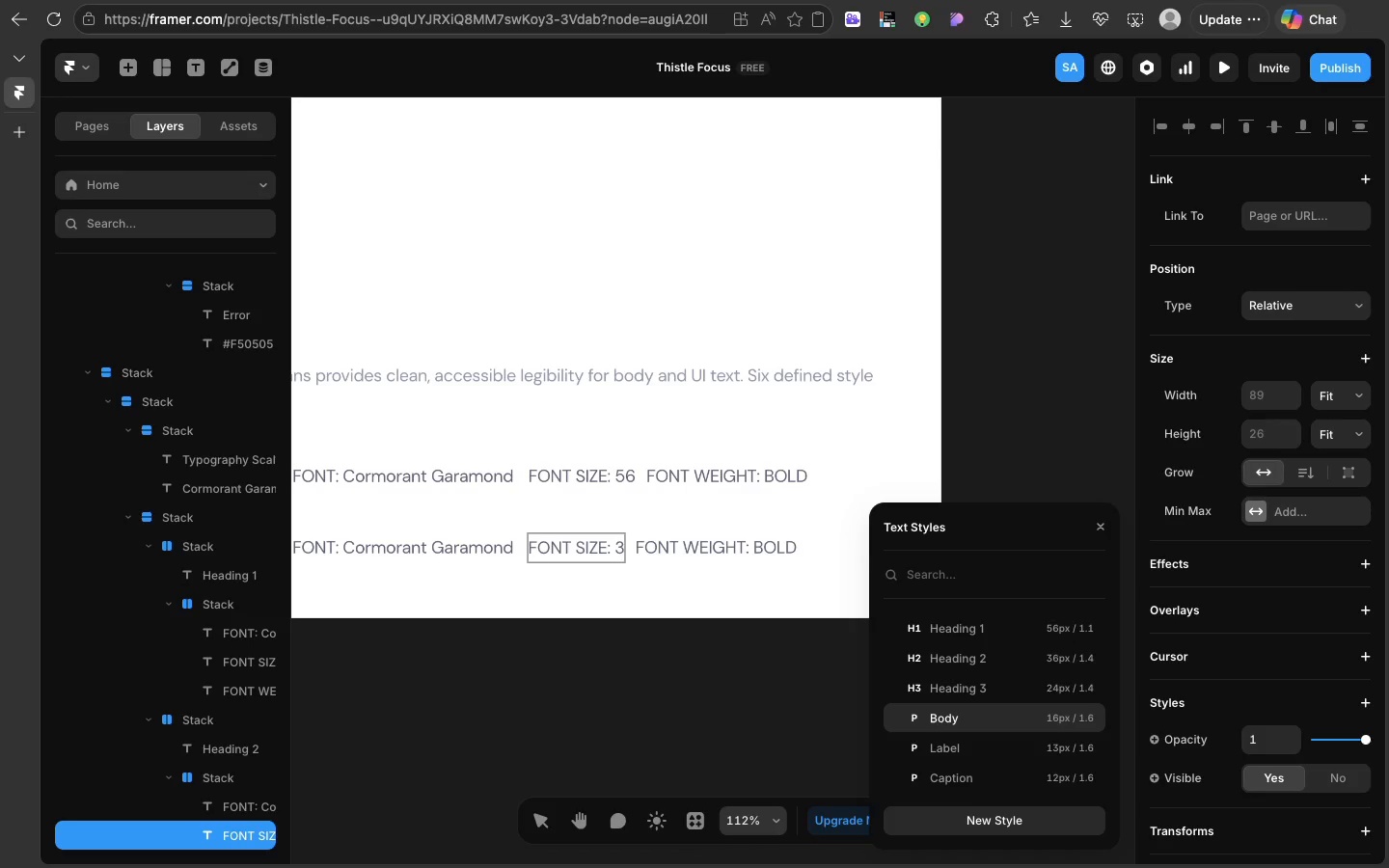 
type(36)
 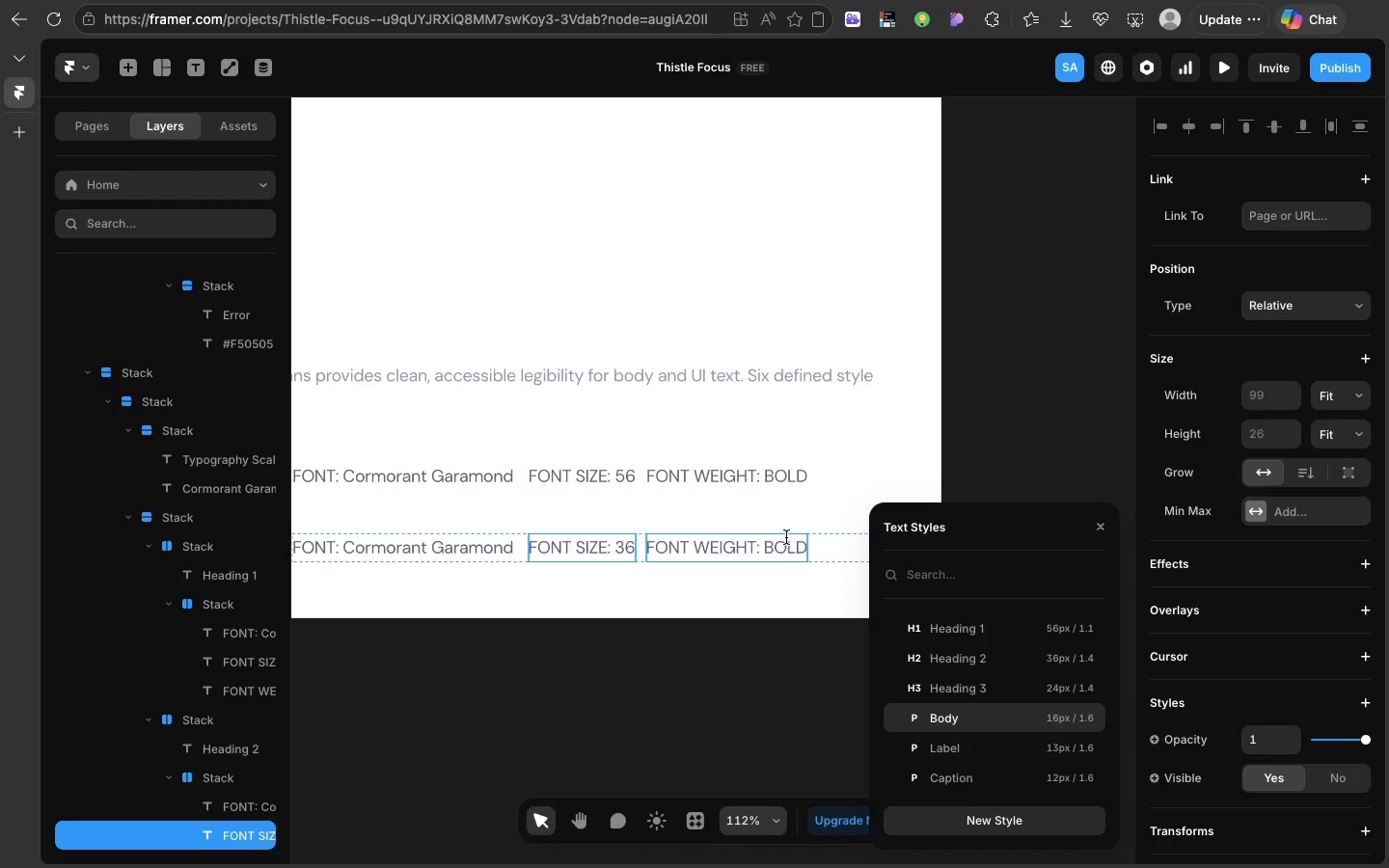 
double_click([786, 537])
 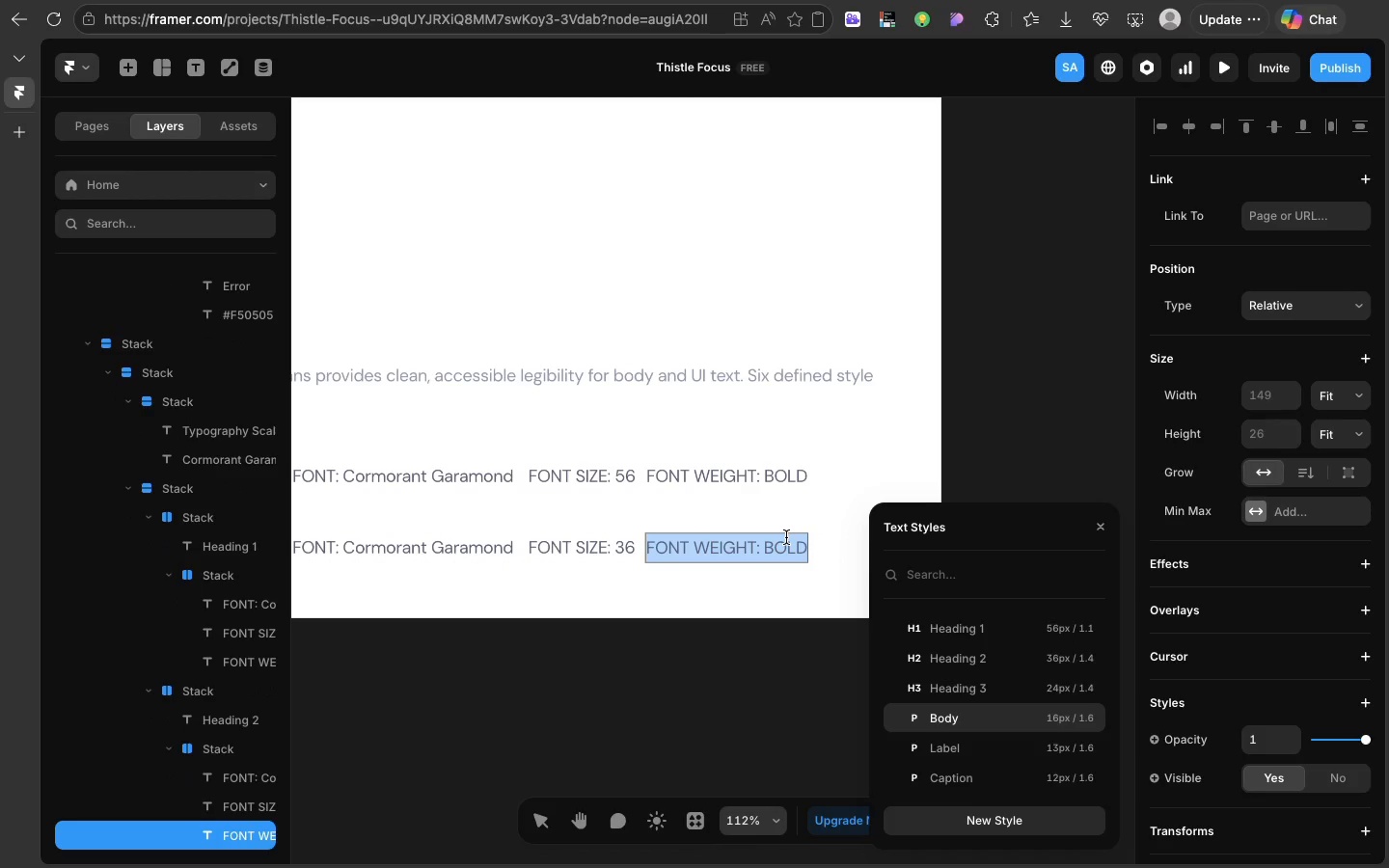 
triple_click([786, 537])
 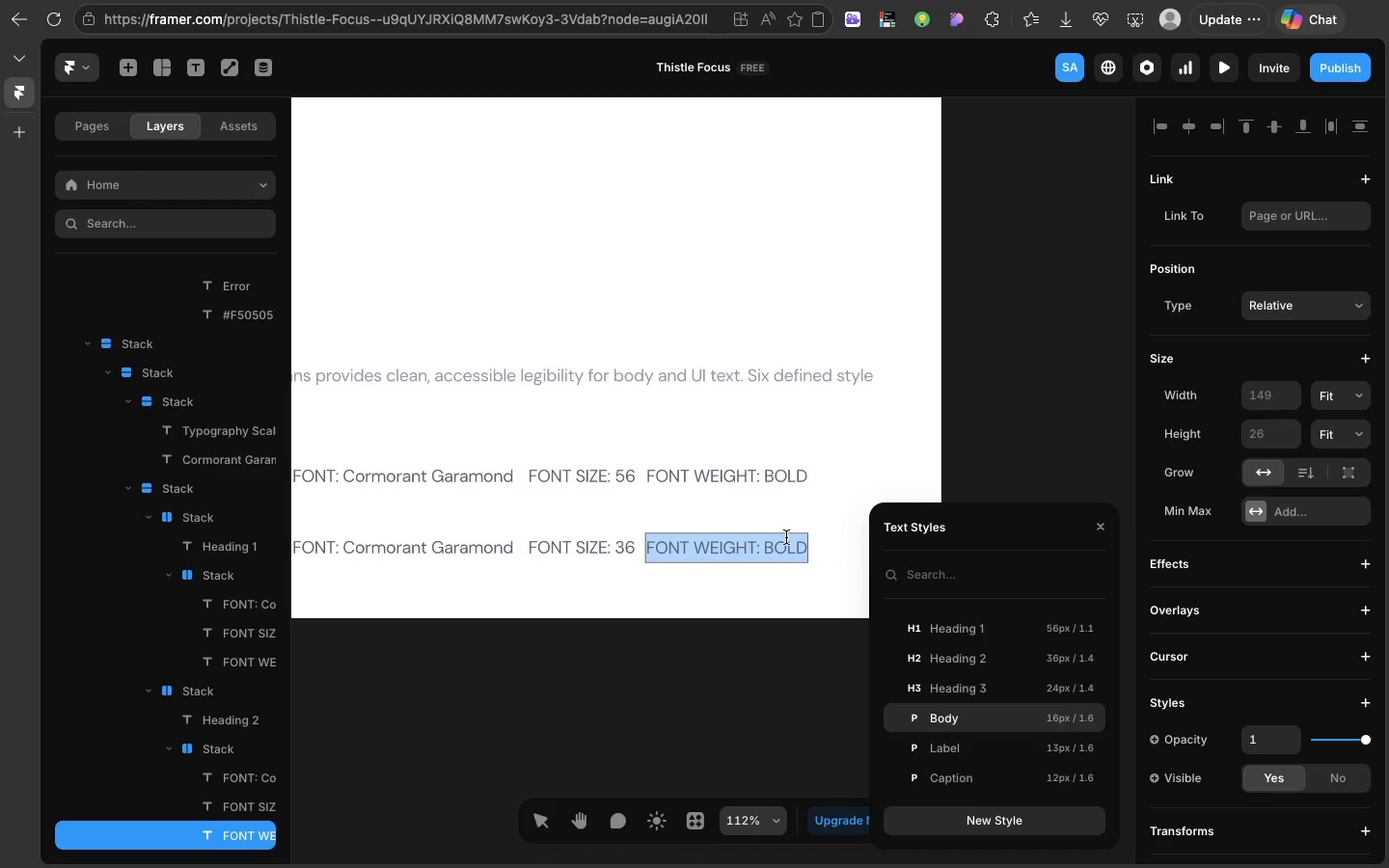 
triple_click([786, 537])
 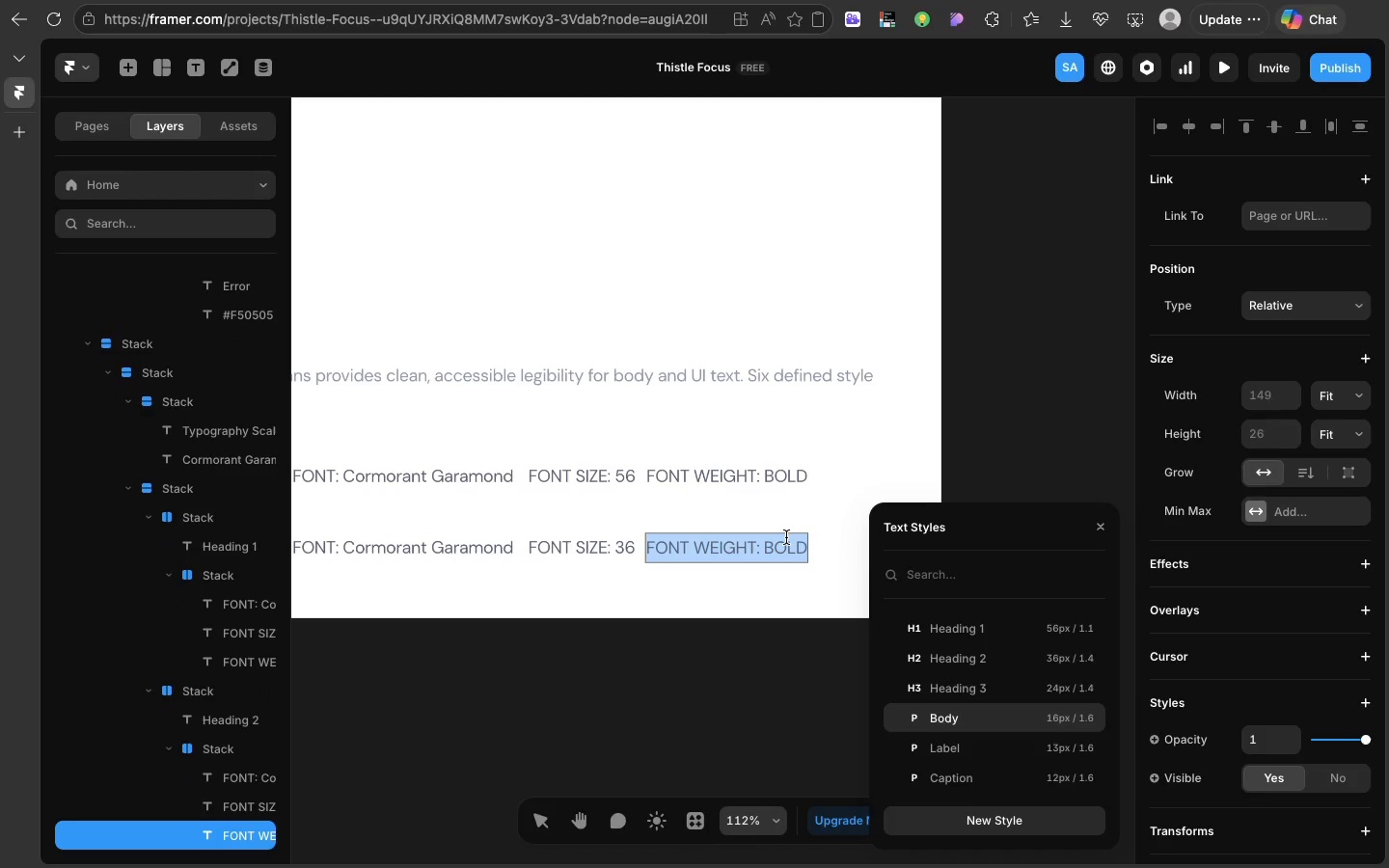 
triple_click([786, 537])
 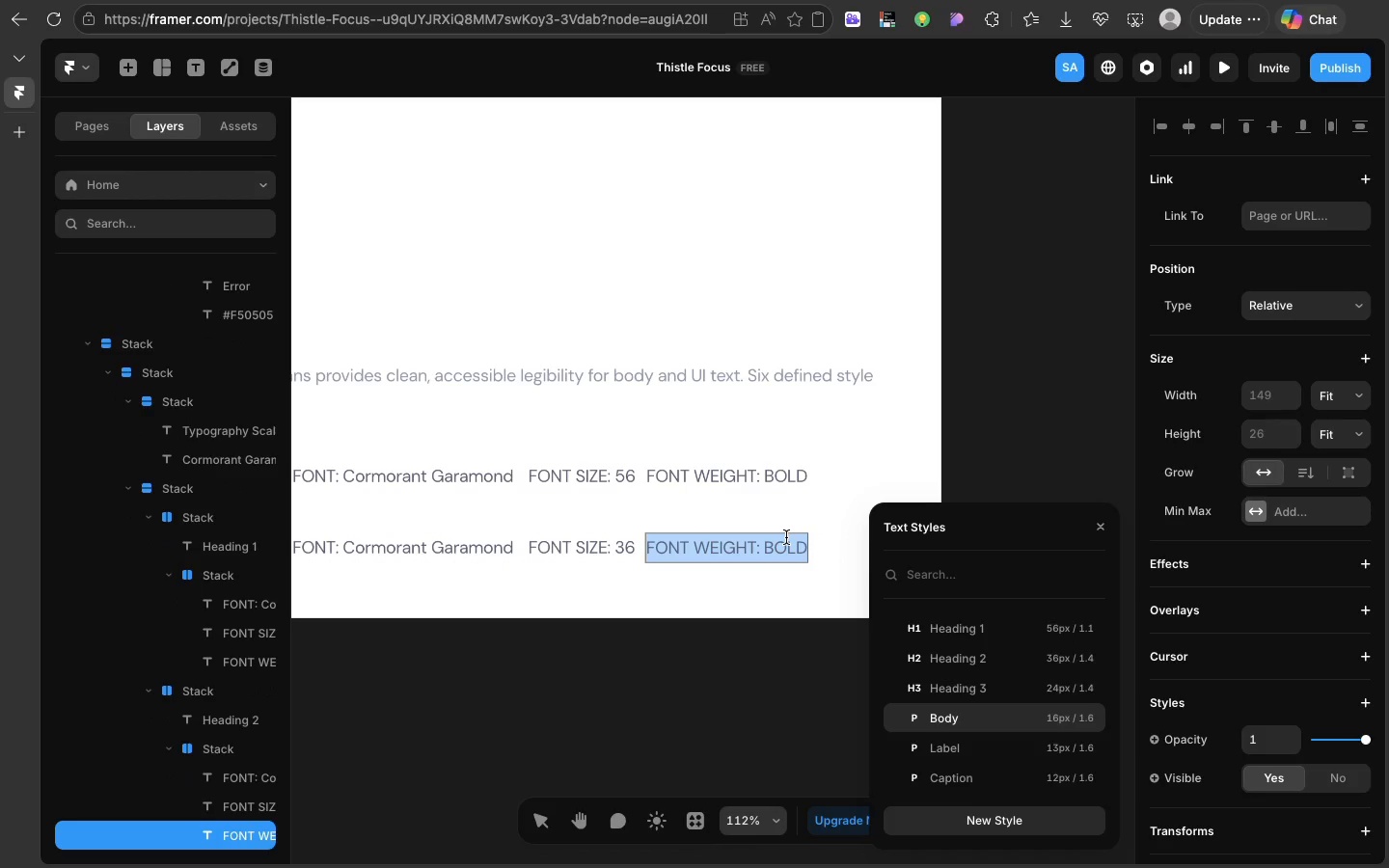 
triple_click([786, 537])
 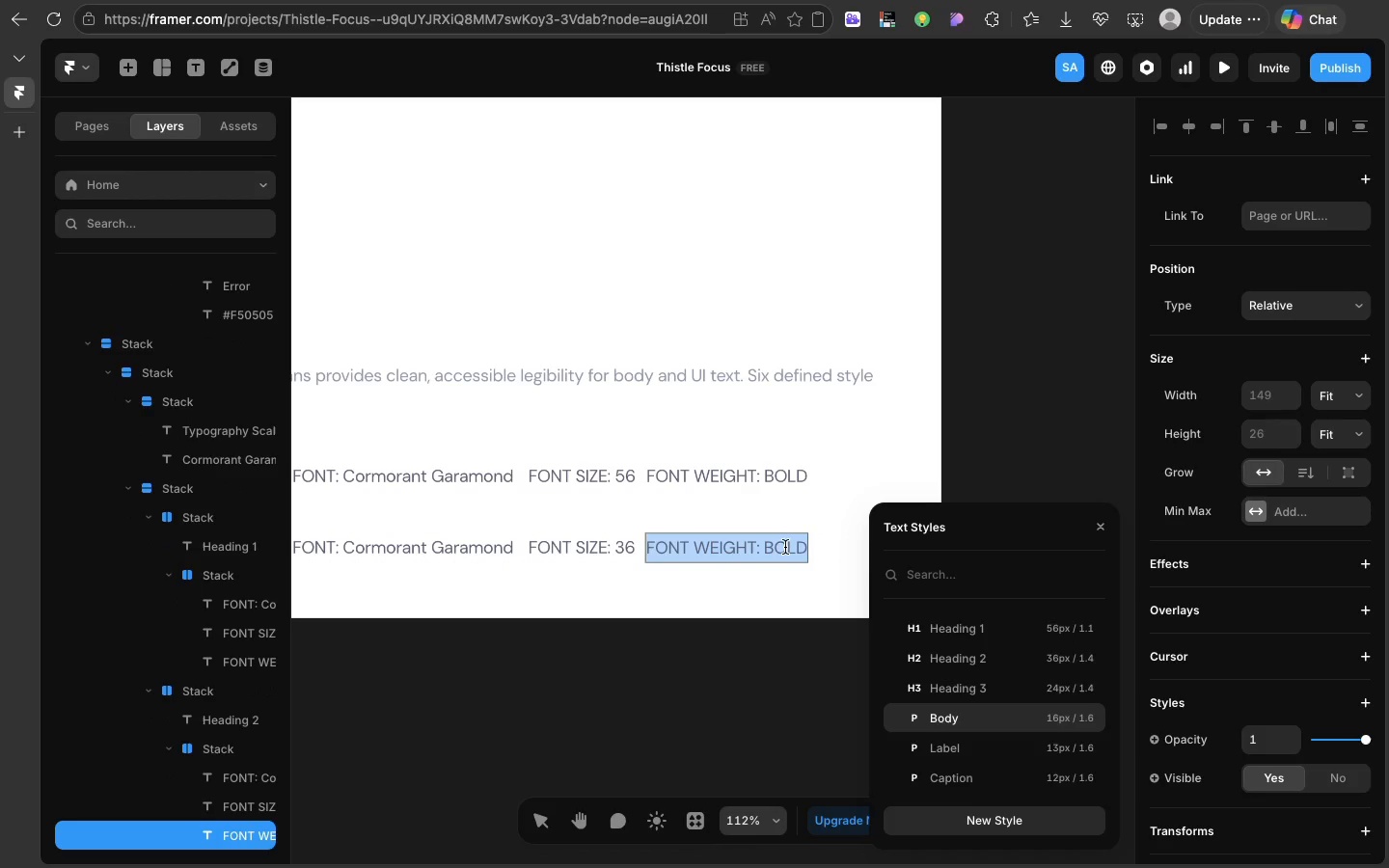 
triple_click([786, 537])
 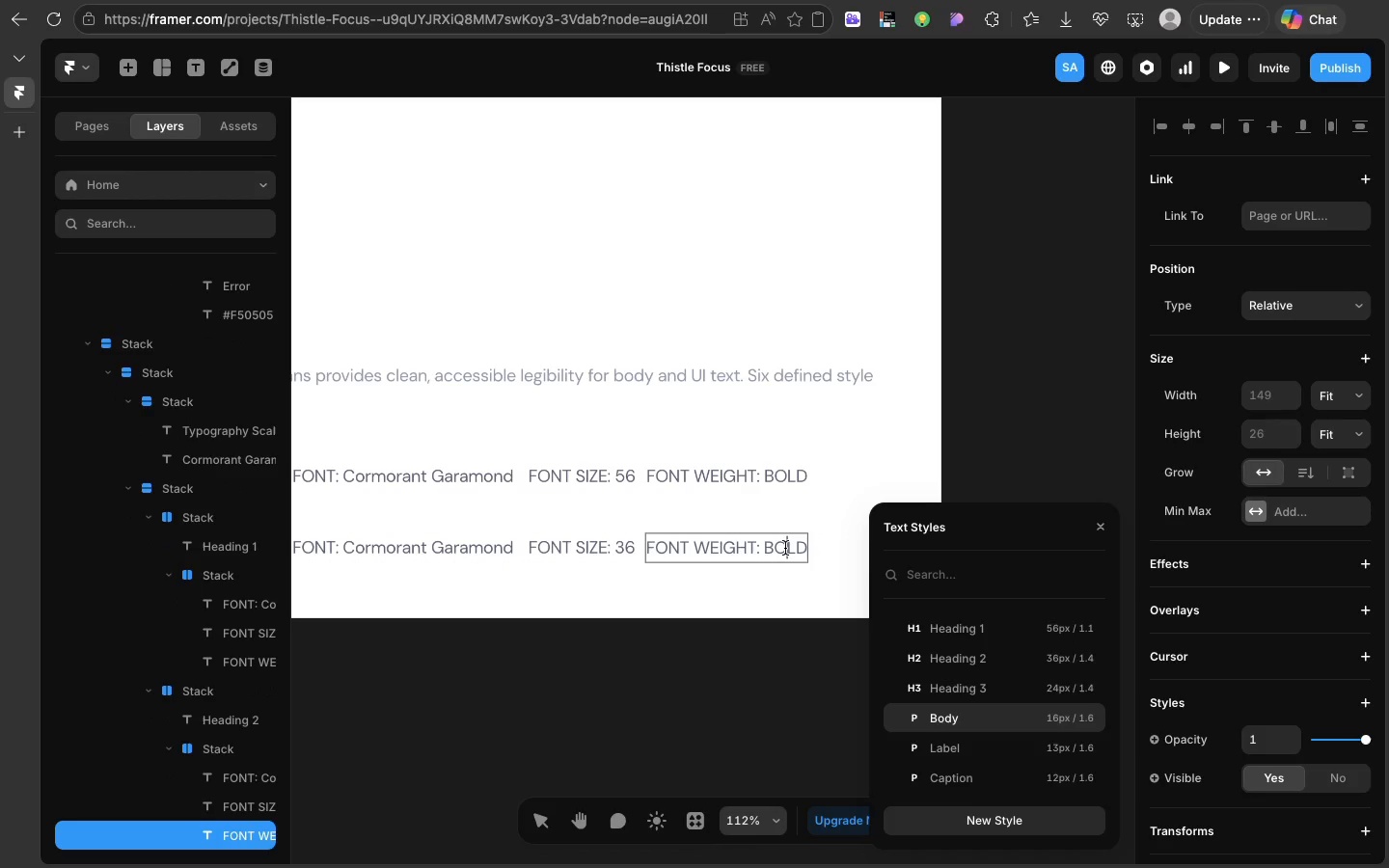 
triple_click([786, 537])
 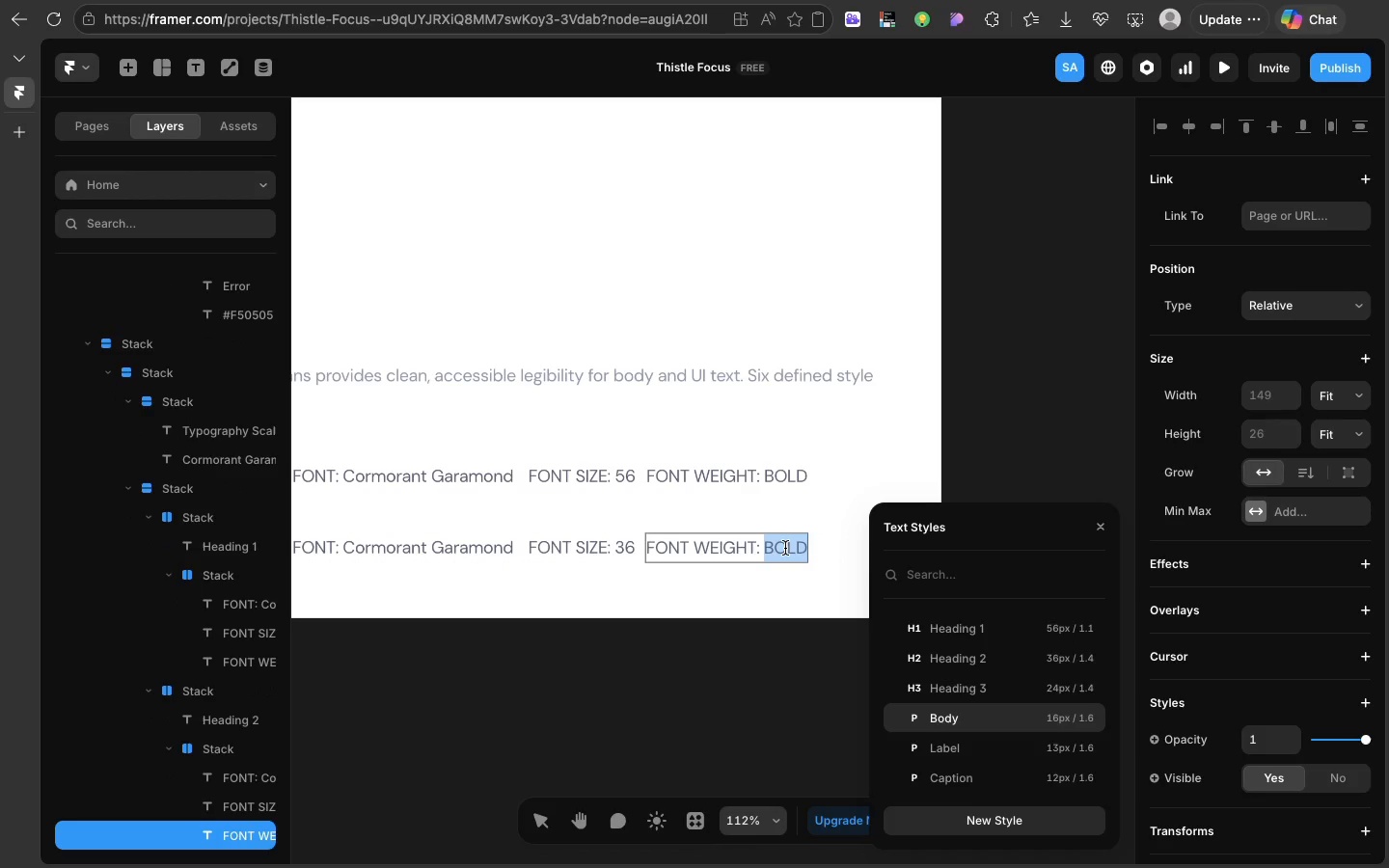 
double_click([785, 548])
 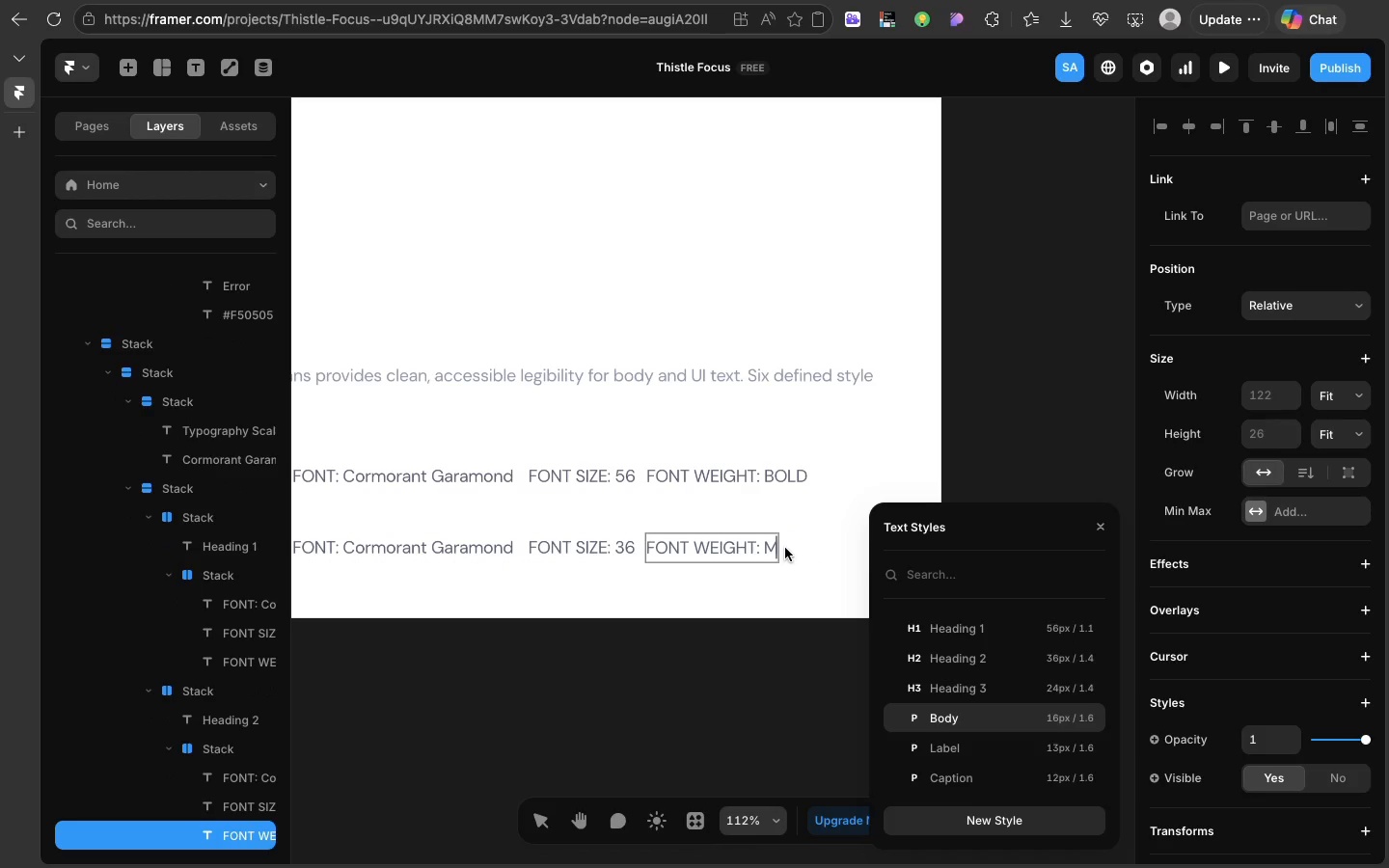 
key(M)
 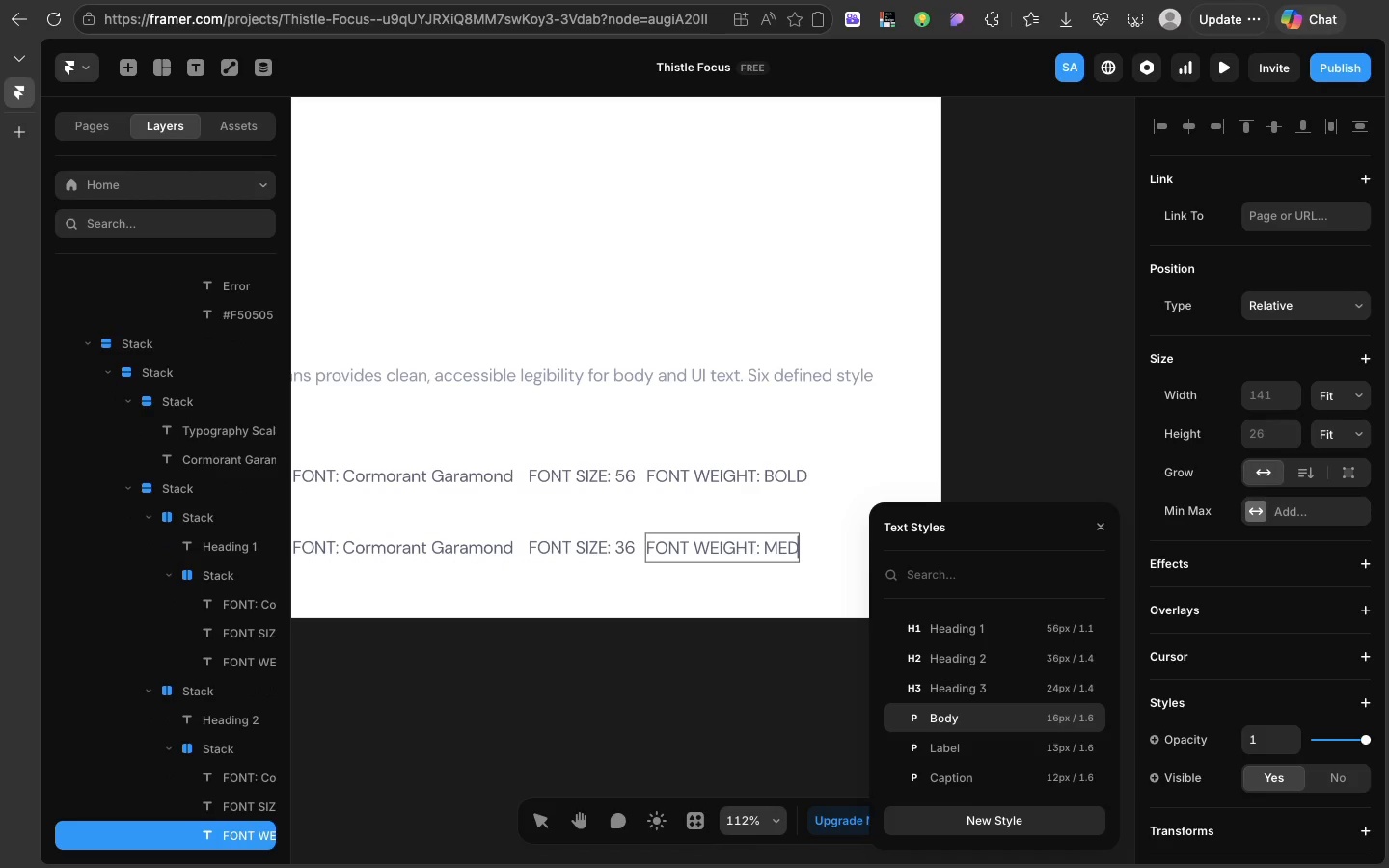 
type(EDIUM)
 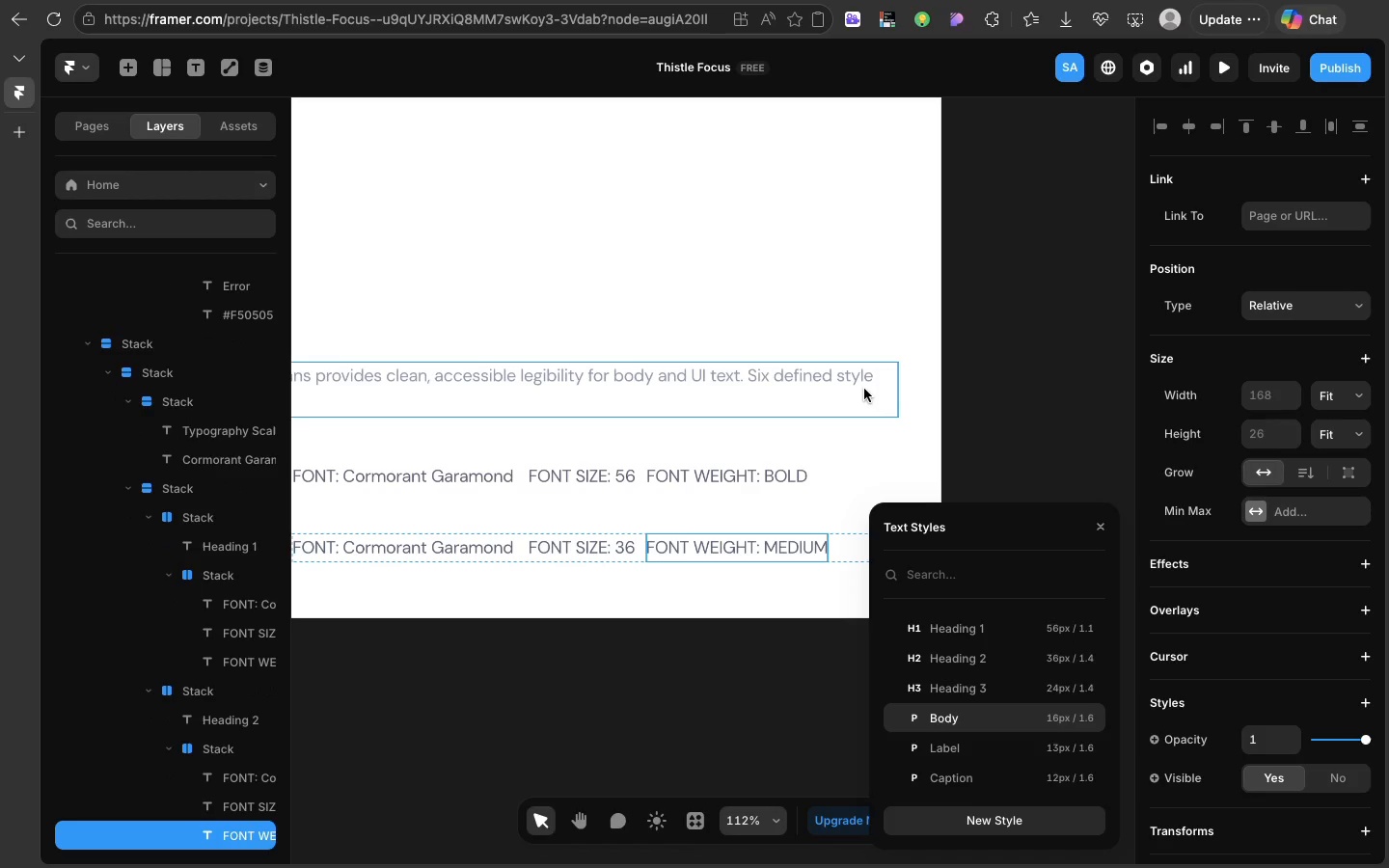 
left_click([864, 389])
 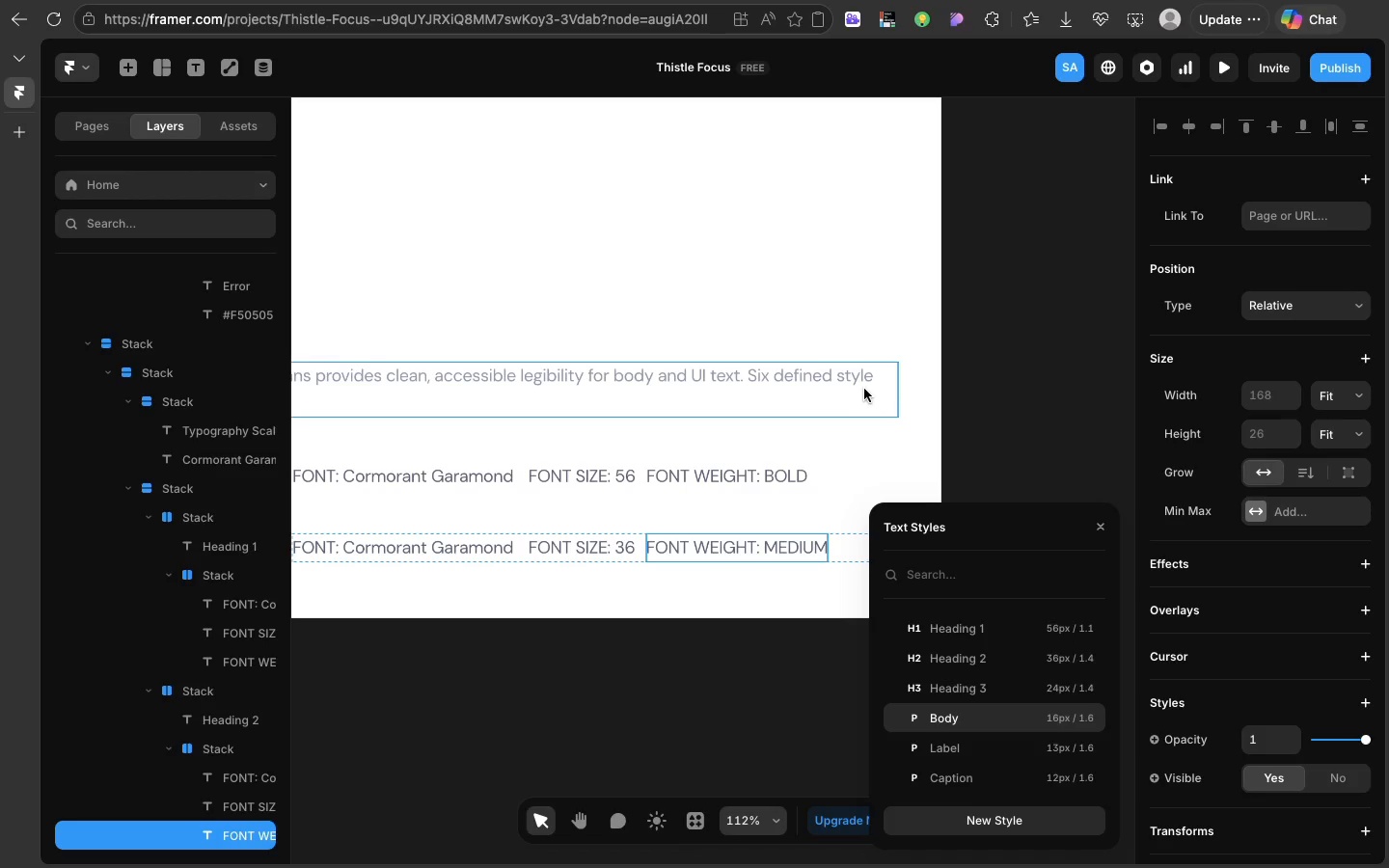 
wait(14.12)
 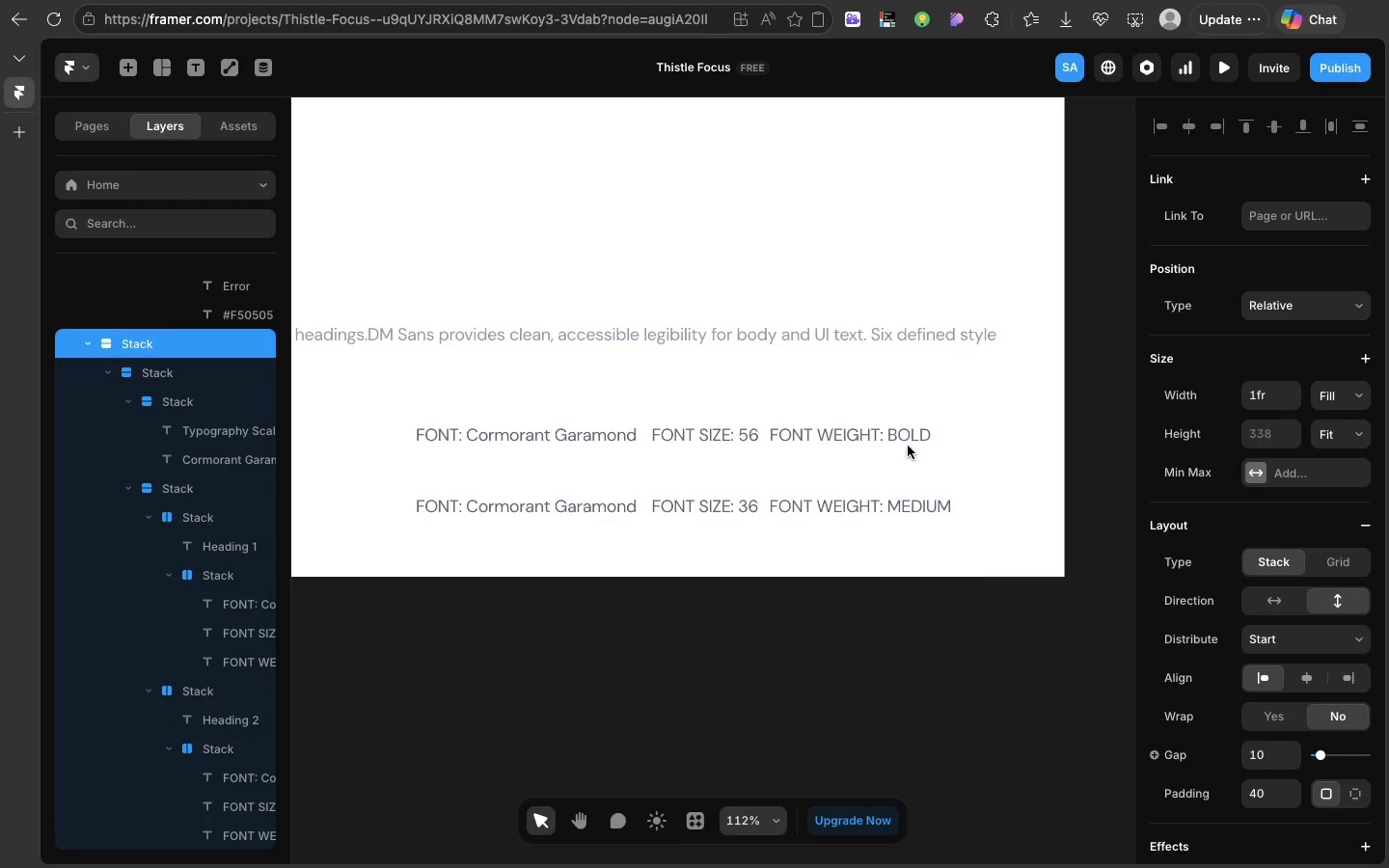 
scroll: coordinate [911, 446], scroll_direction: down, amount: 5.0
 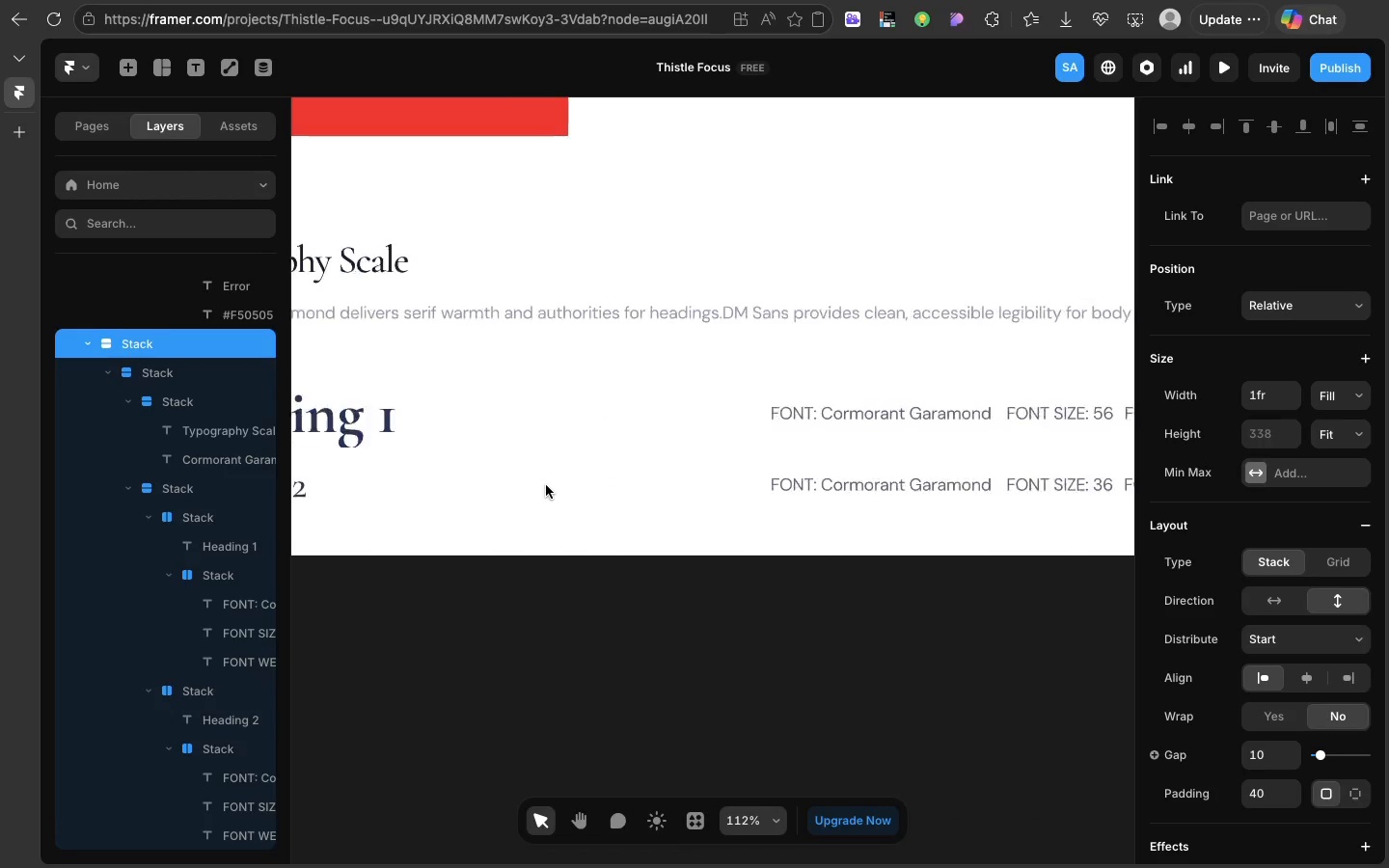 
left_click([911, 446])
 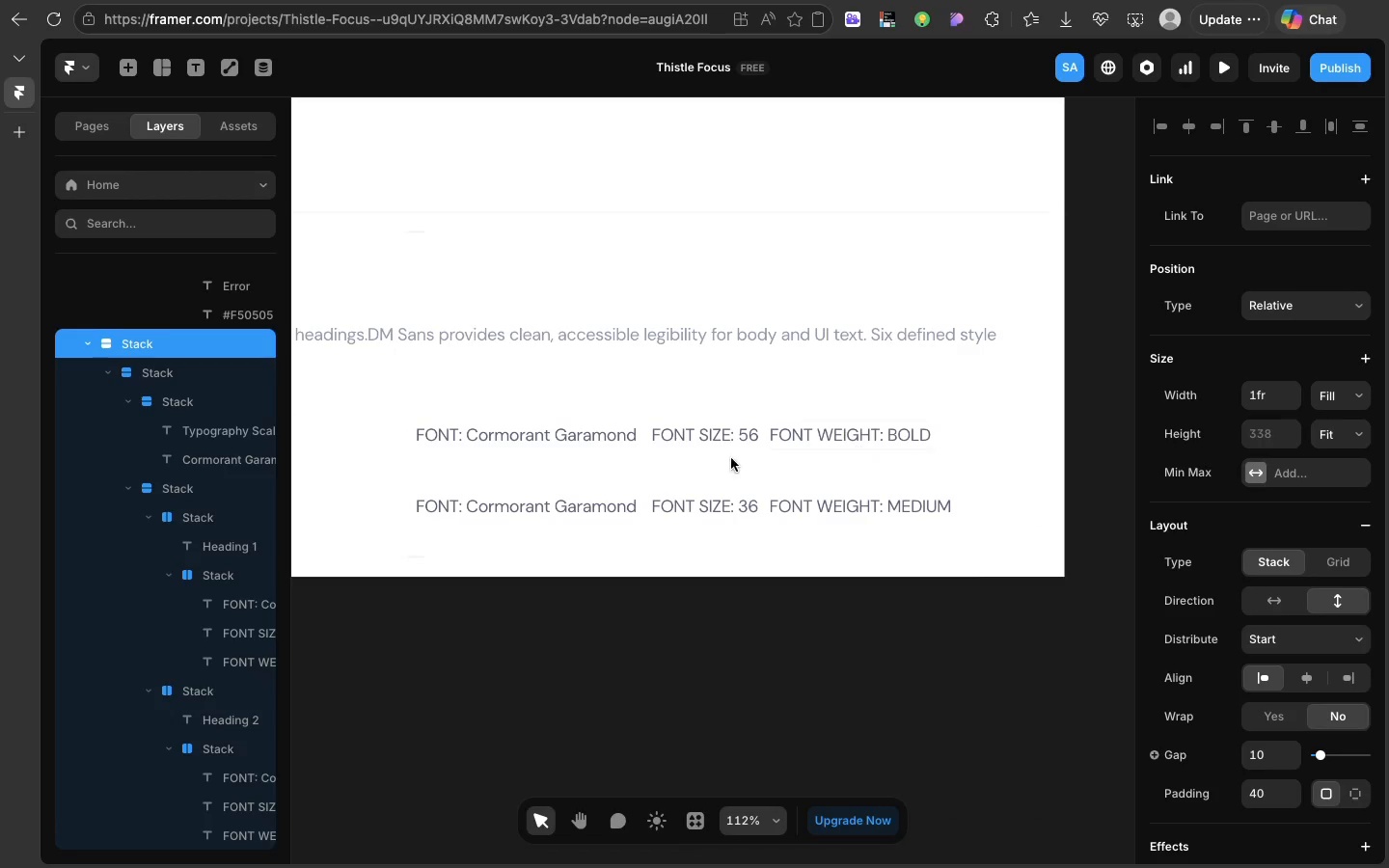 
scroll: coordinate [546, 485], scroll_direction: up, amount: 24.0
 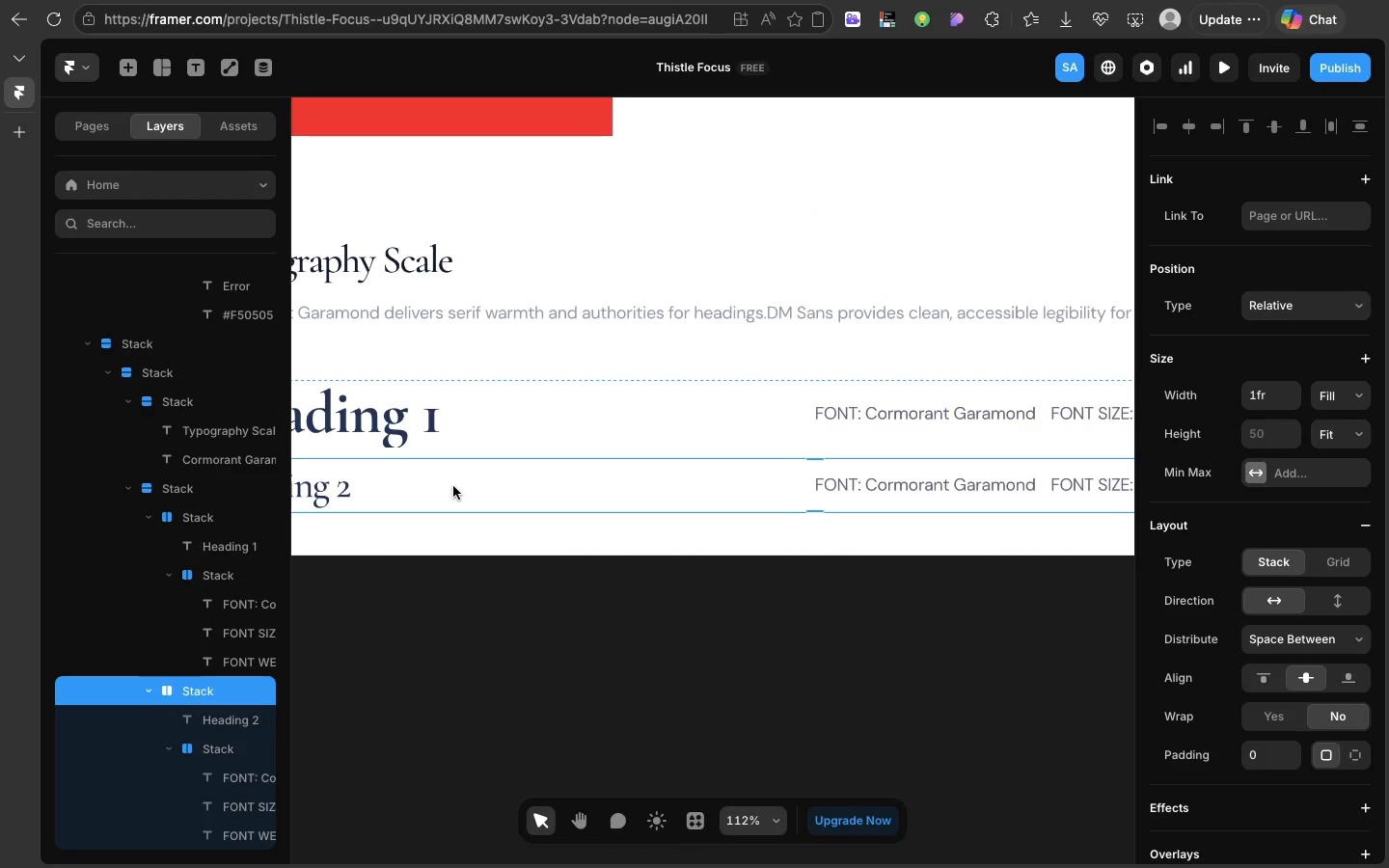 
left_click([453, 486])
 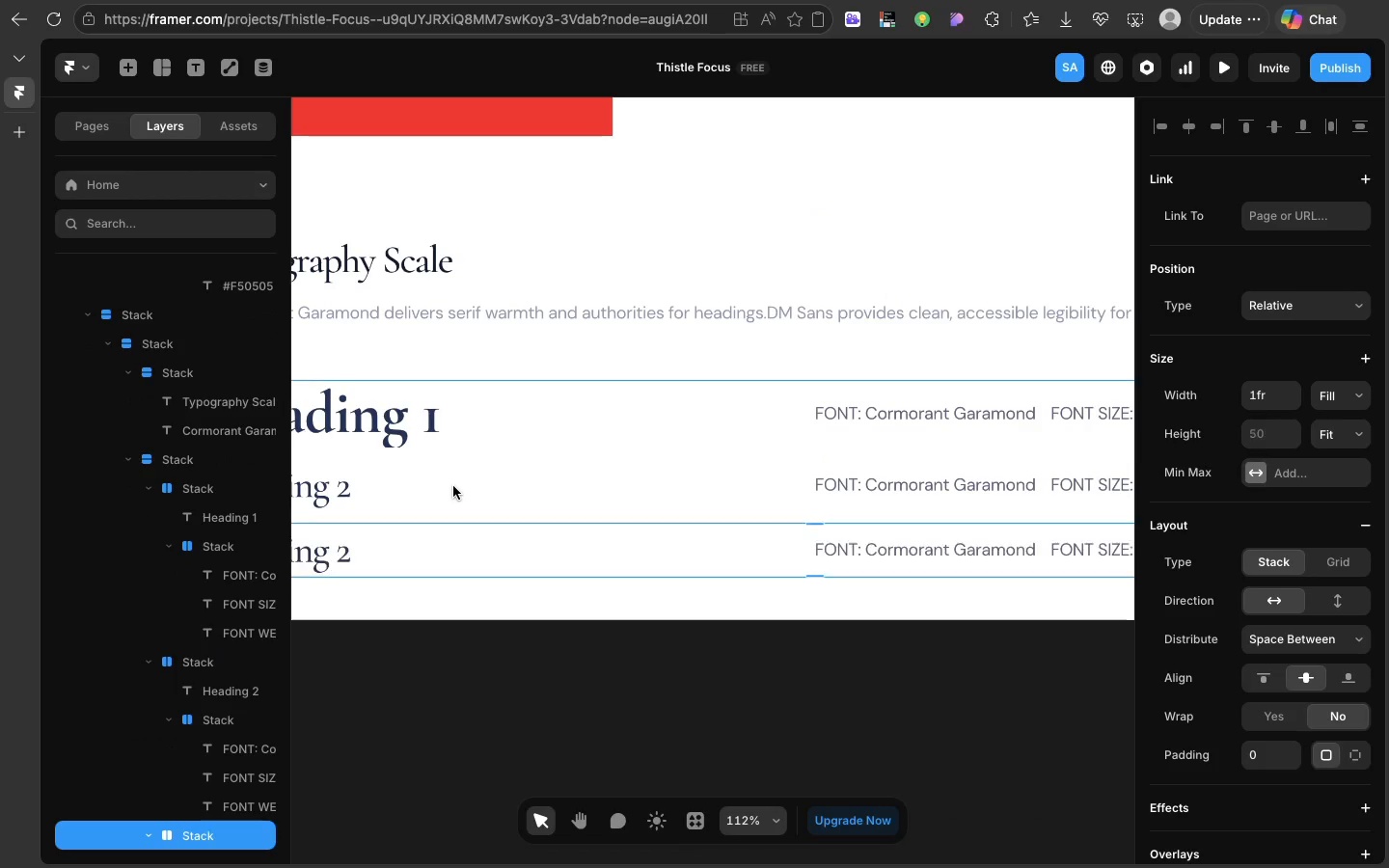 
key(Meta+D)
 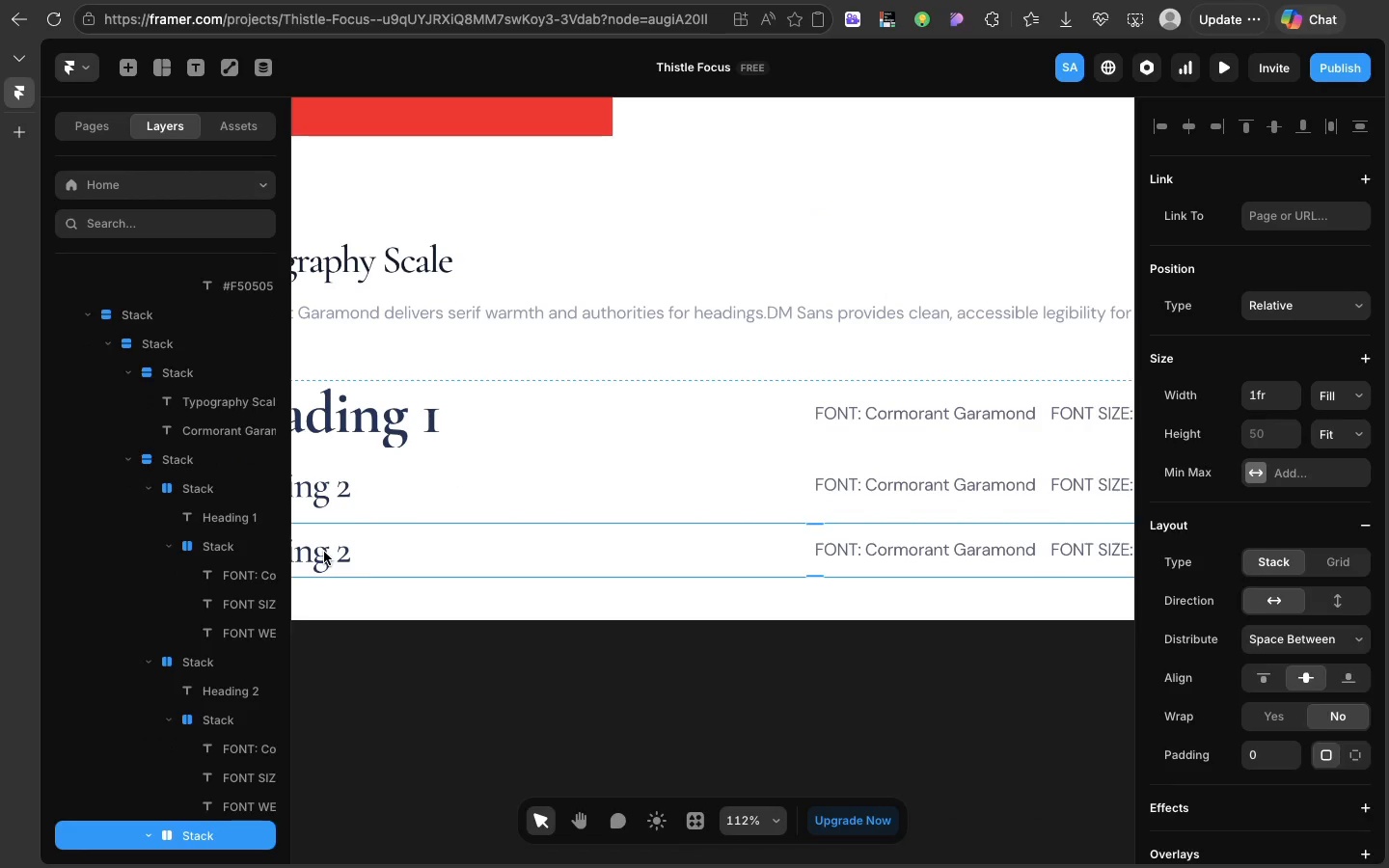 
double_click([324, 552])
 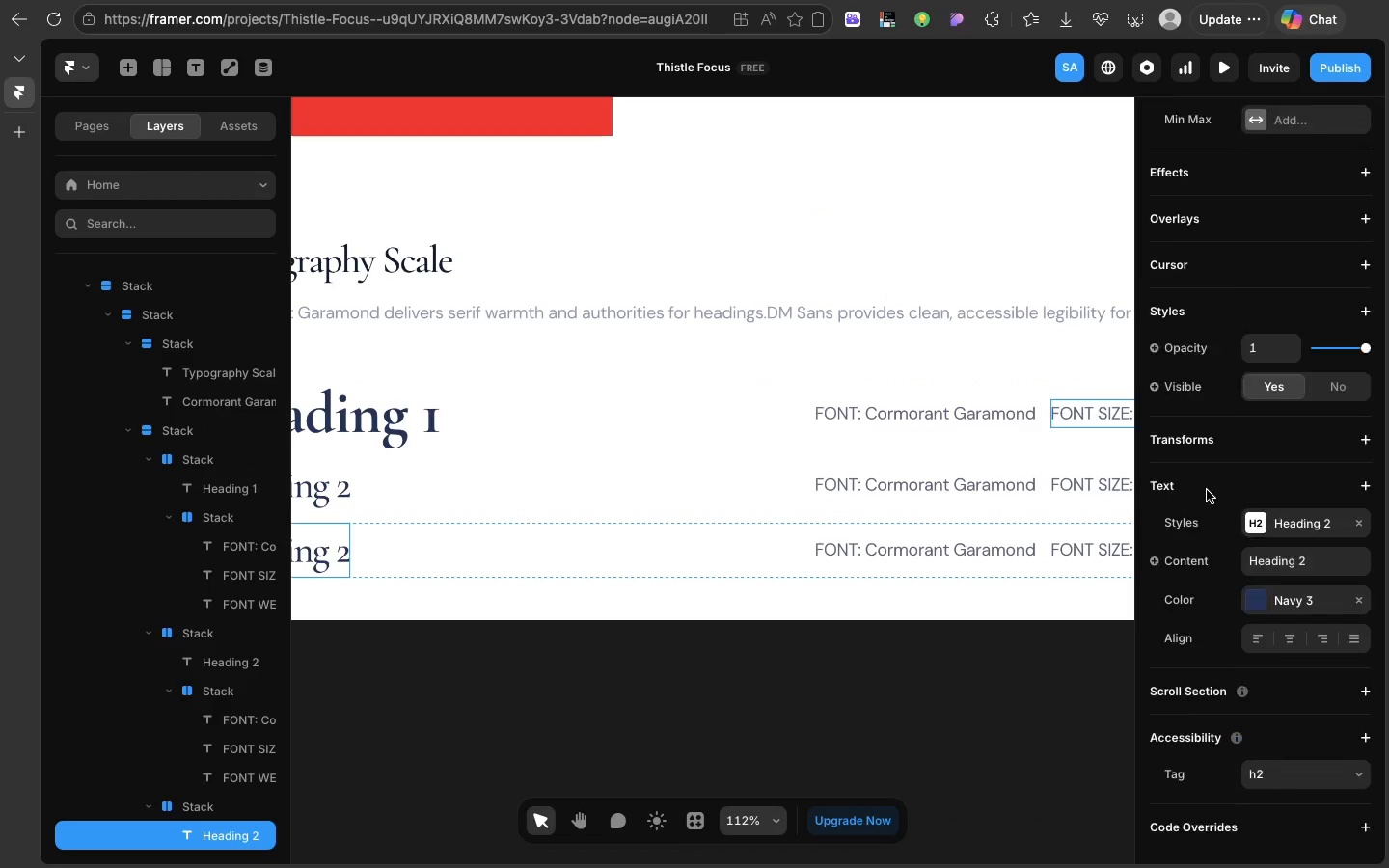 
scroll: coordinate [1207, 490], scroll_direction: down, amount: 69.0
 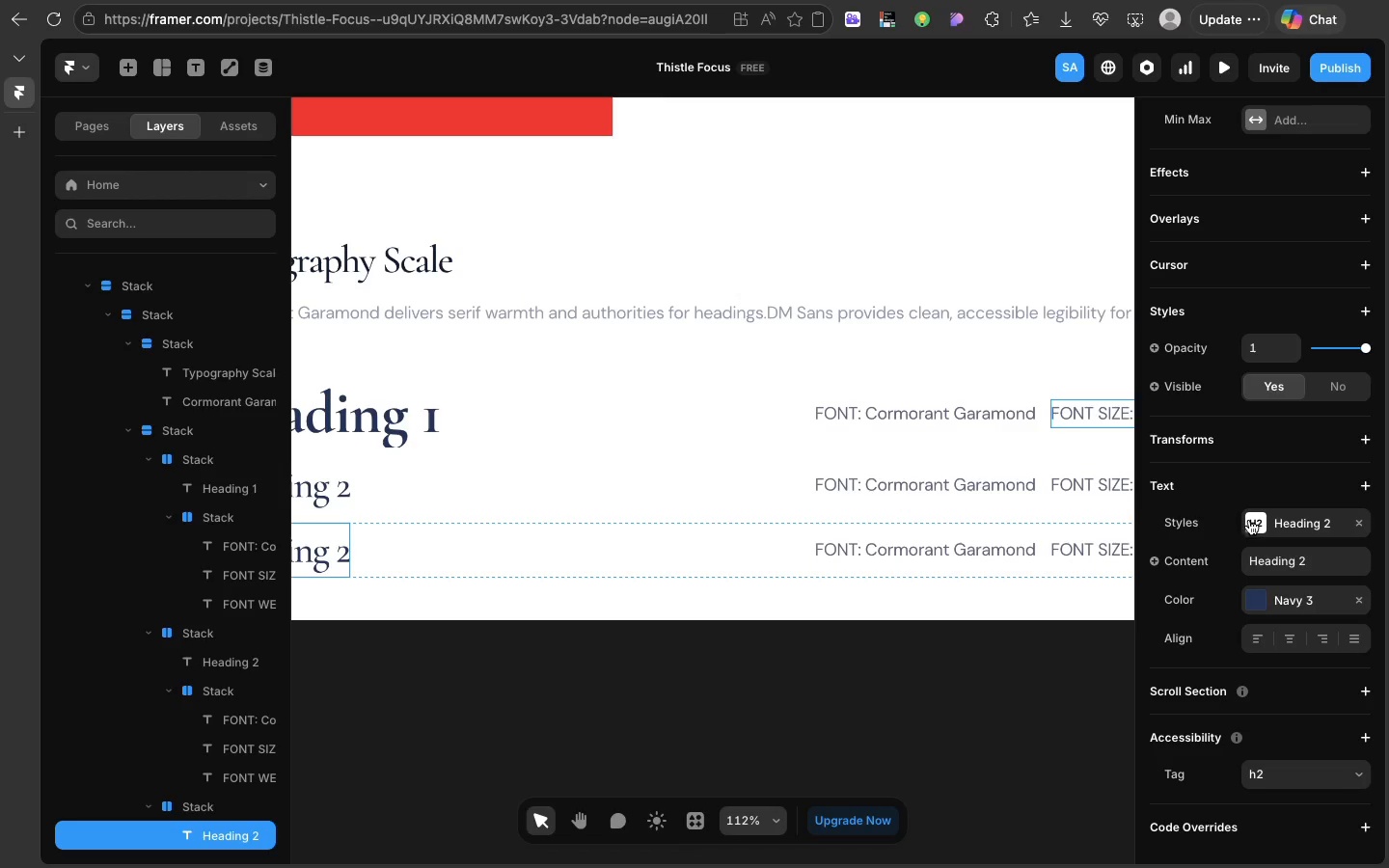 
left_click([1251, 519])
 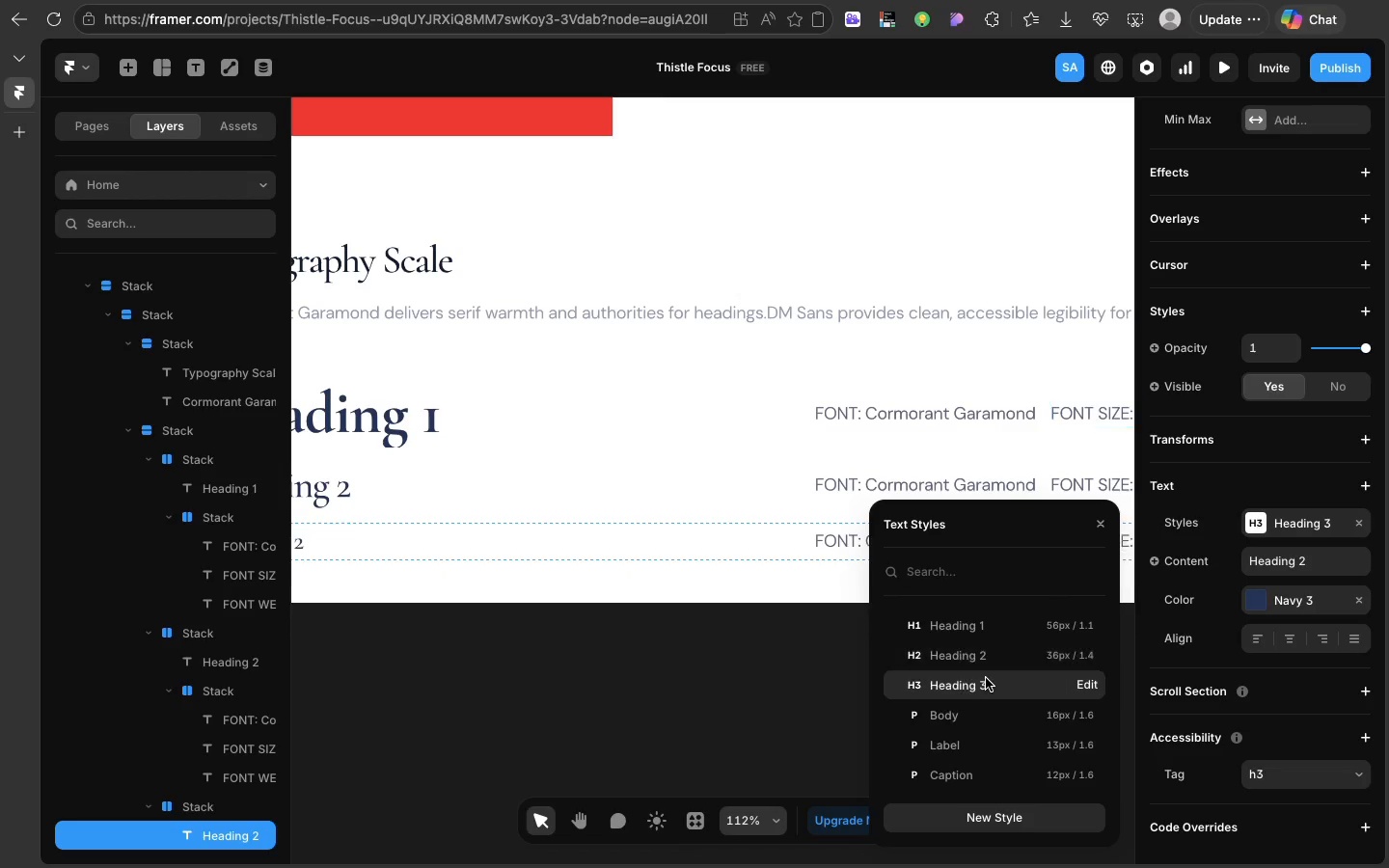 
left_click([986, 678])
 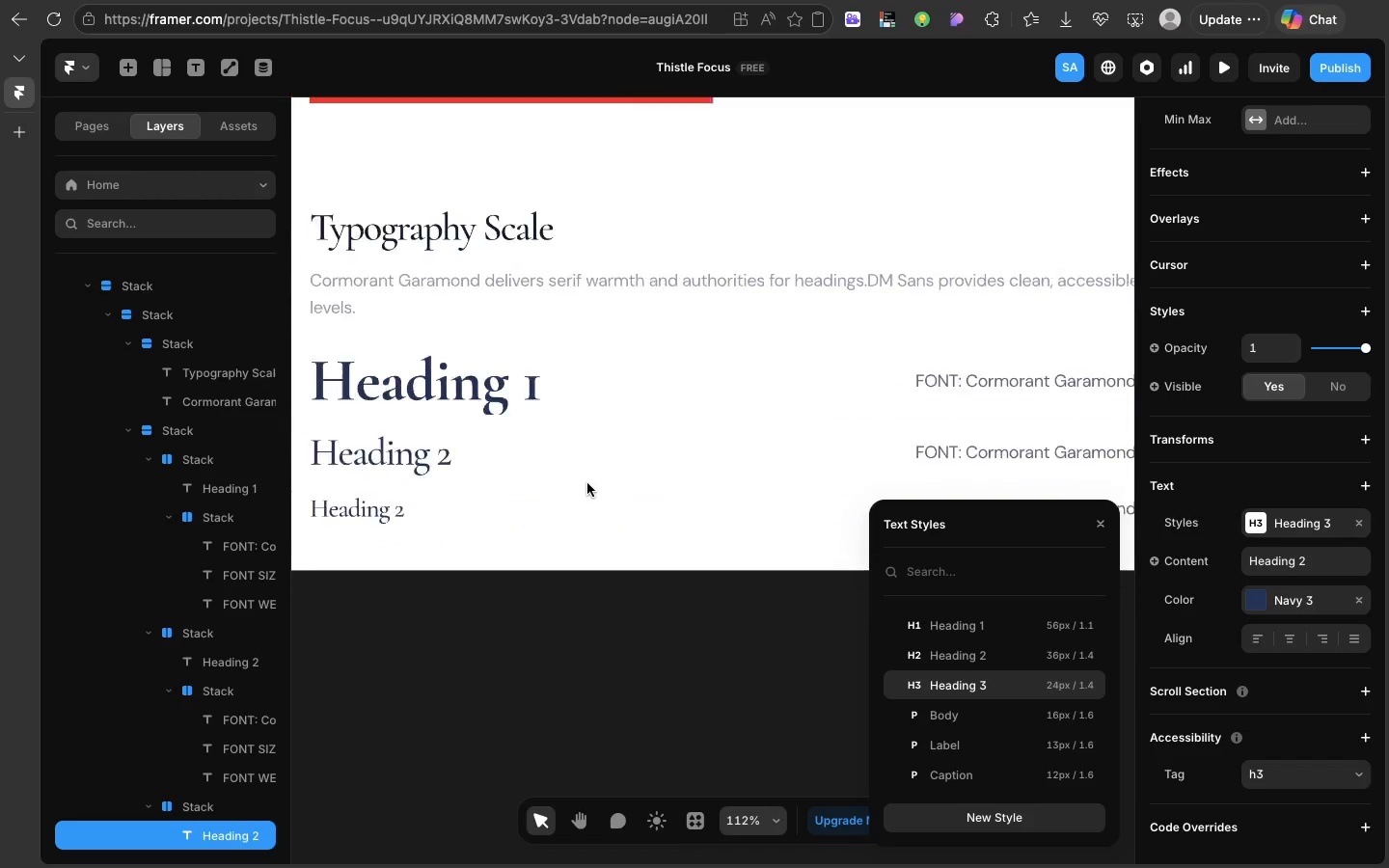 
scroll: coordinate [587, 483], scroll_direction: up, amount: 20.0
 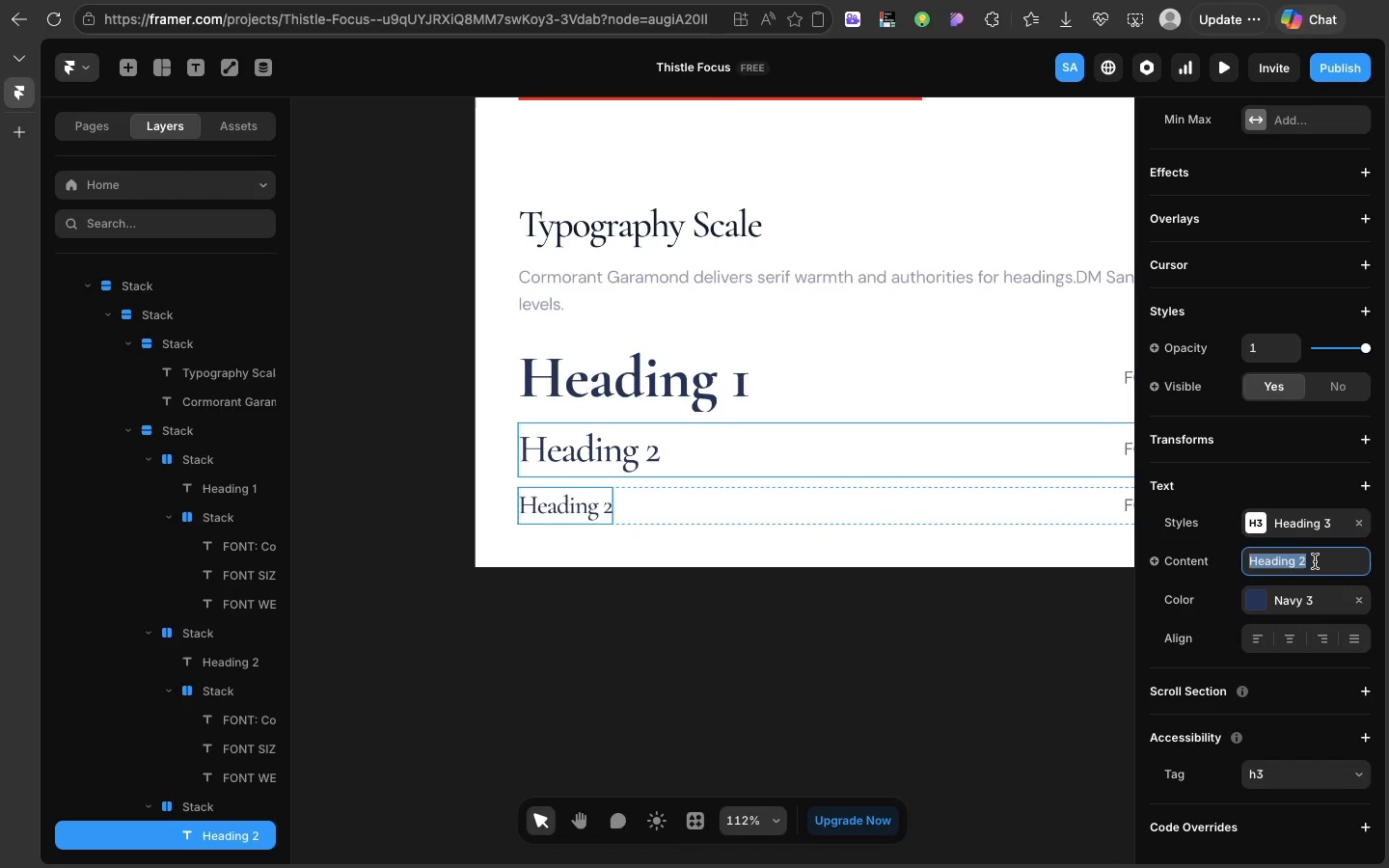 
double_click([1315, 561])
 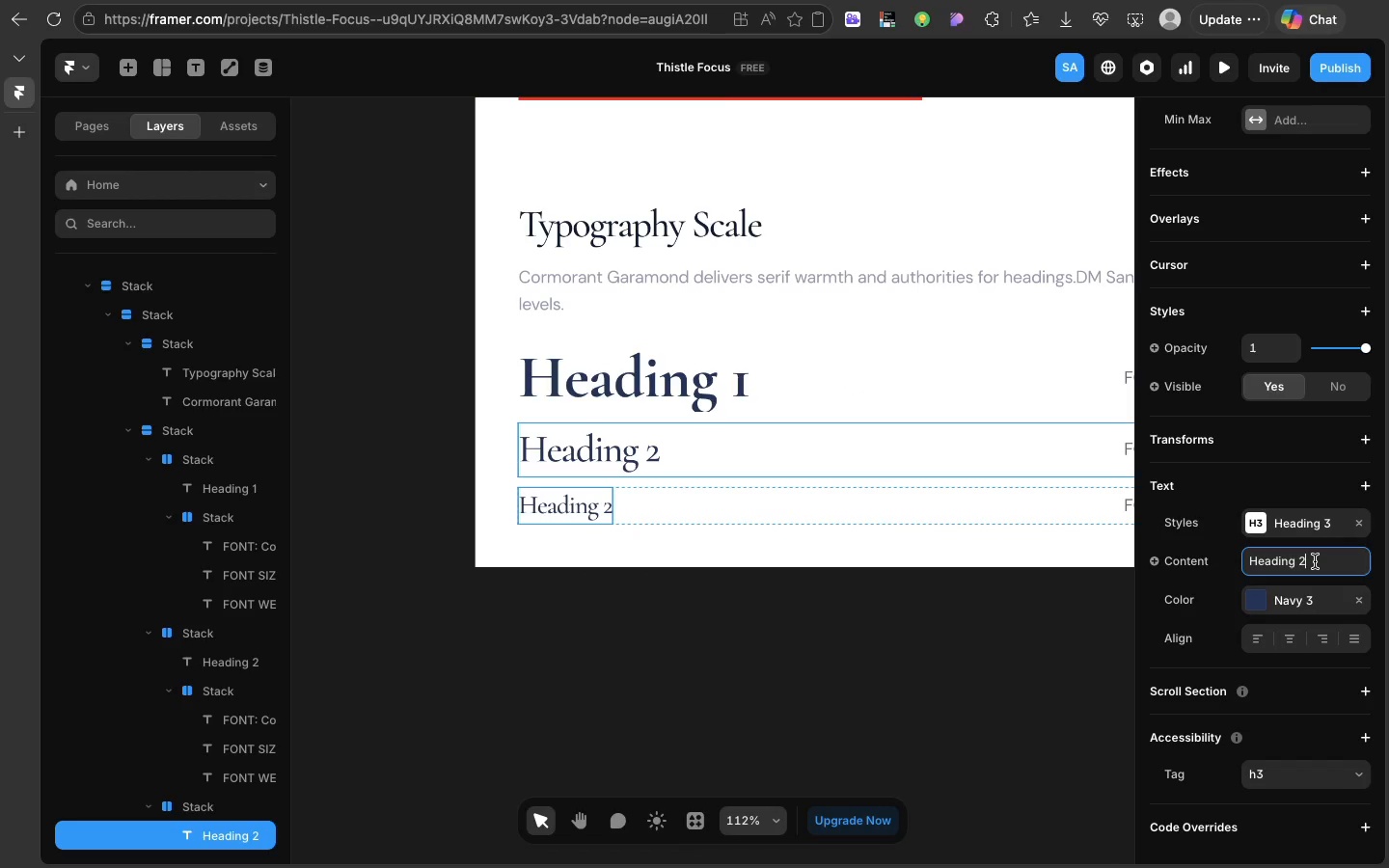 
left_click([1315, 561])
 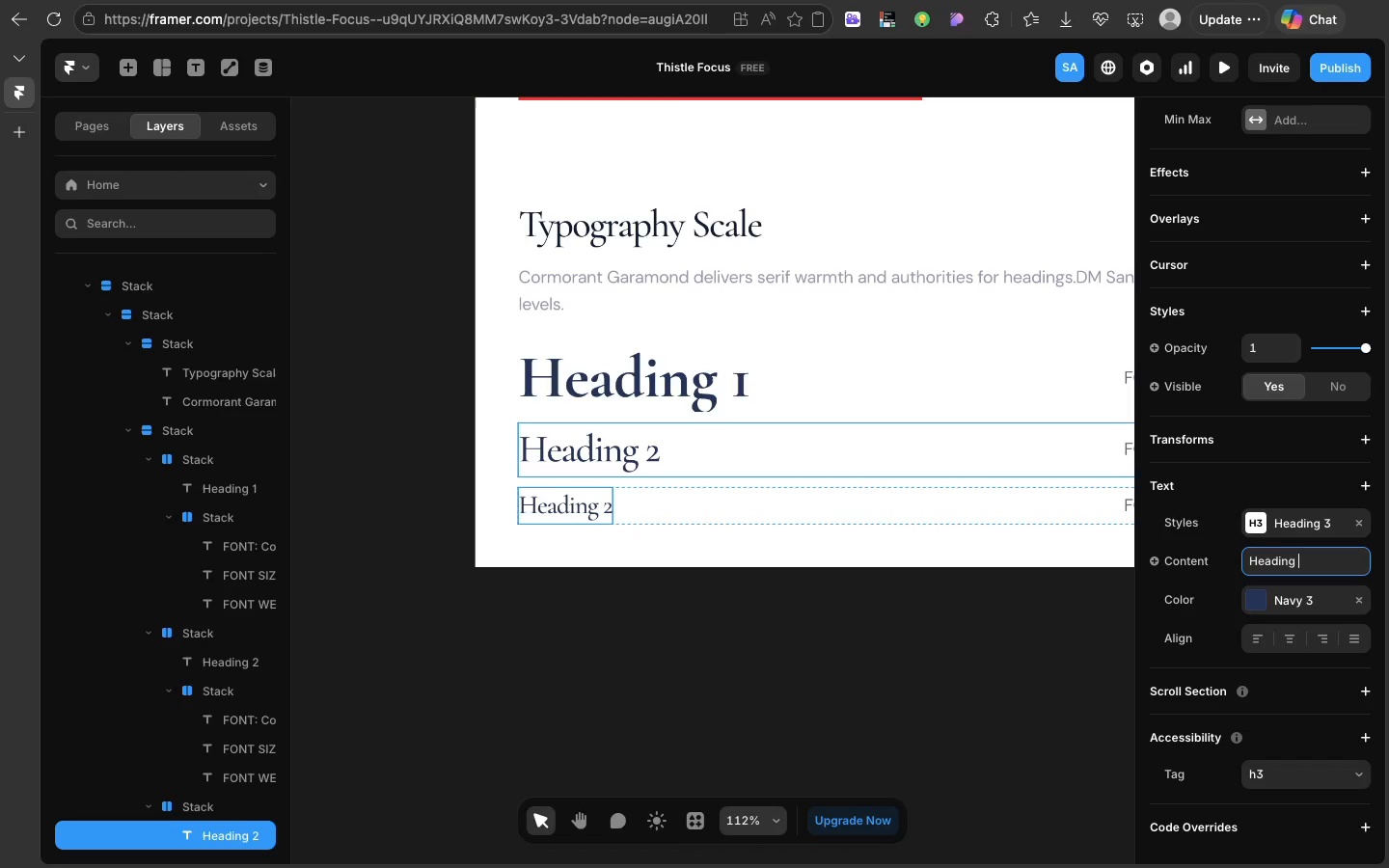 
key(Backspace)
 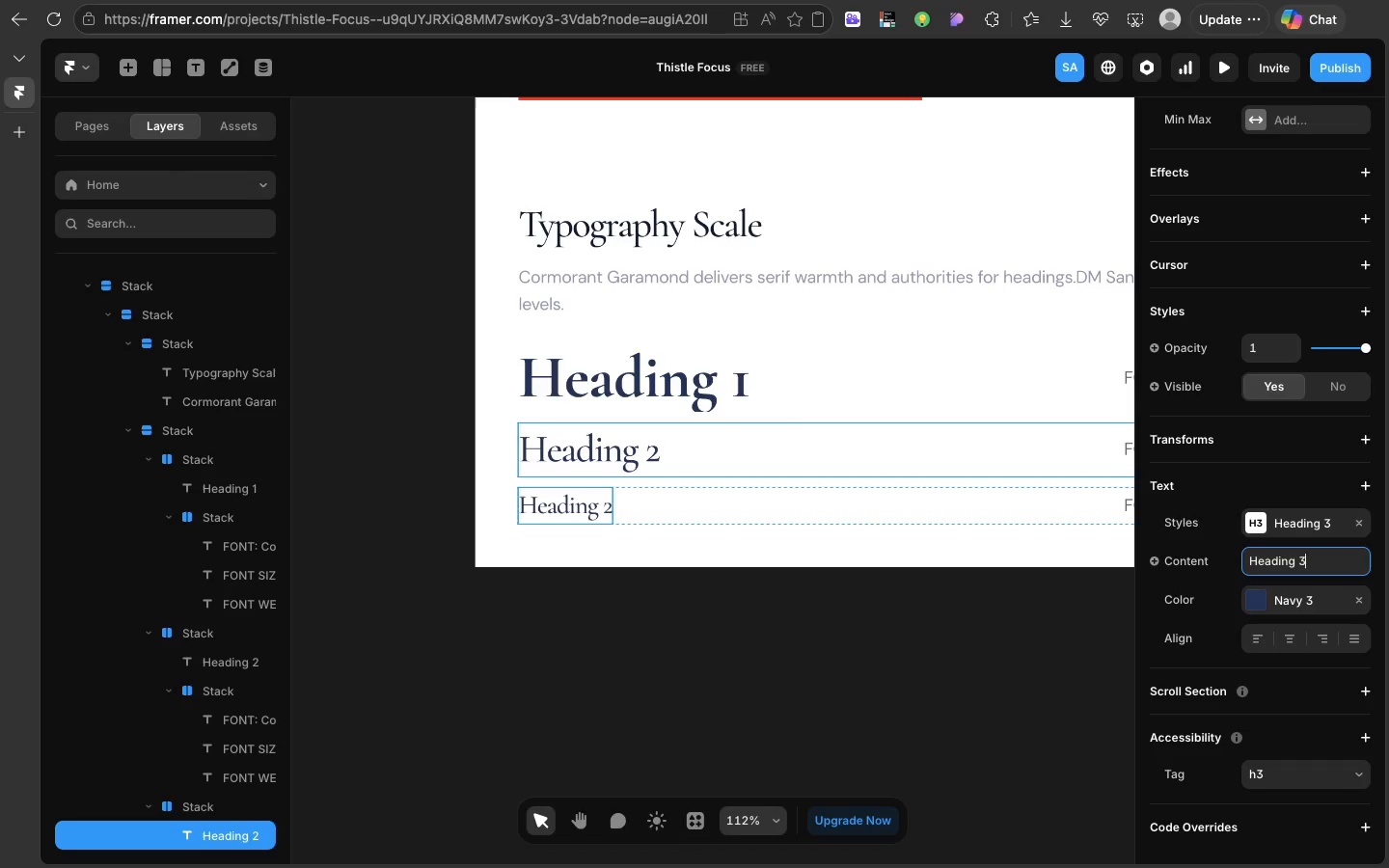 
key(3)
 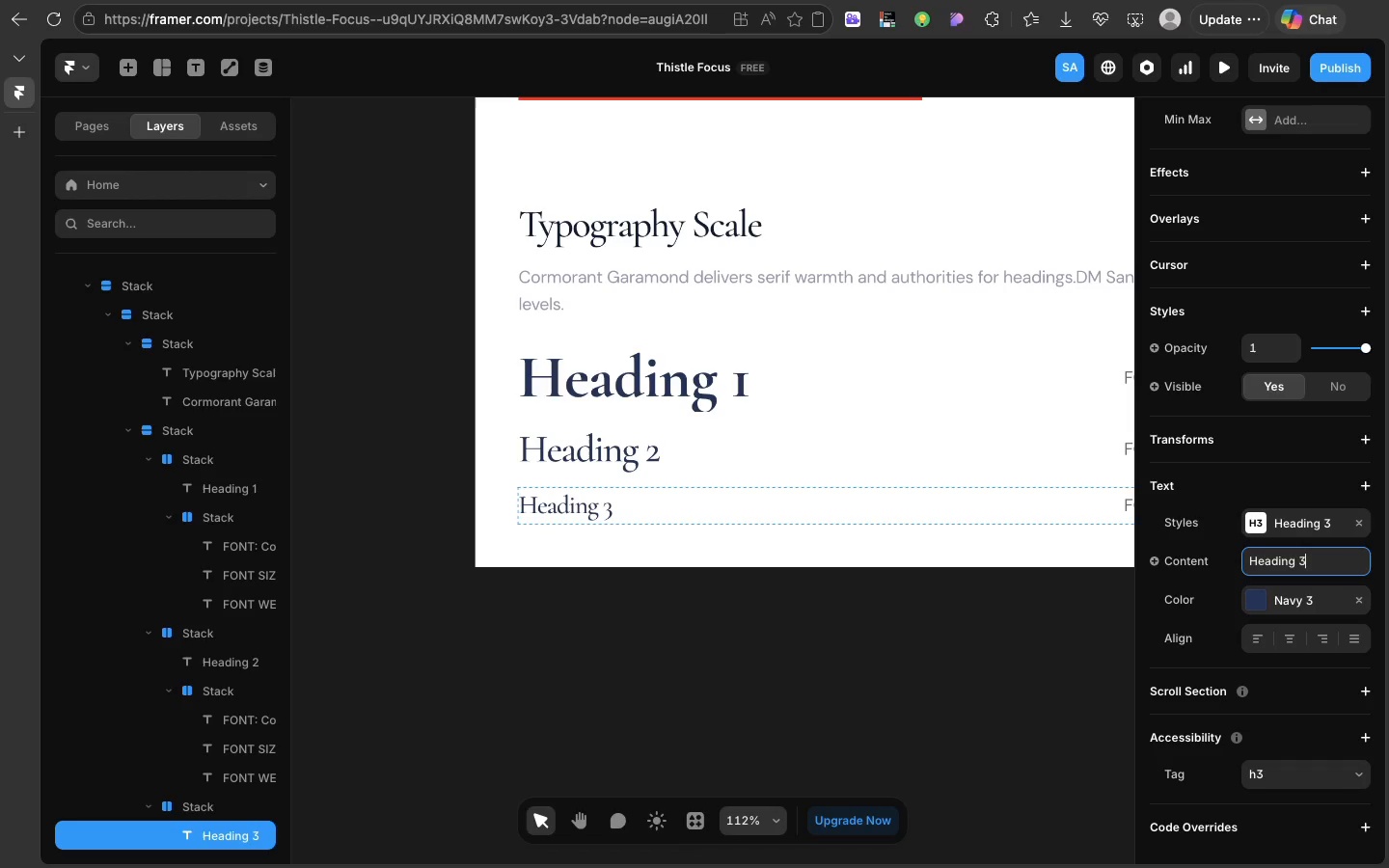 
key(Enter)
 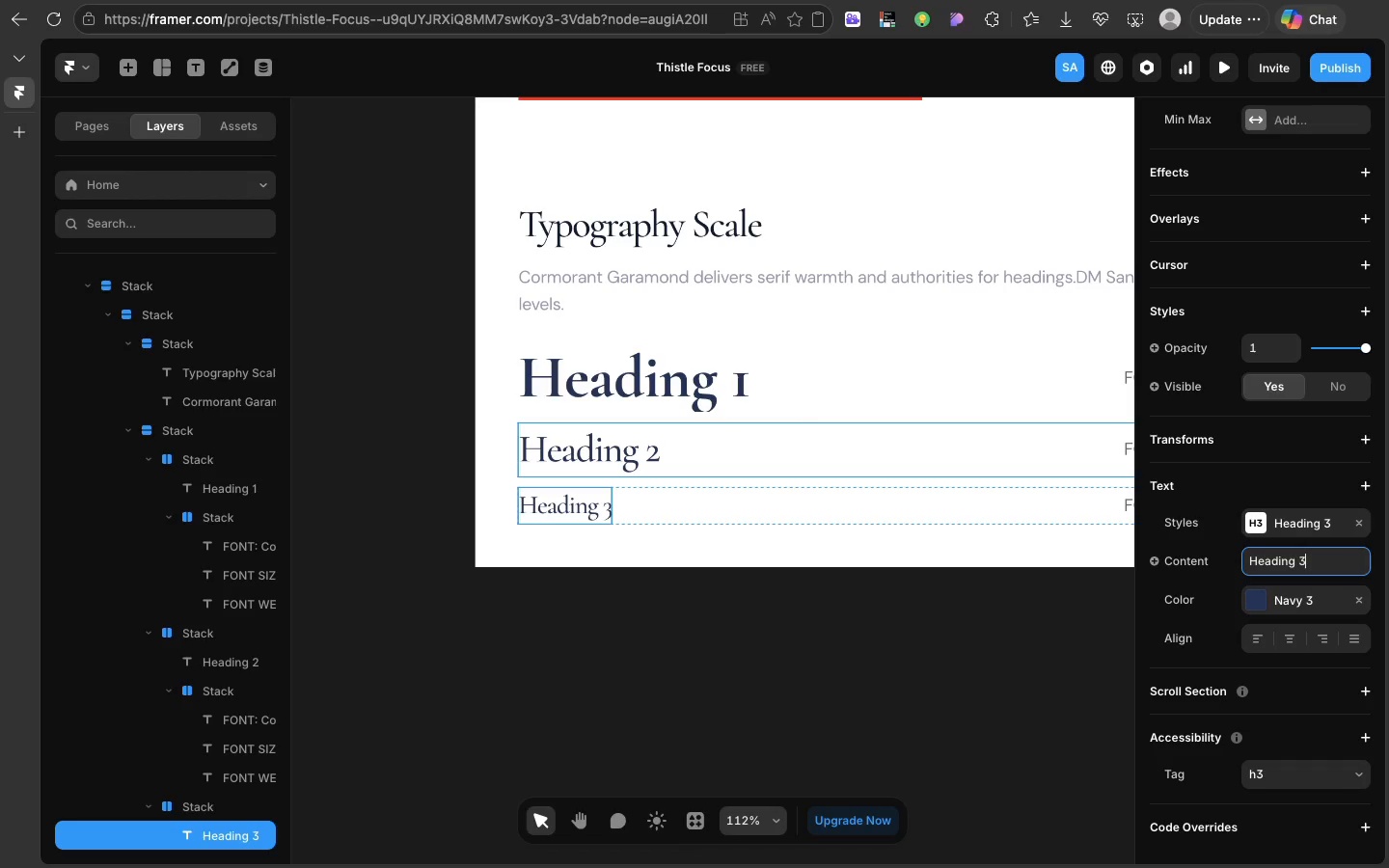 
wait(58.97)
 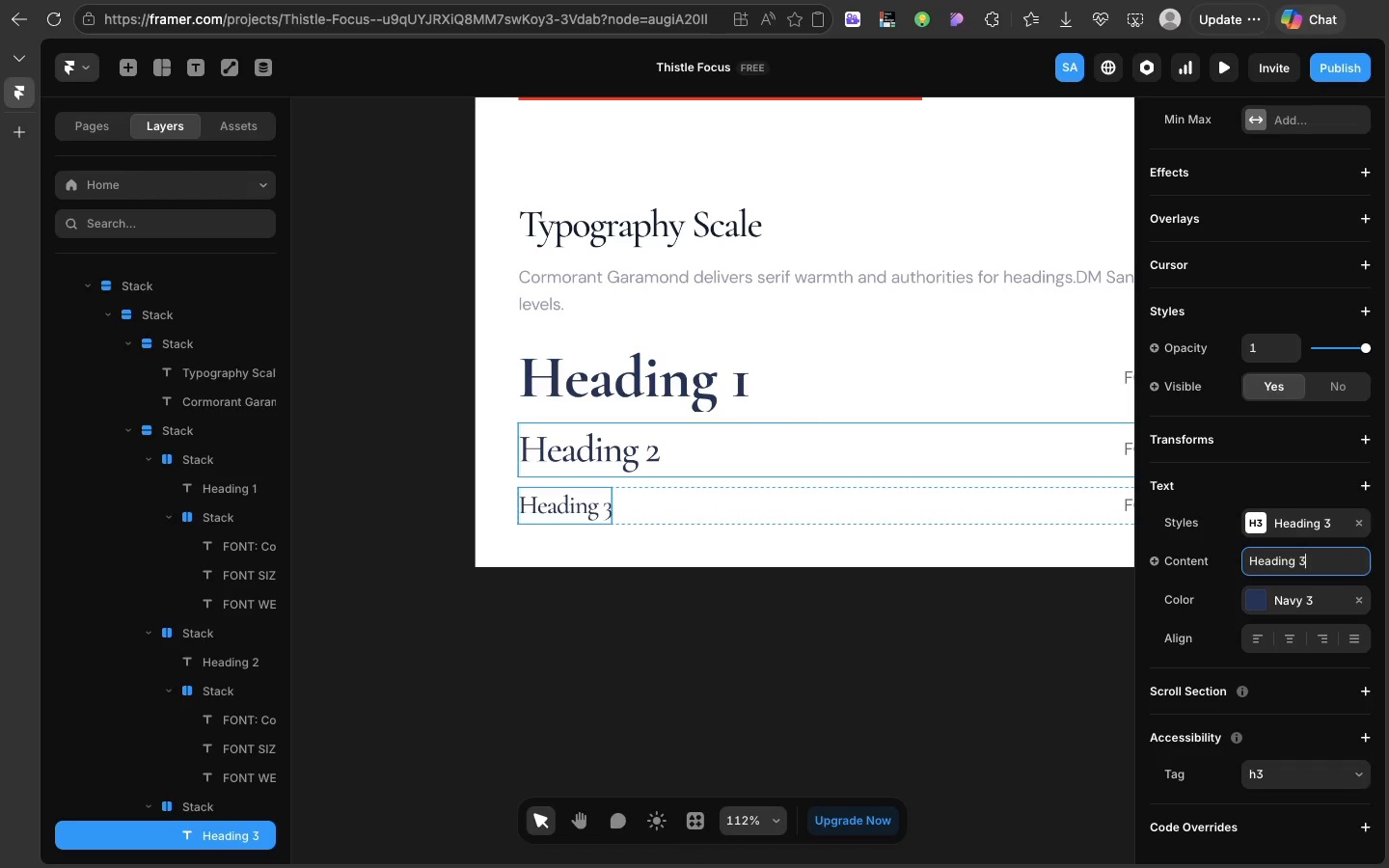 
left_click([1252, 536])
 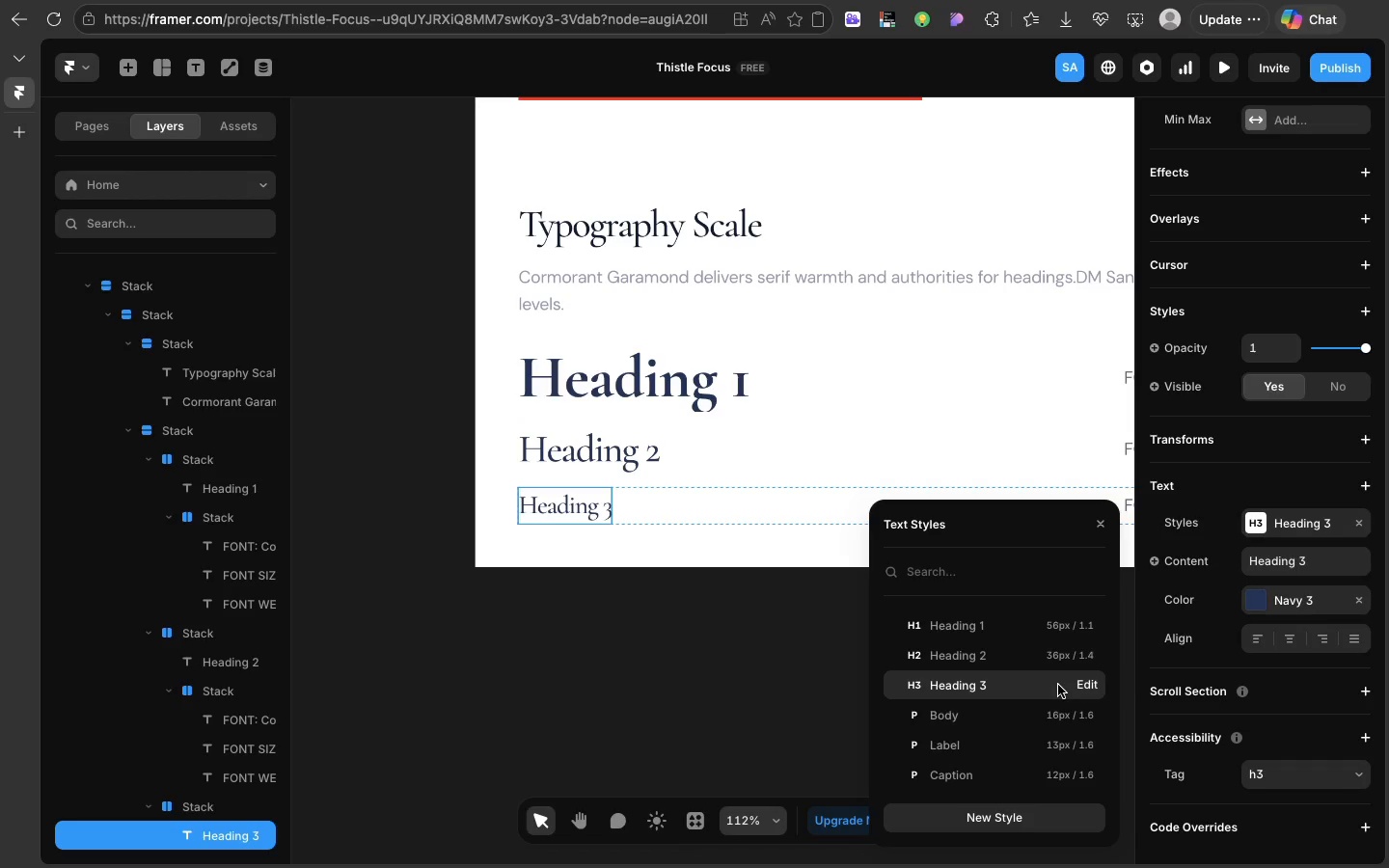 
left_click([1058, 685])
 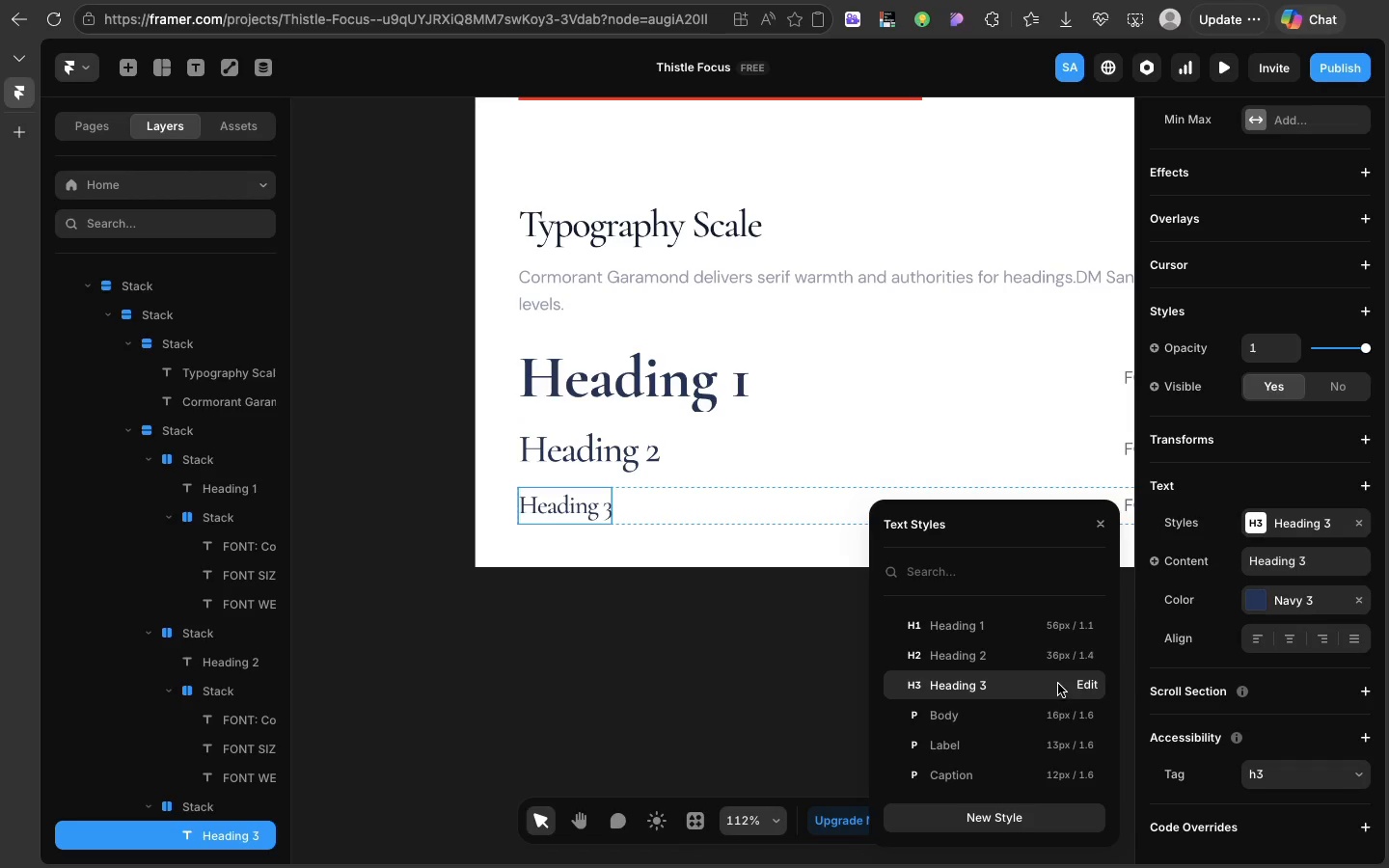 
left_click([1058, 685])
 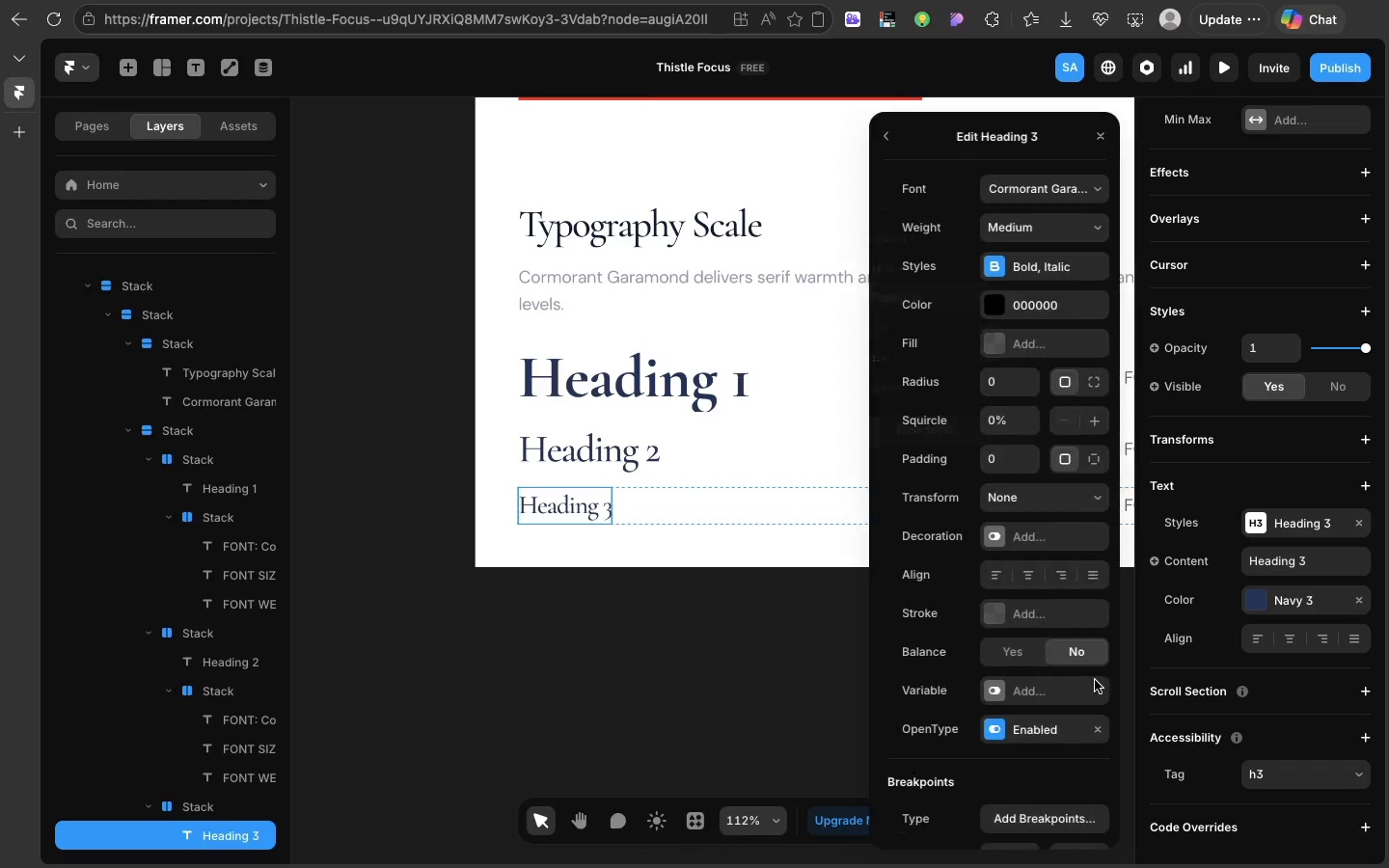 
left_click([1095, 680])
 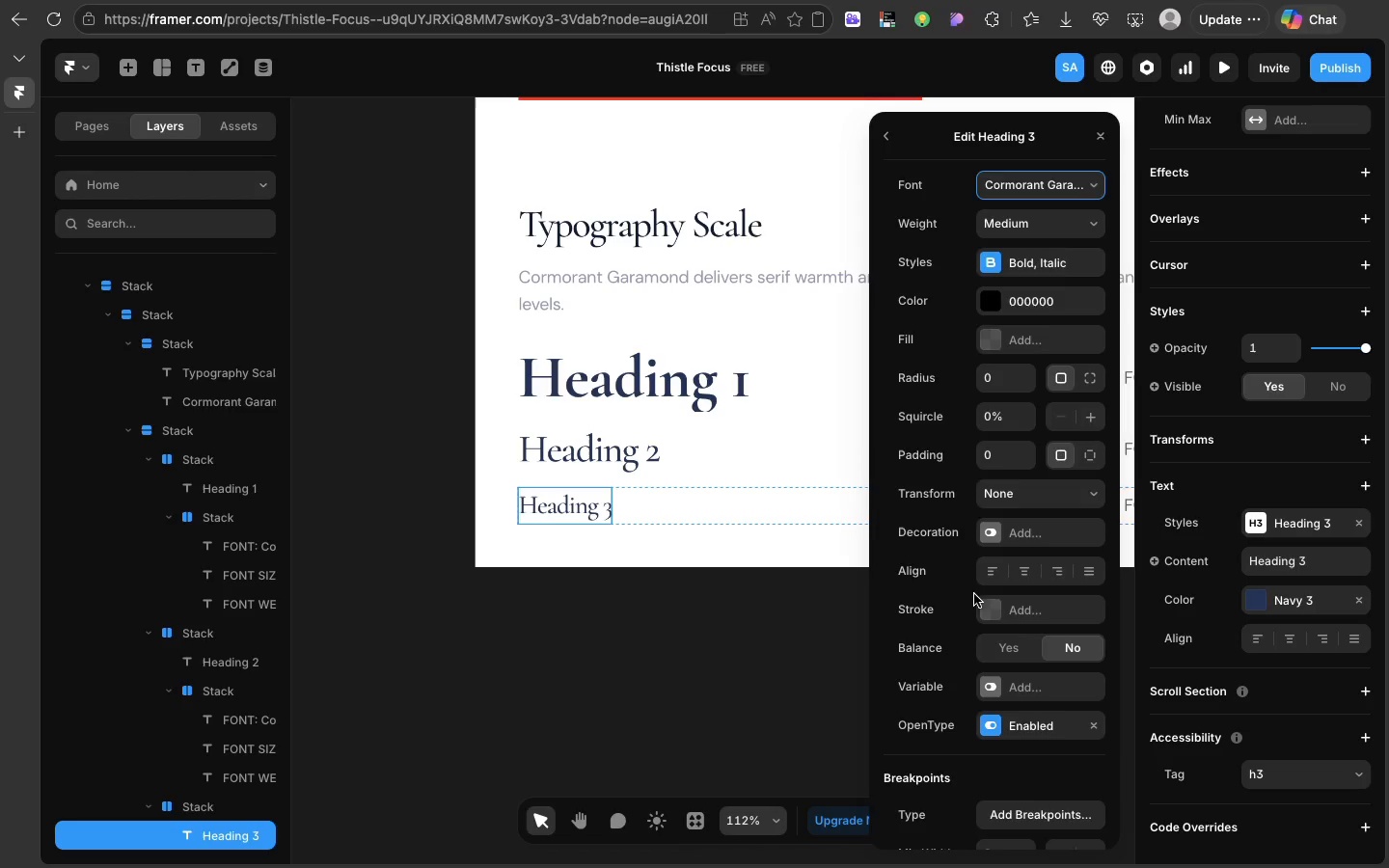 
scroll: coordinate [974, 585], scroll_direction: down, amount: 46.0
 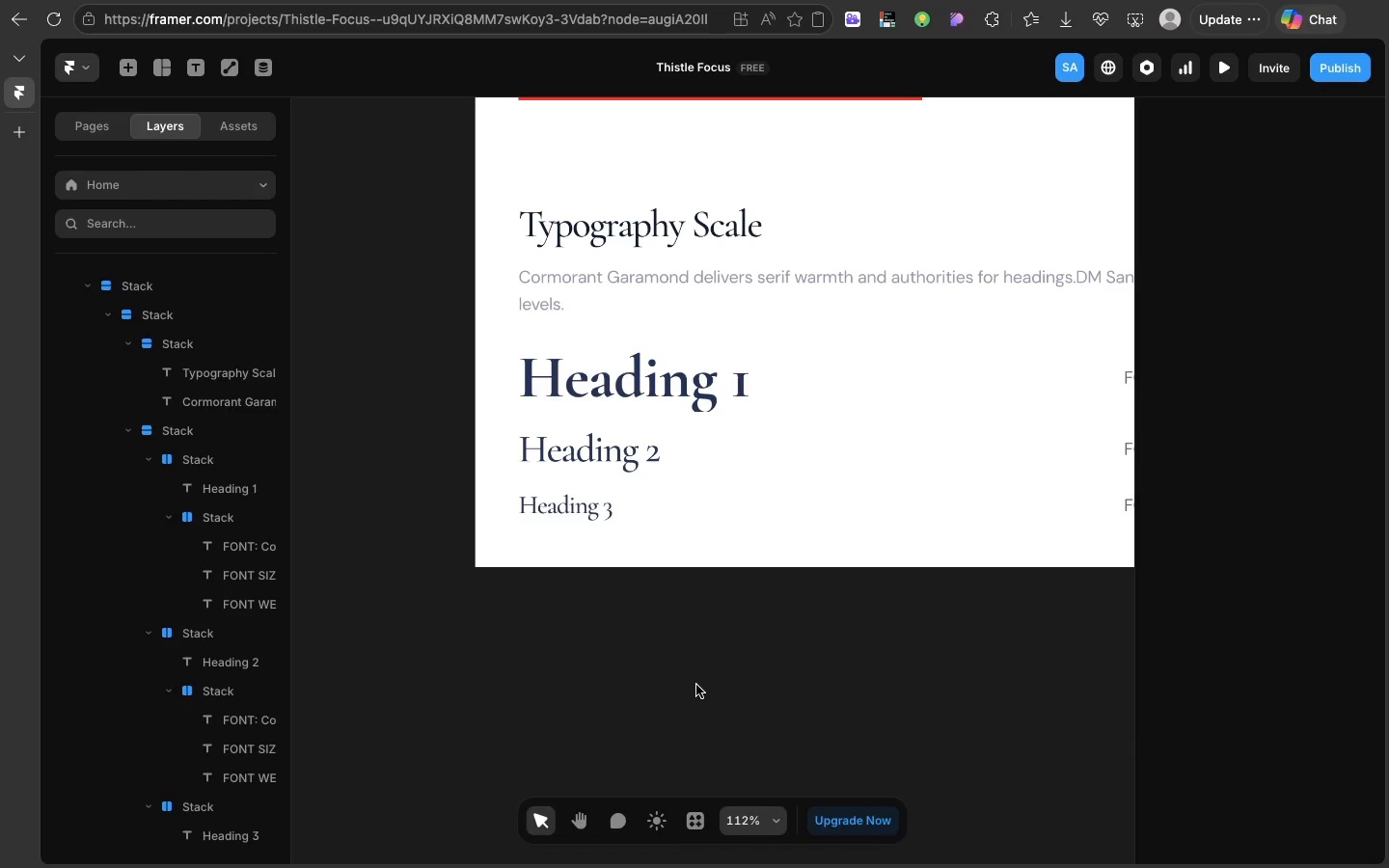 
left_click([696, 685])
 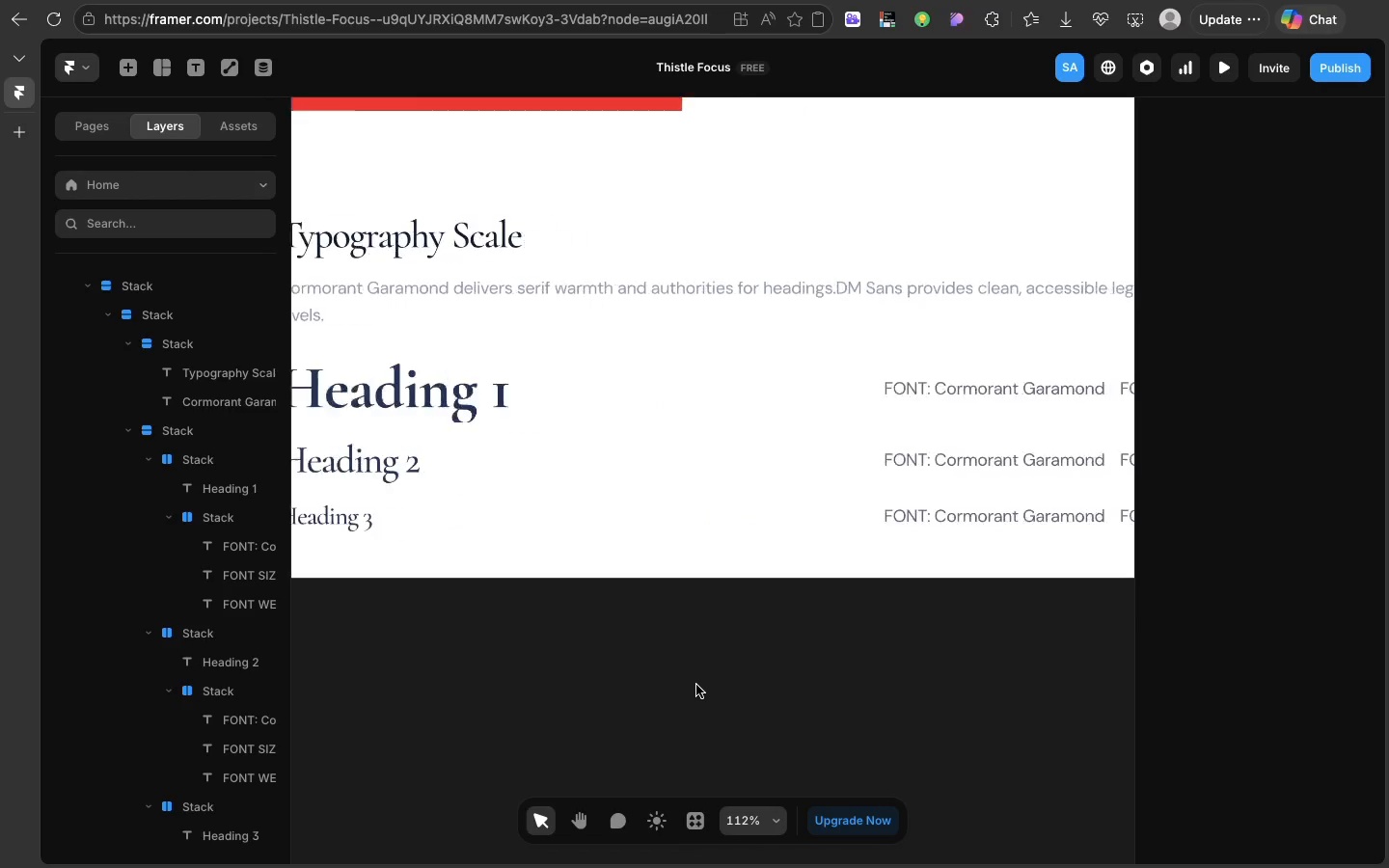 
scroll: coordinate [362, 733], scroll_direction: down, amount: 61.0
 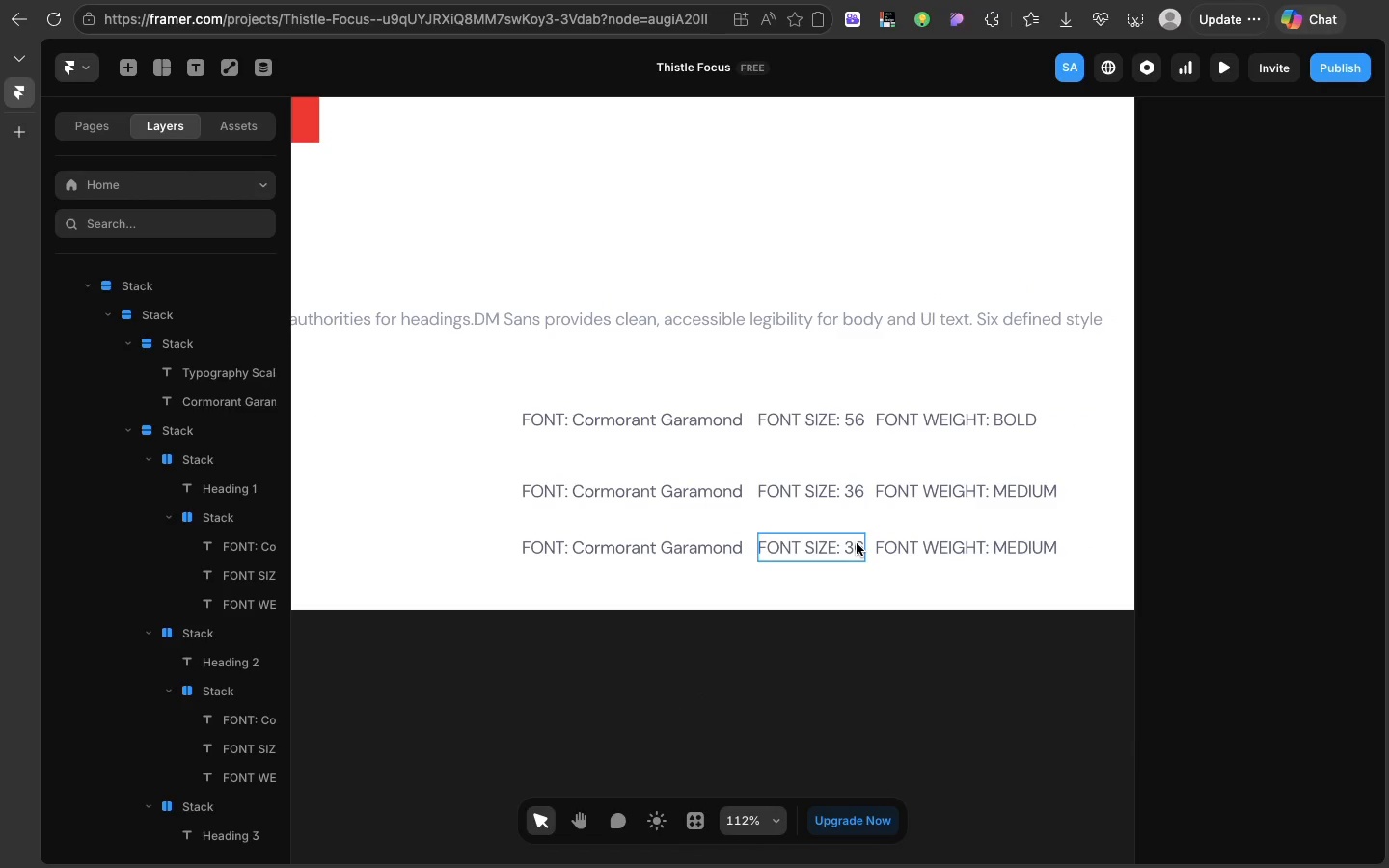 
left_click([857, 543])
 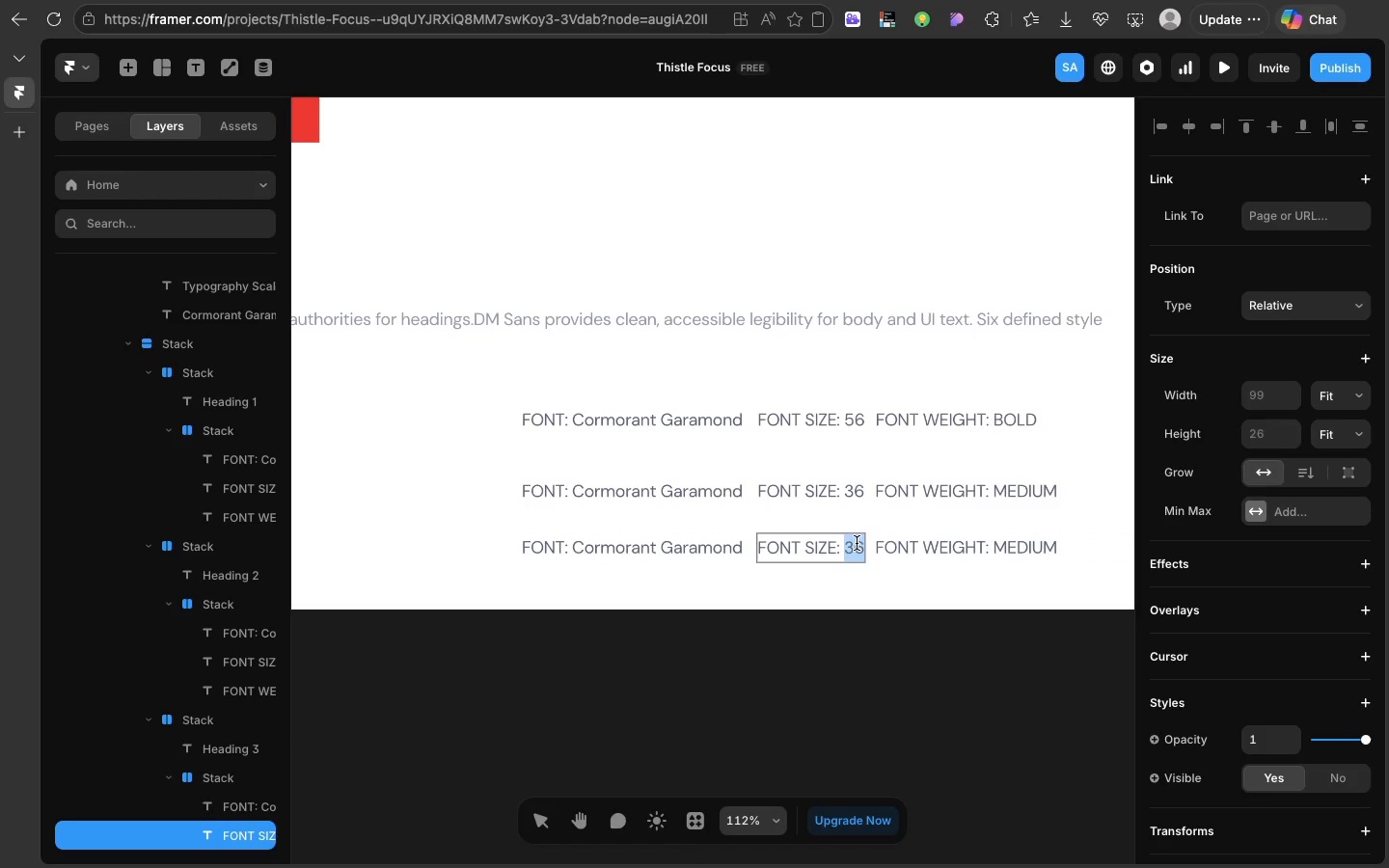 
double_click([857, 543])
 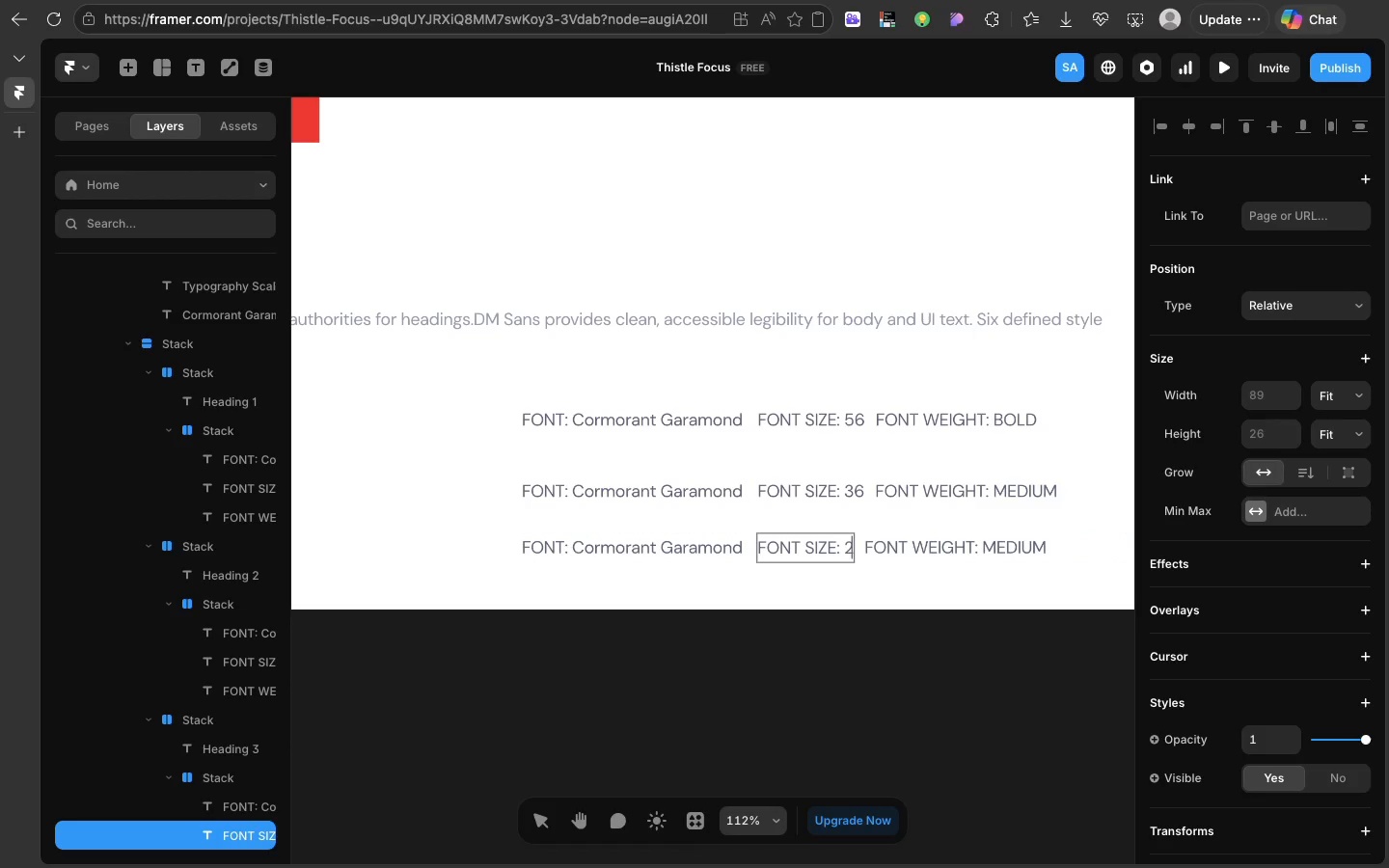 
type(24)
 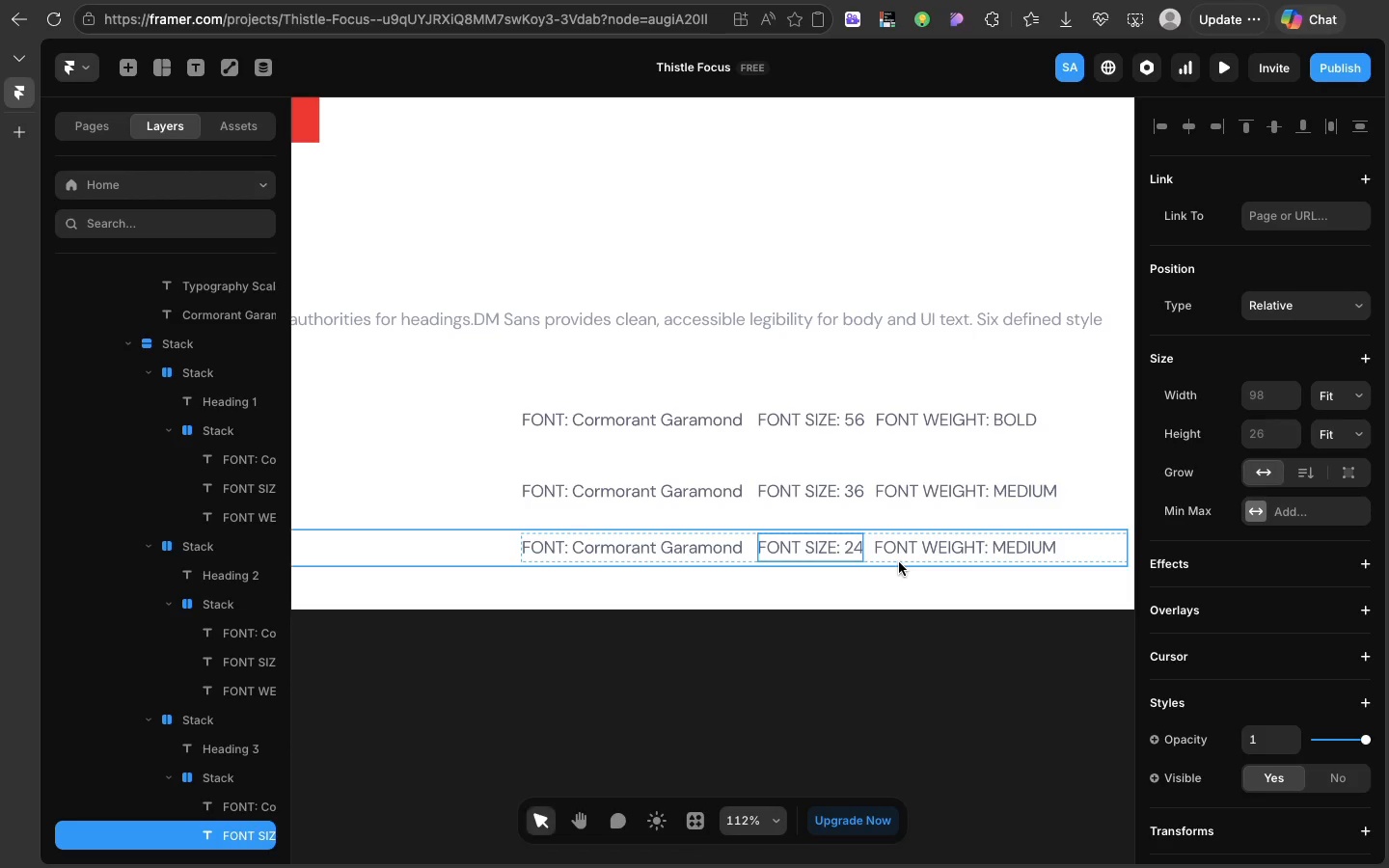 
left_click([899, 562])
 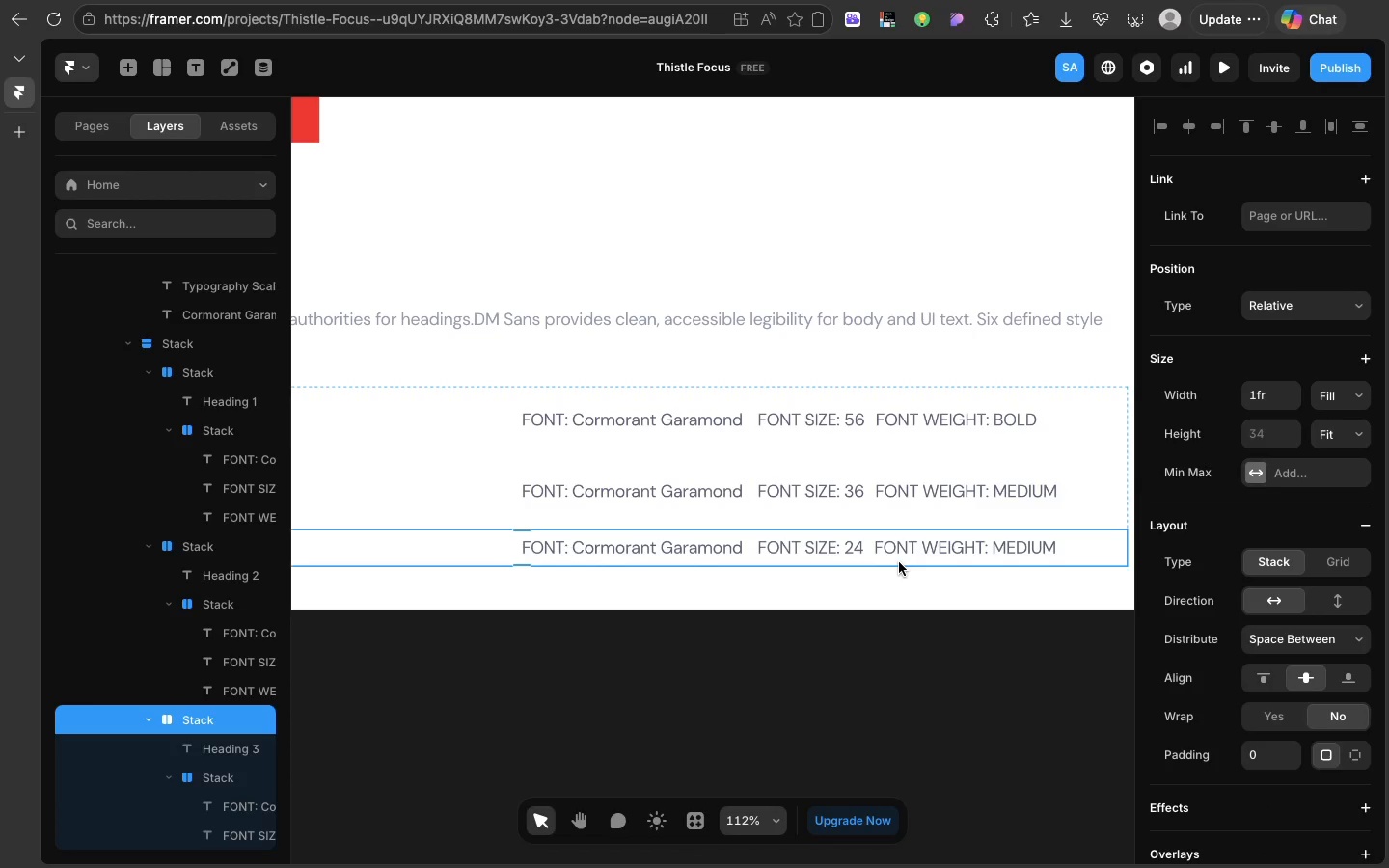 
left_click([899, 562])
 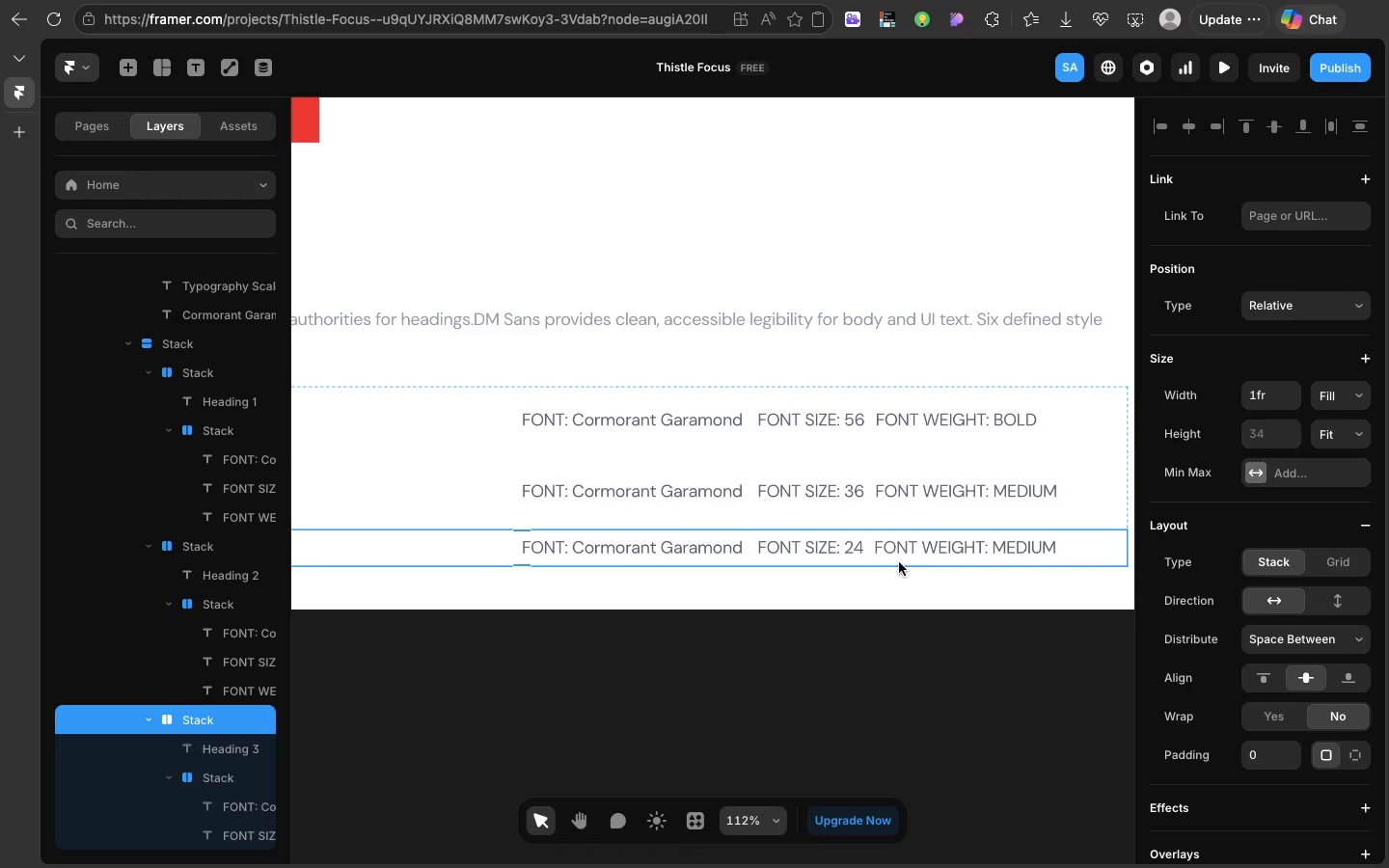 
wait(27.77)
 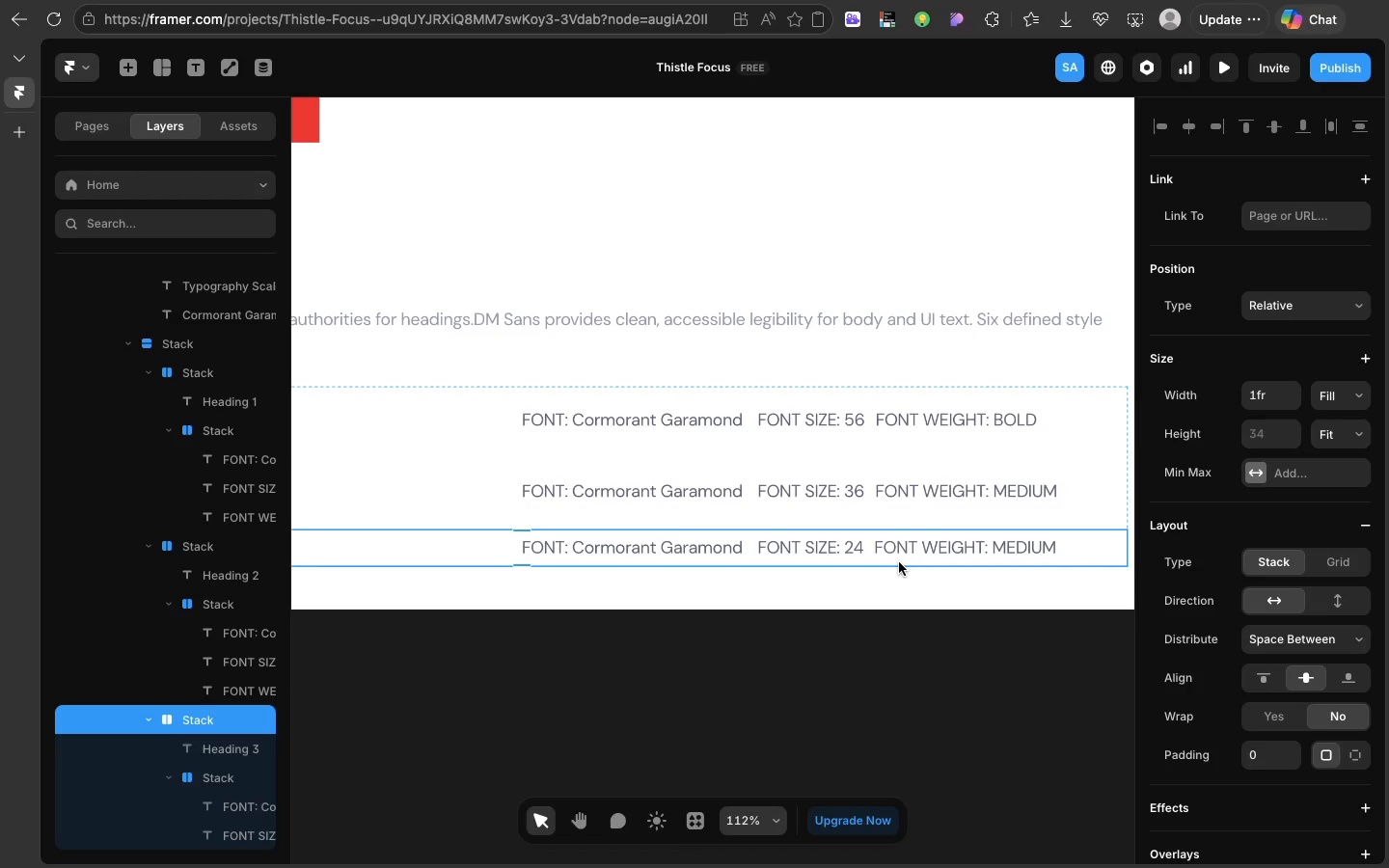 
scroll: coordinate [899, 562], scroll_direction: up, amount: 23.0
 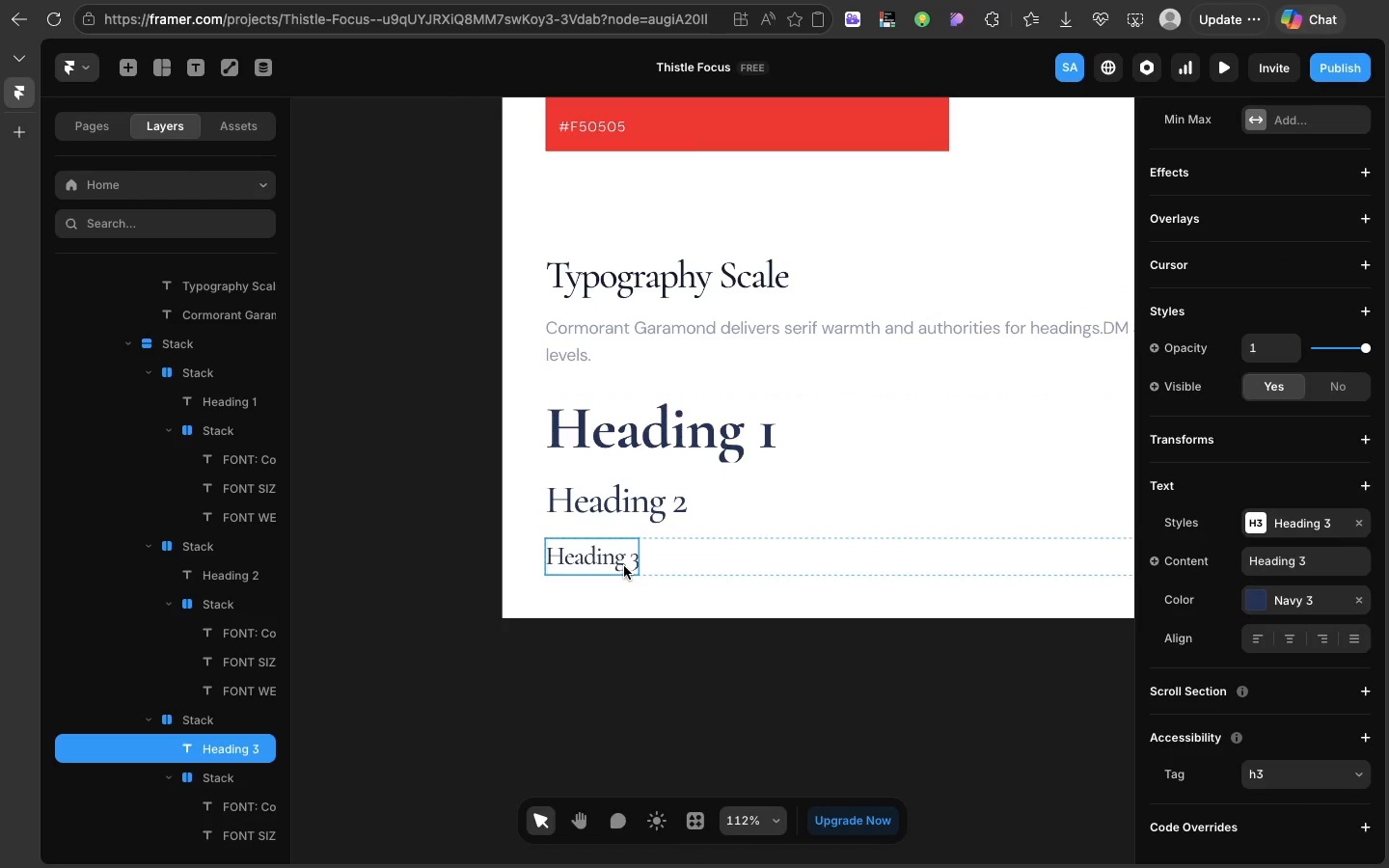 
left_click([624, 566])
 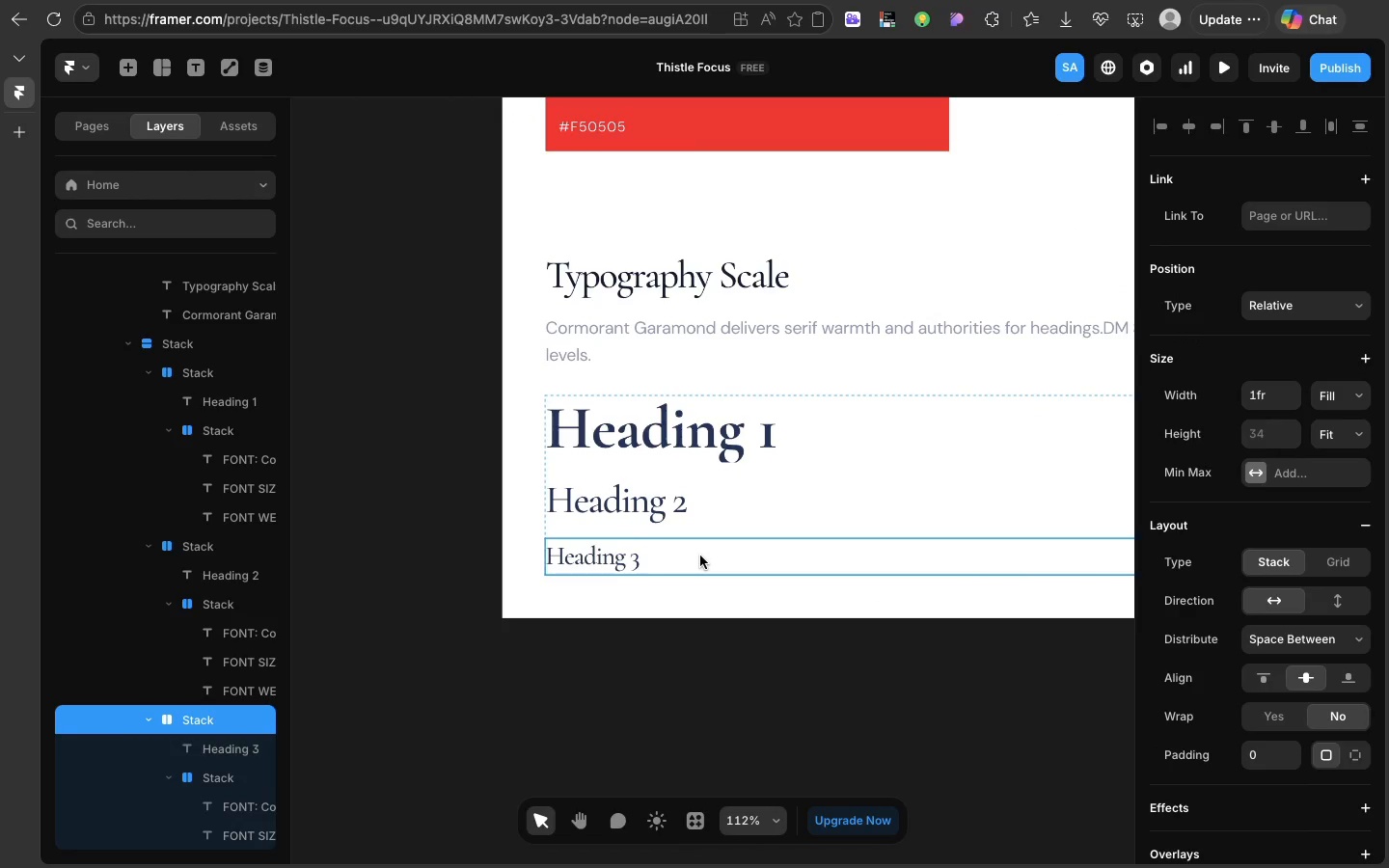 
left_click([700, 556])
 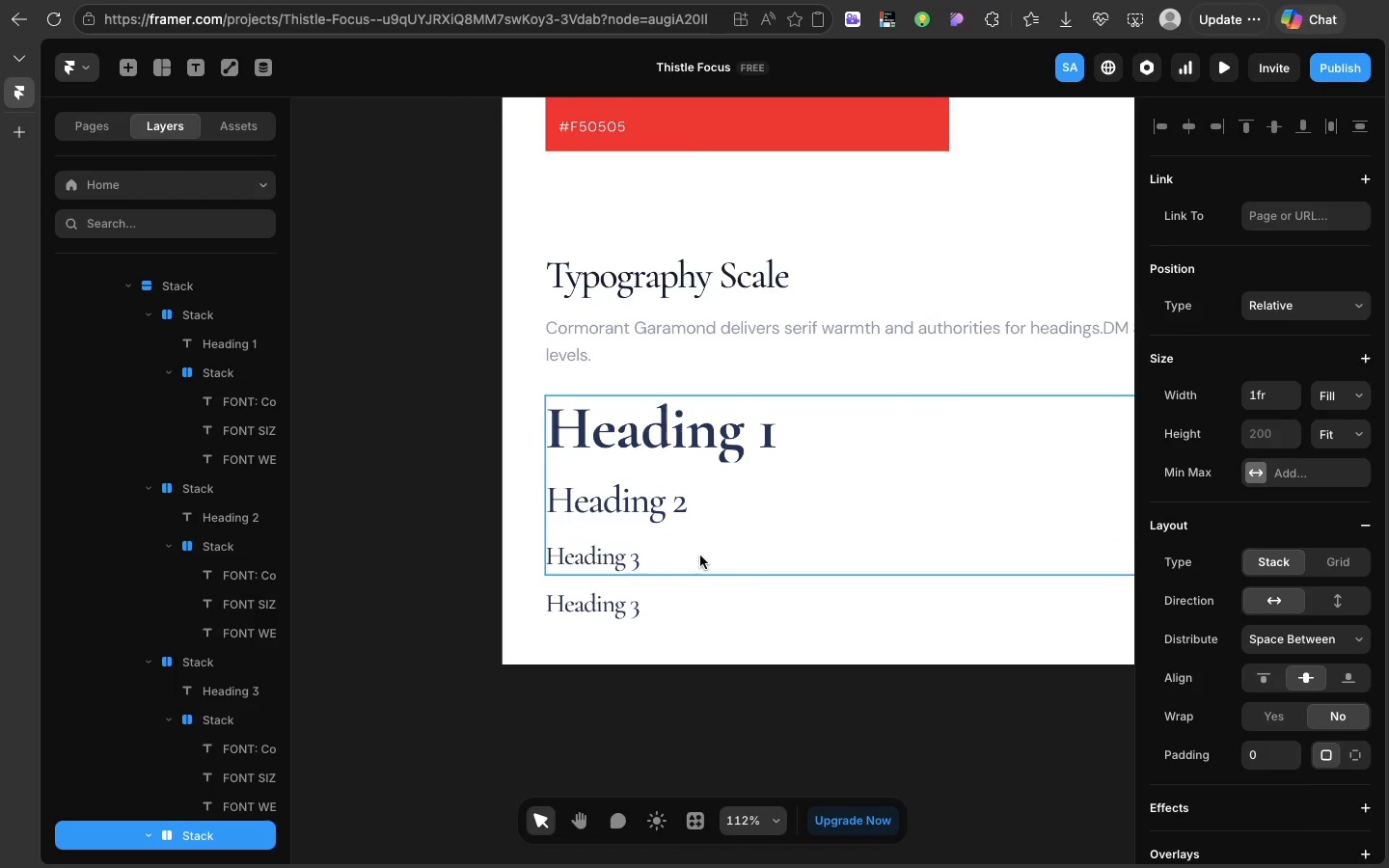 
key(Meta+D)
 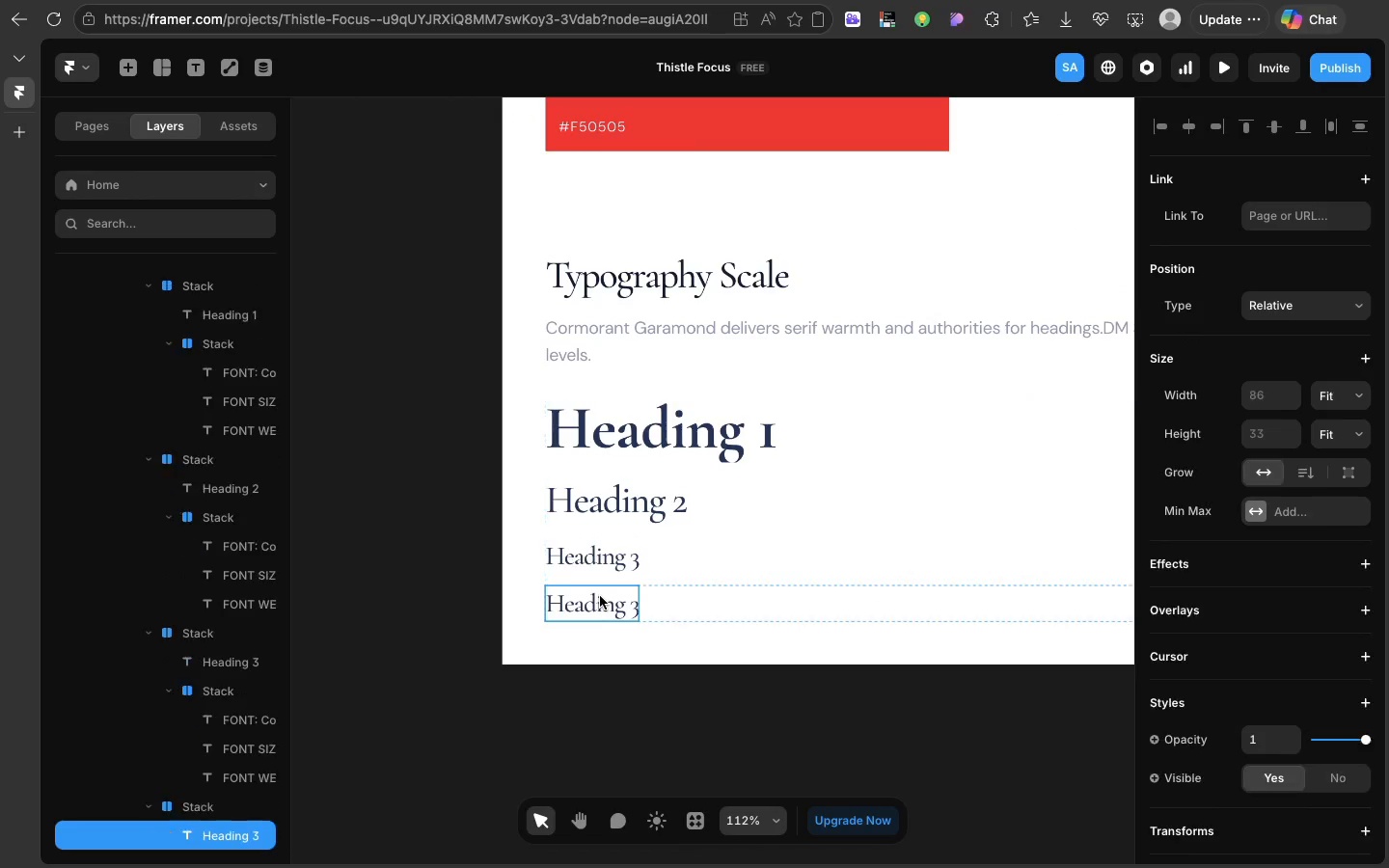 
double_click([600, 596])
 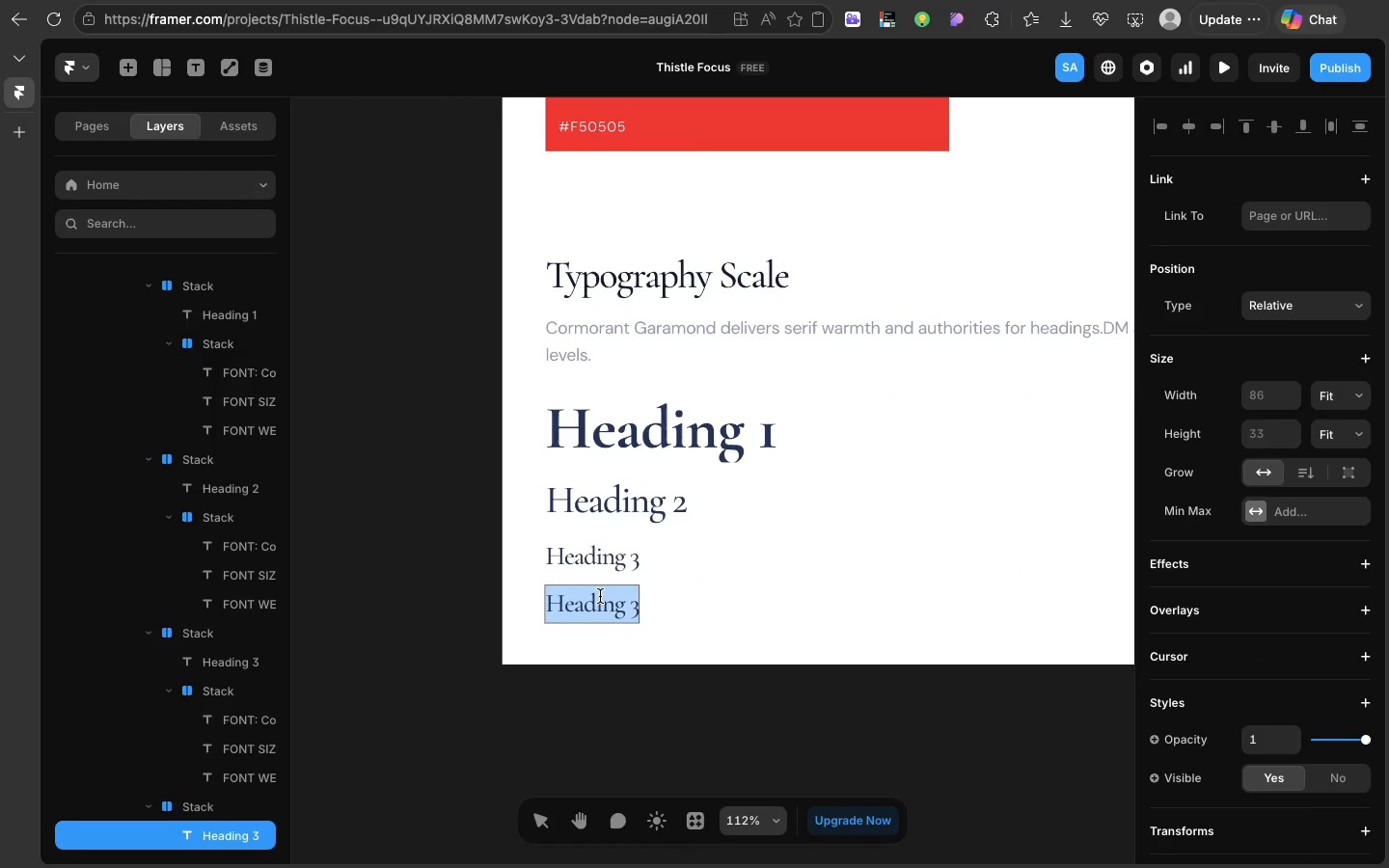 
double_click([600, 596])
 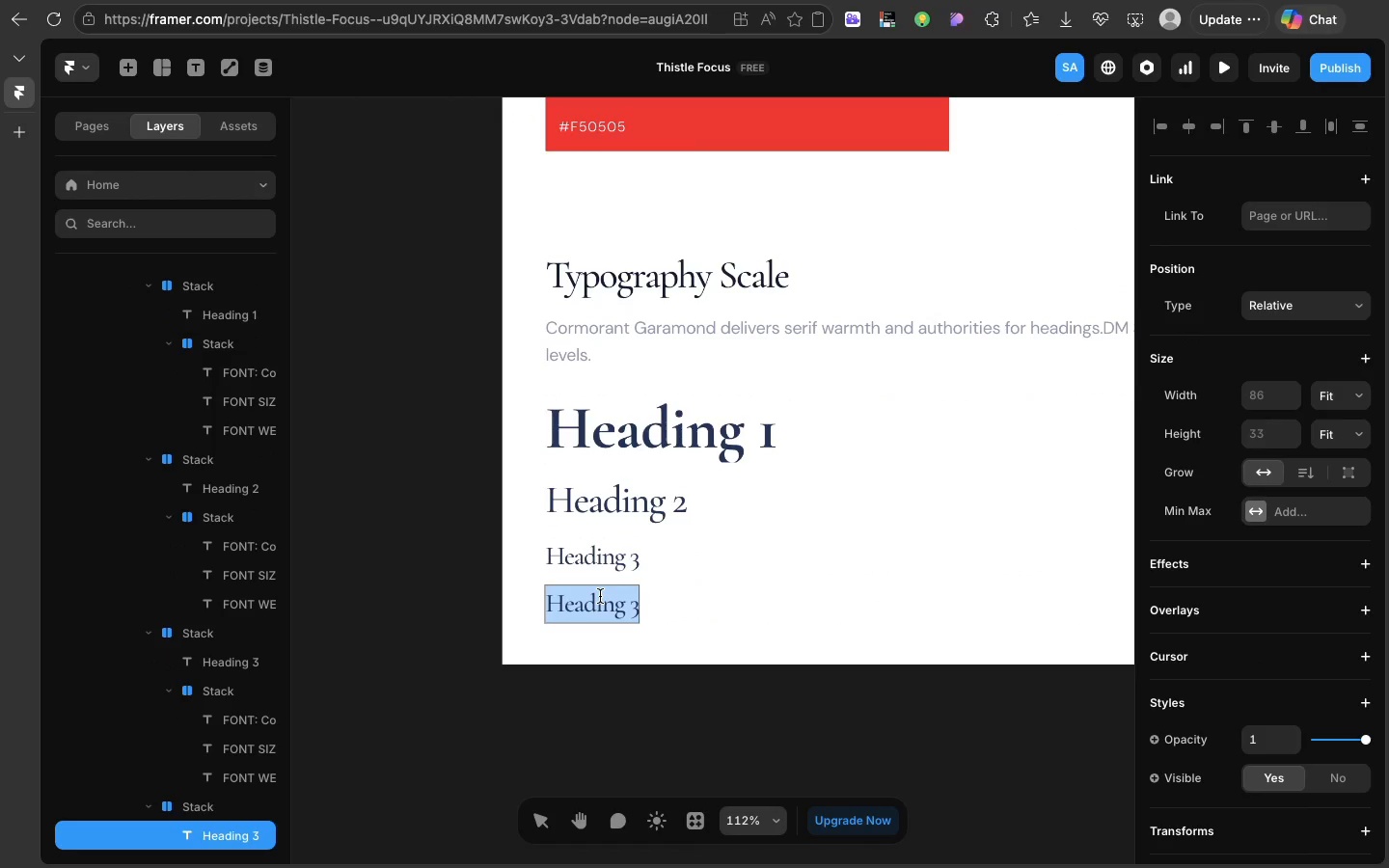 
triple_click([600, 596])
 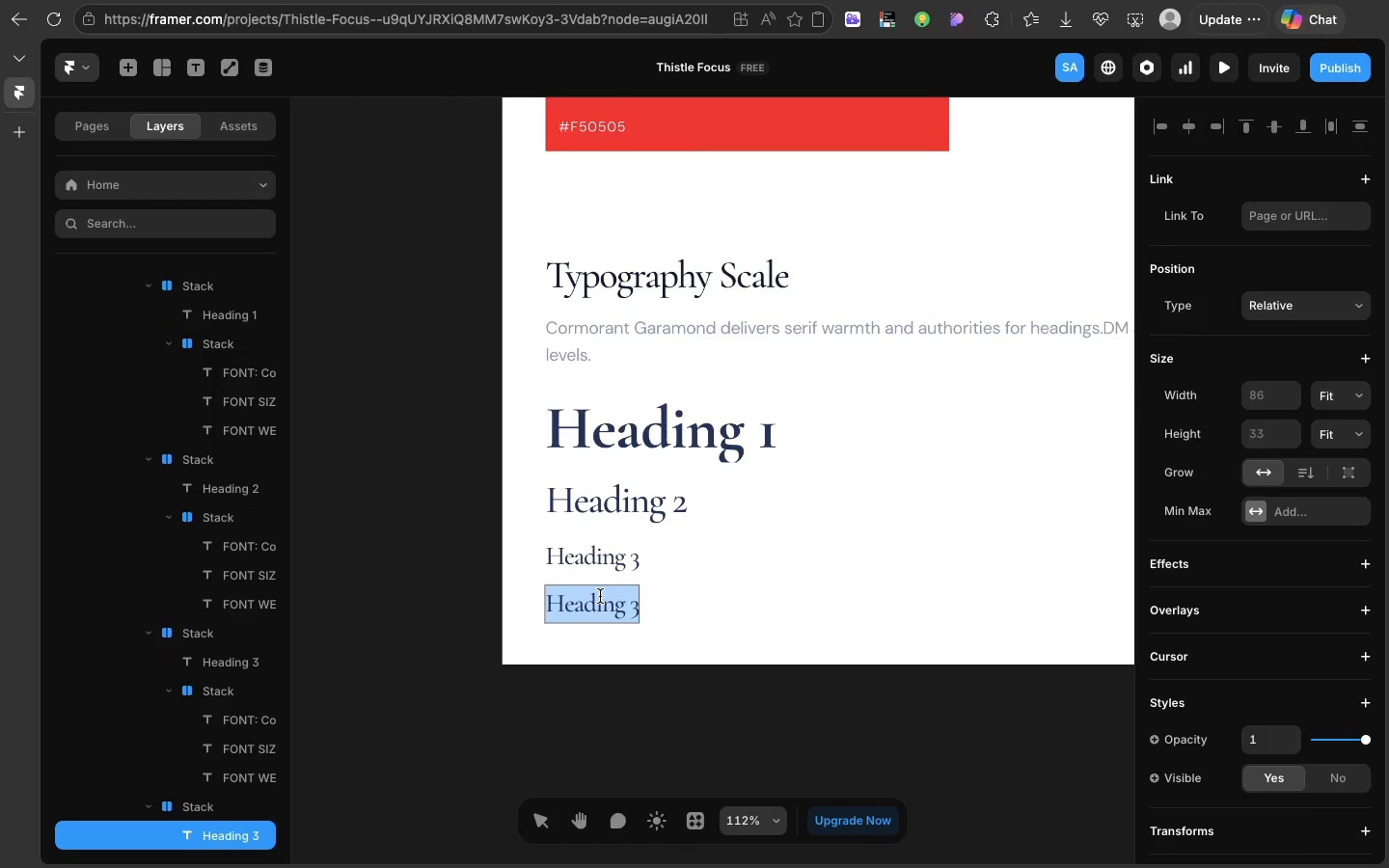 
triple_click([600, 596])
 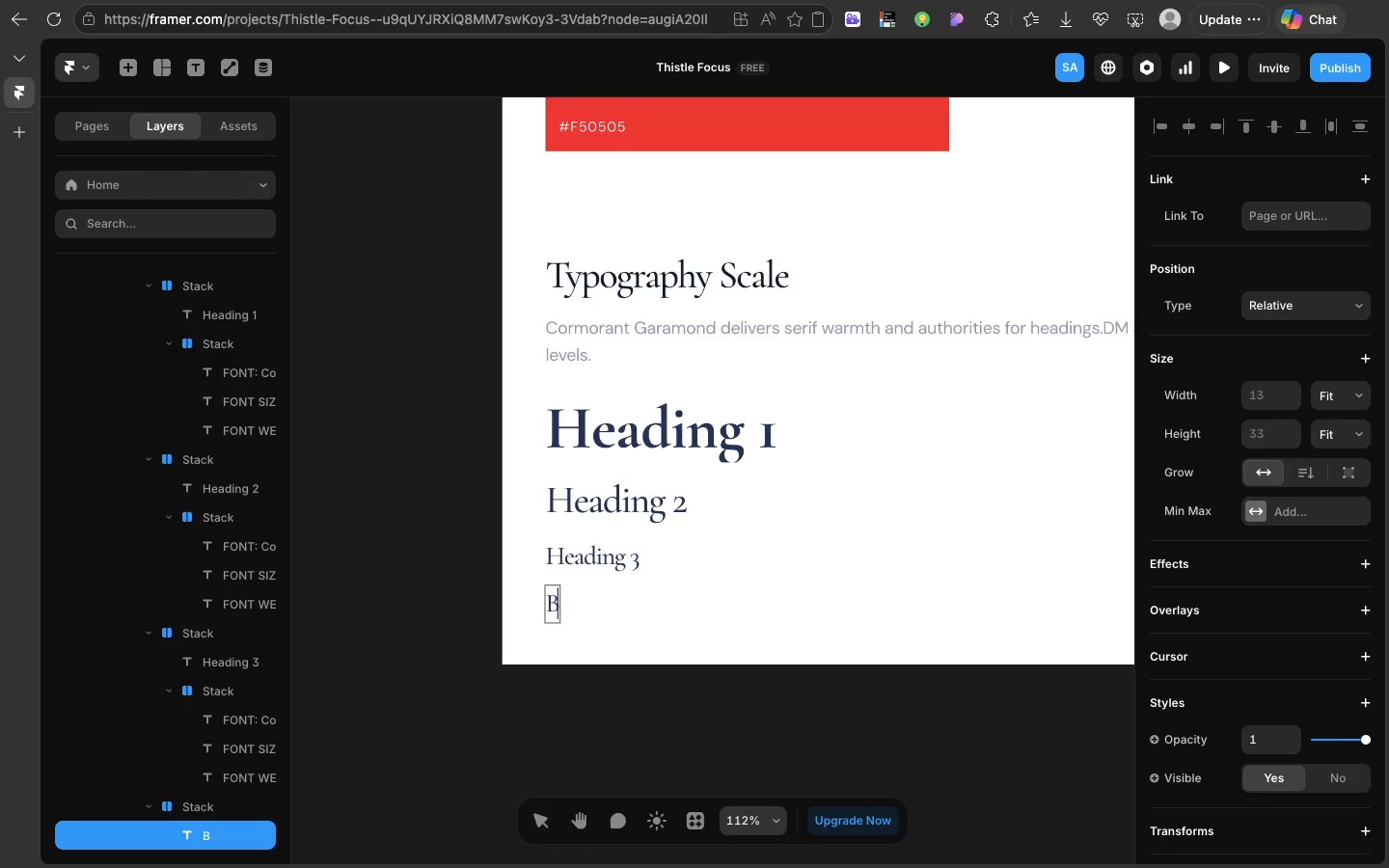 
type(BODY)
key(Backspace)
key(Backspace)
key(Backspace)
 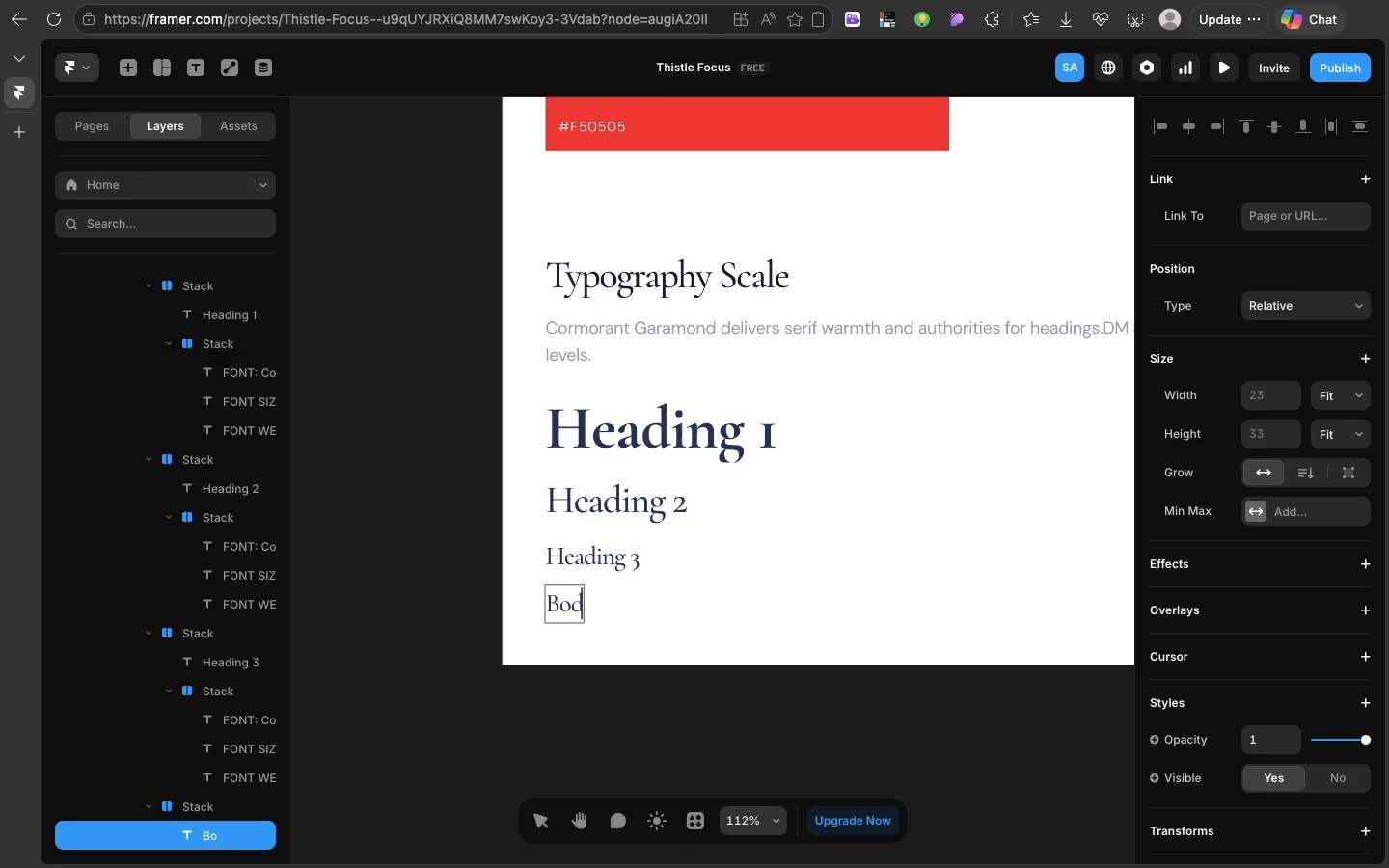 
type(ody)
 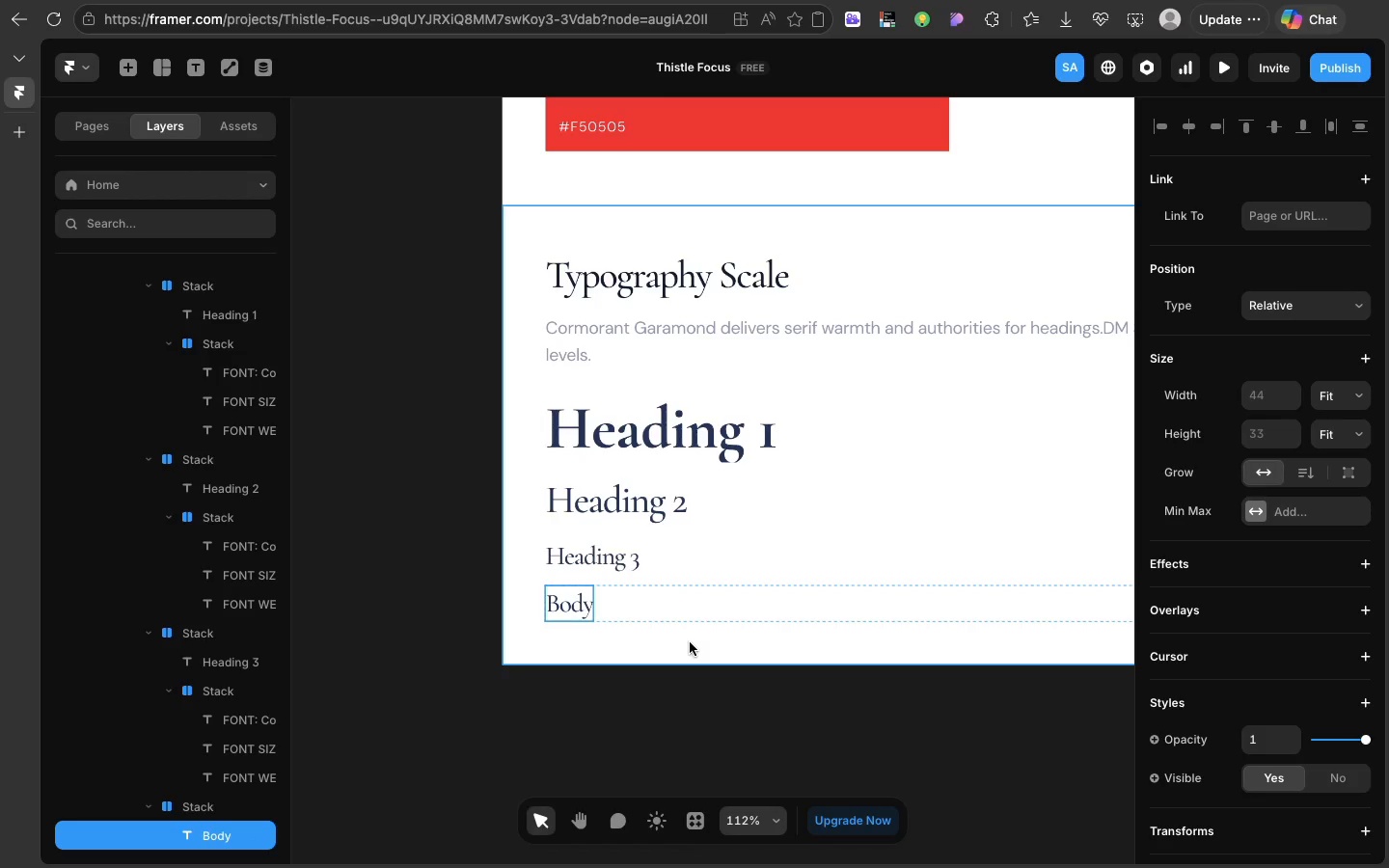 
left_click([690, 642])
 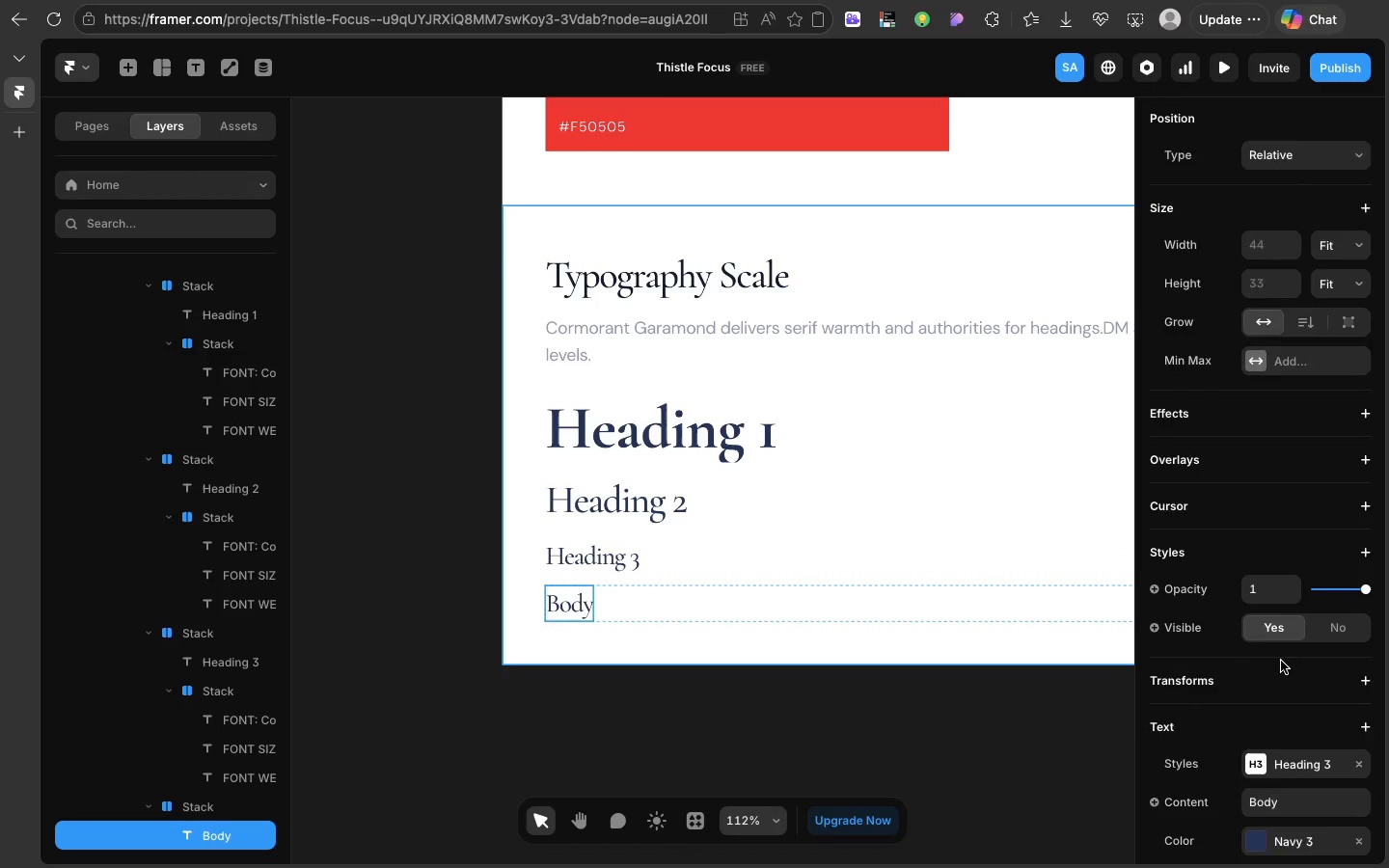 
scroll: coordinate [1281, 661], scroll_direction: down, amount: 36.0
 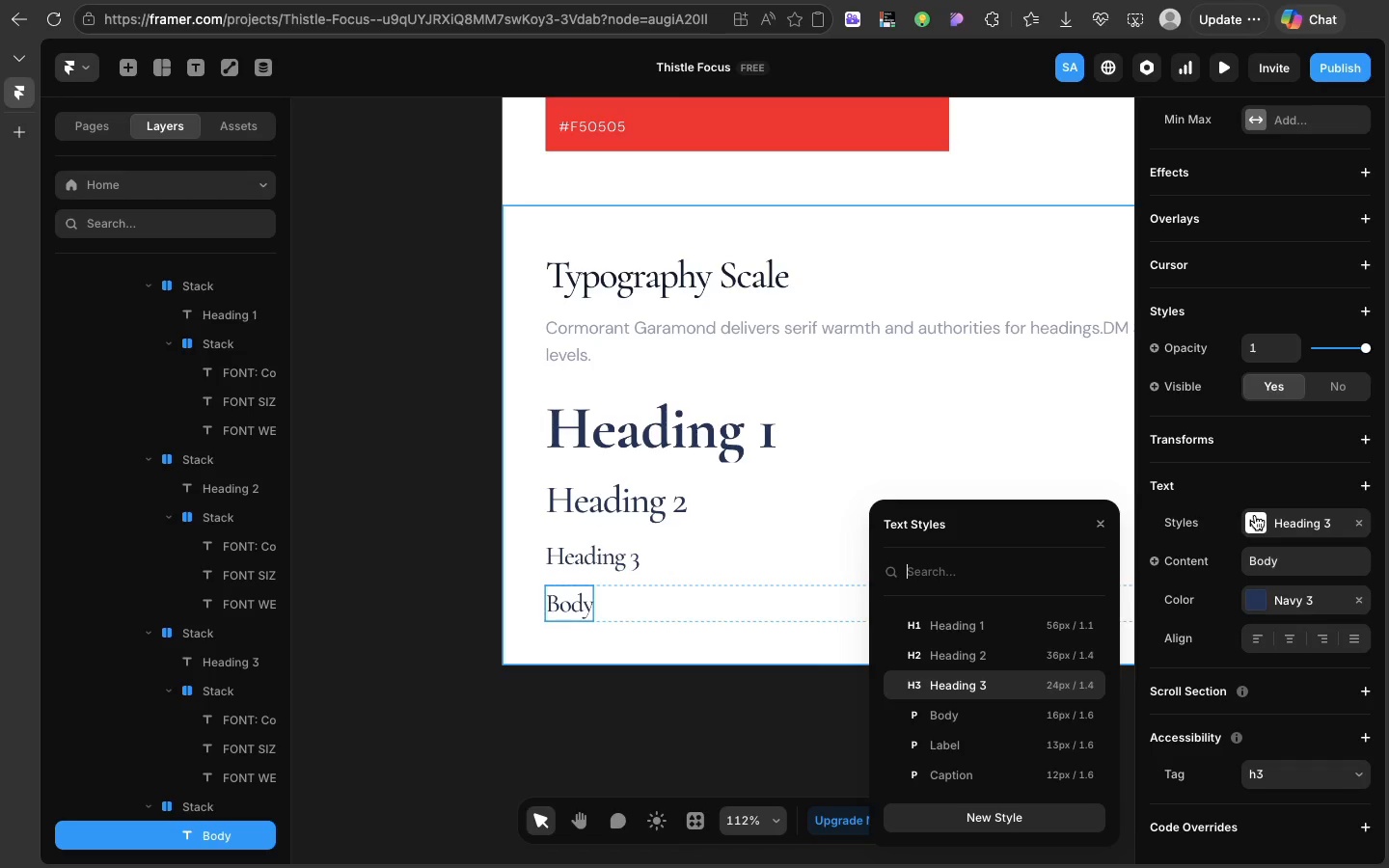 
left_click([1255, 515])
 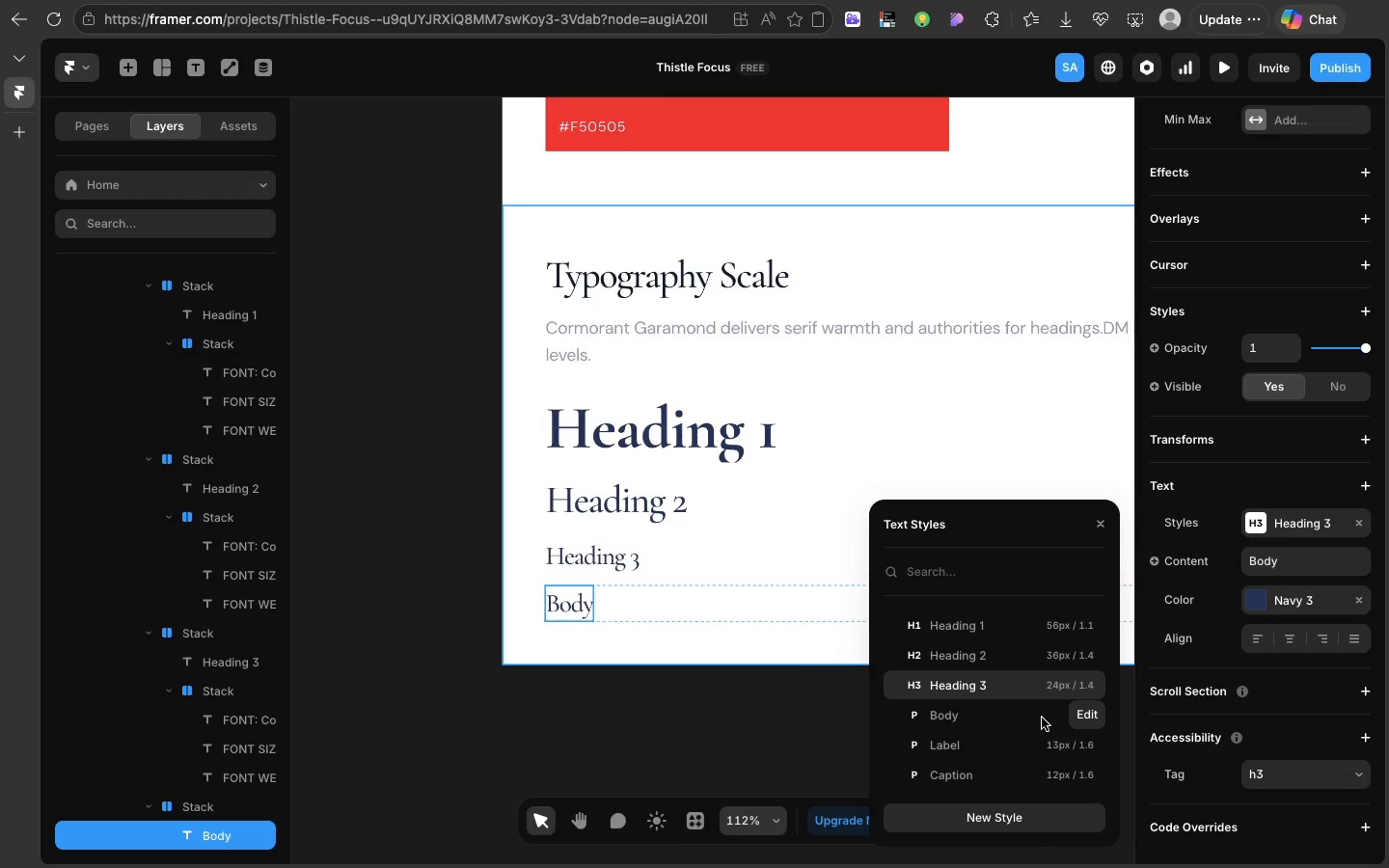 
left_click([1042, 718])
 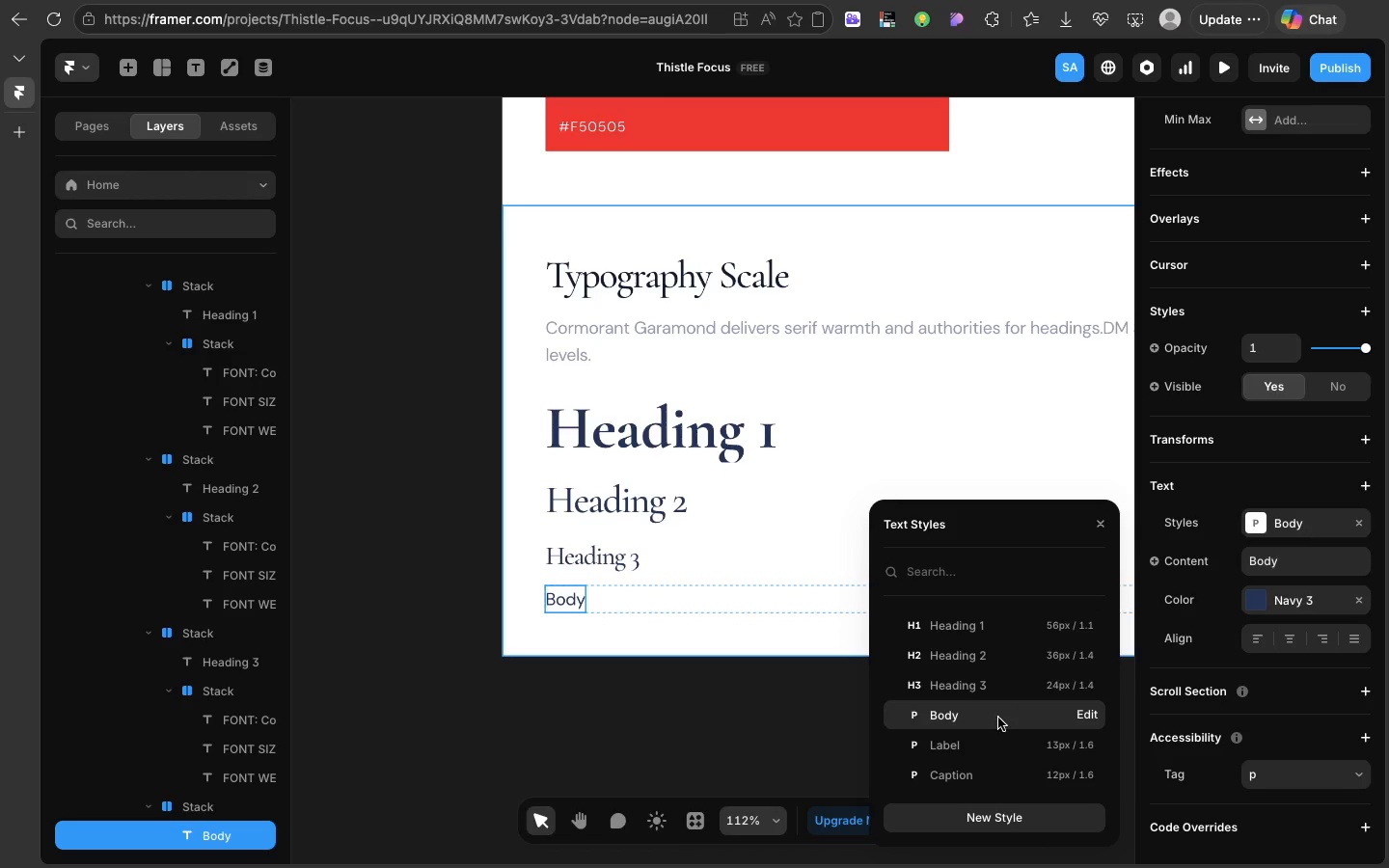 
left_click([997, 718])
 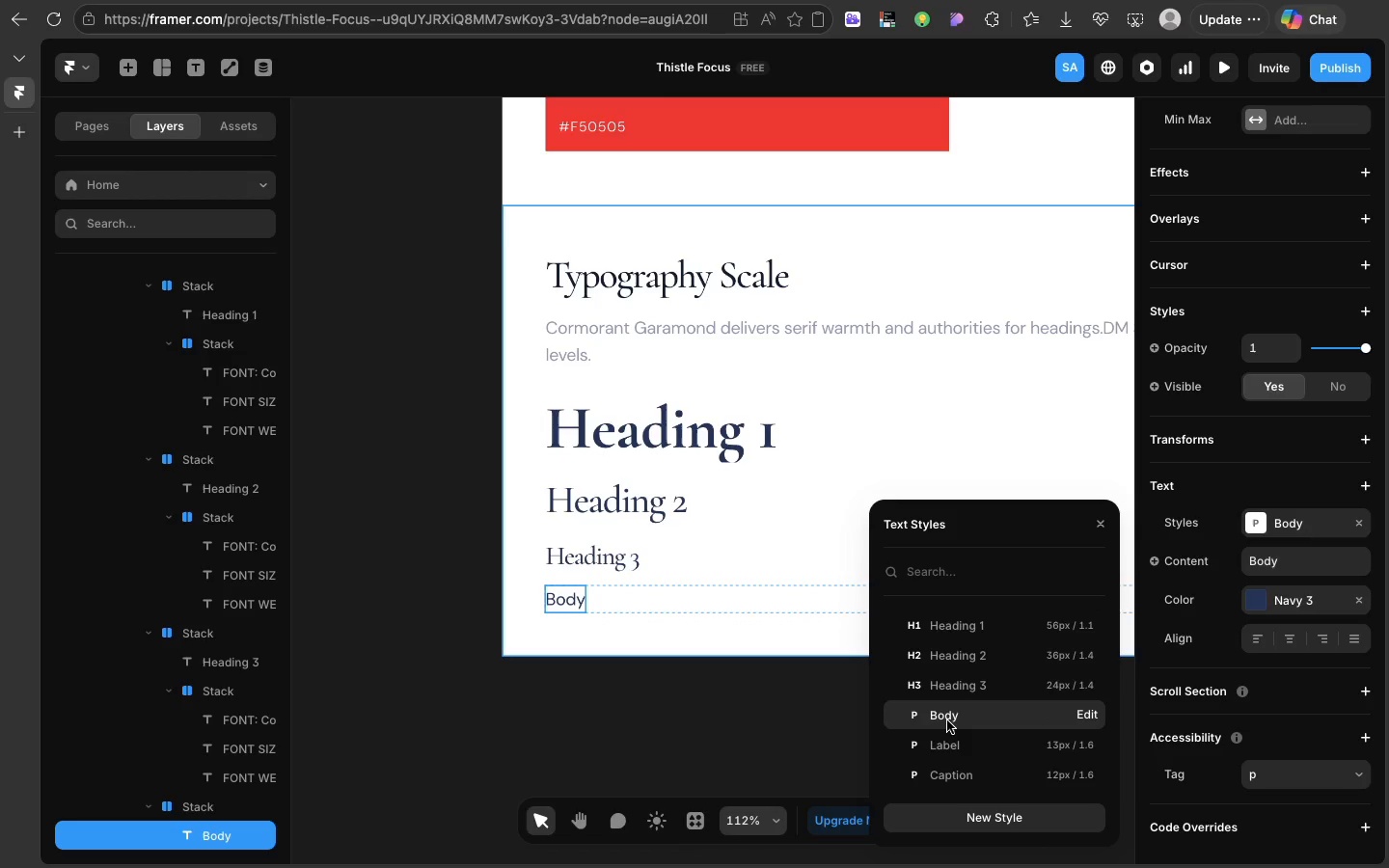 
left_click([947, 720])
 